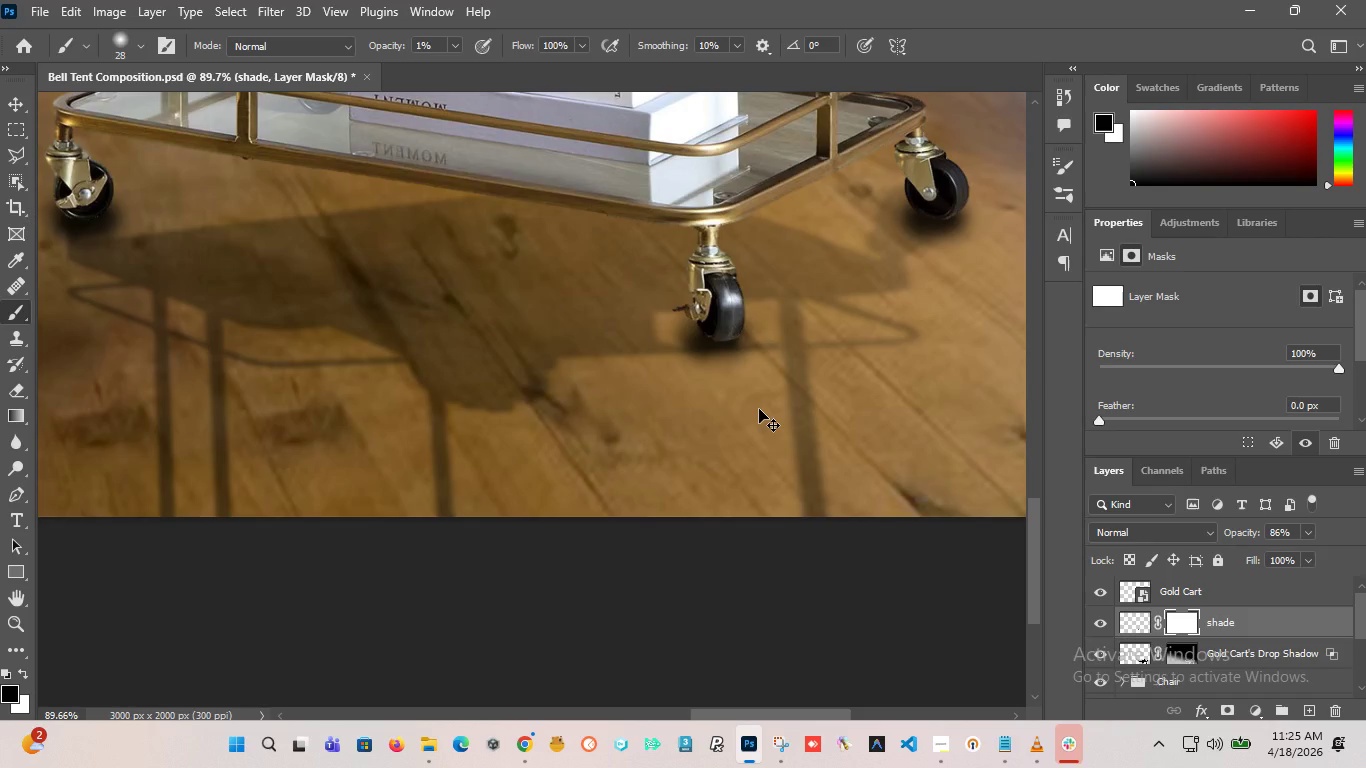 
key(Control+Z)
 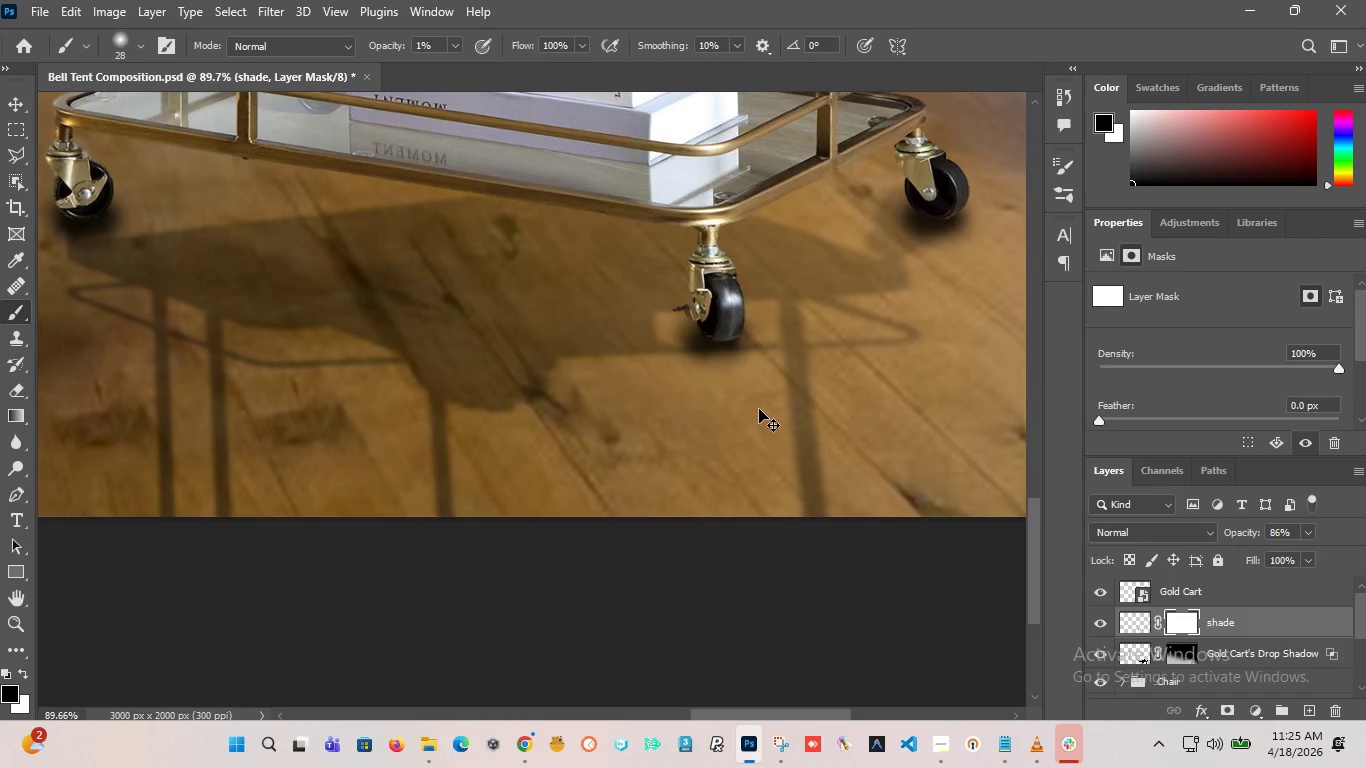 
key(Control+Z)
 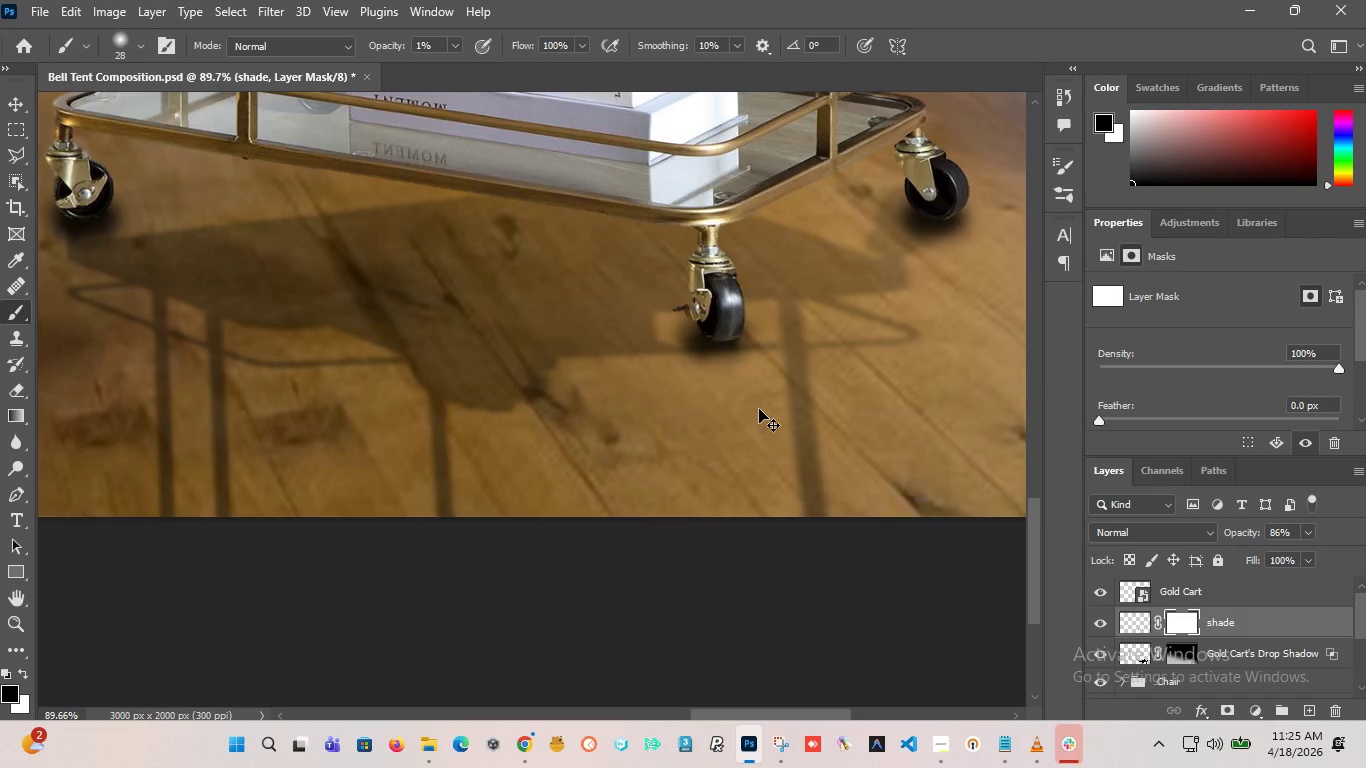 
key(Control+Z)
 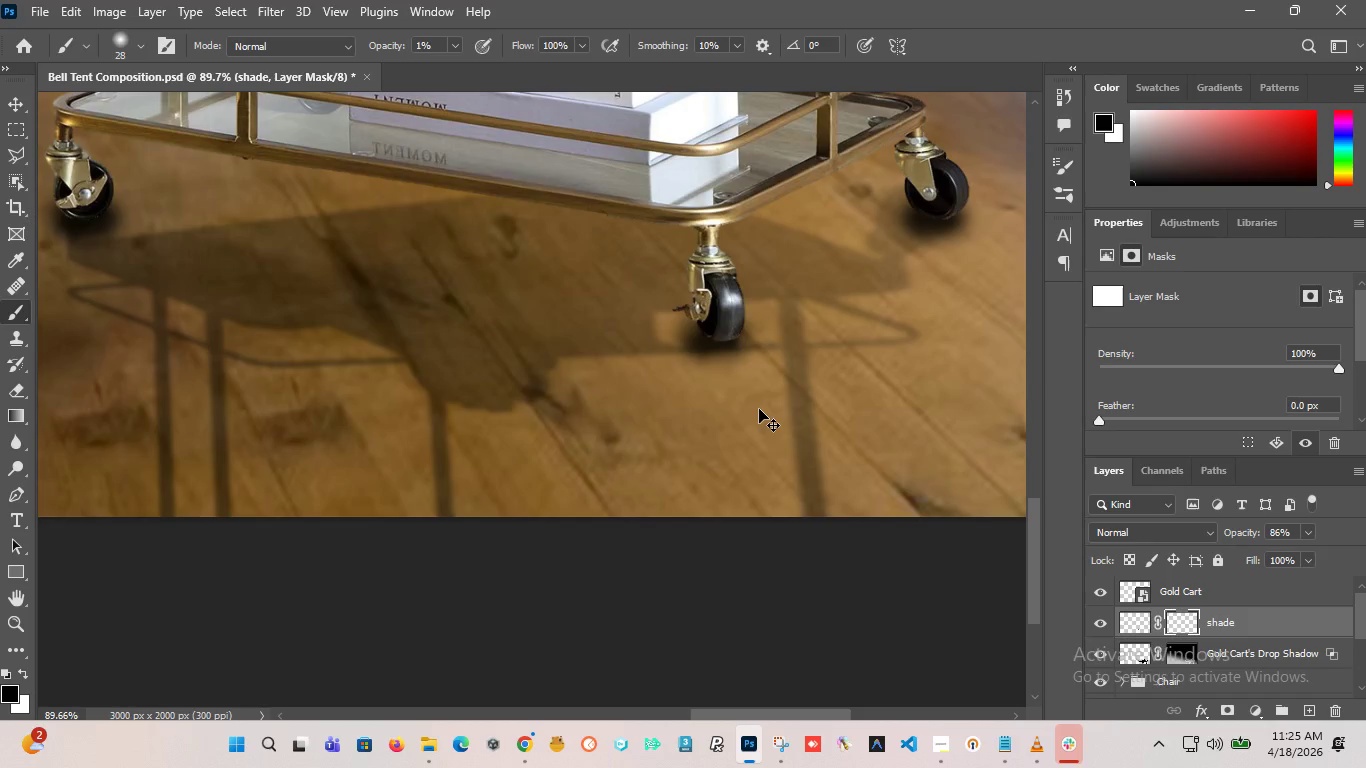 
key(Control+Z)
 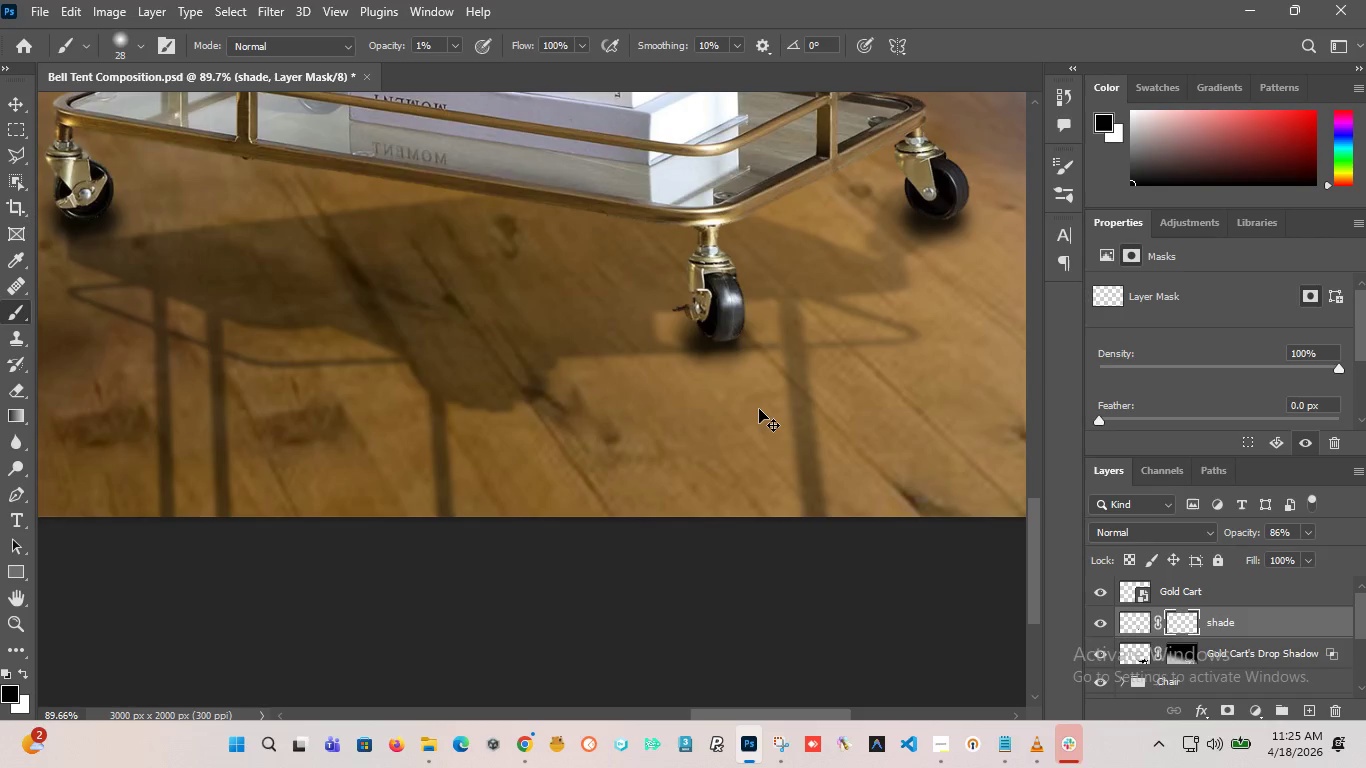 
key(Control+Z)
 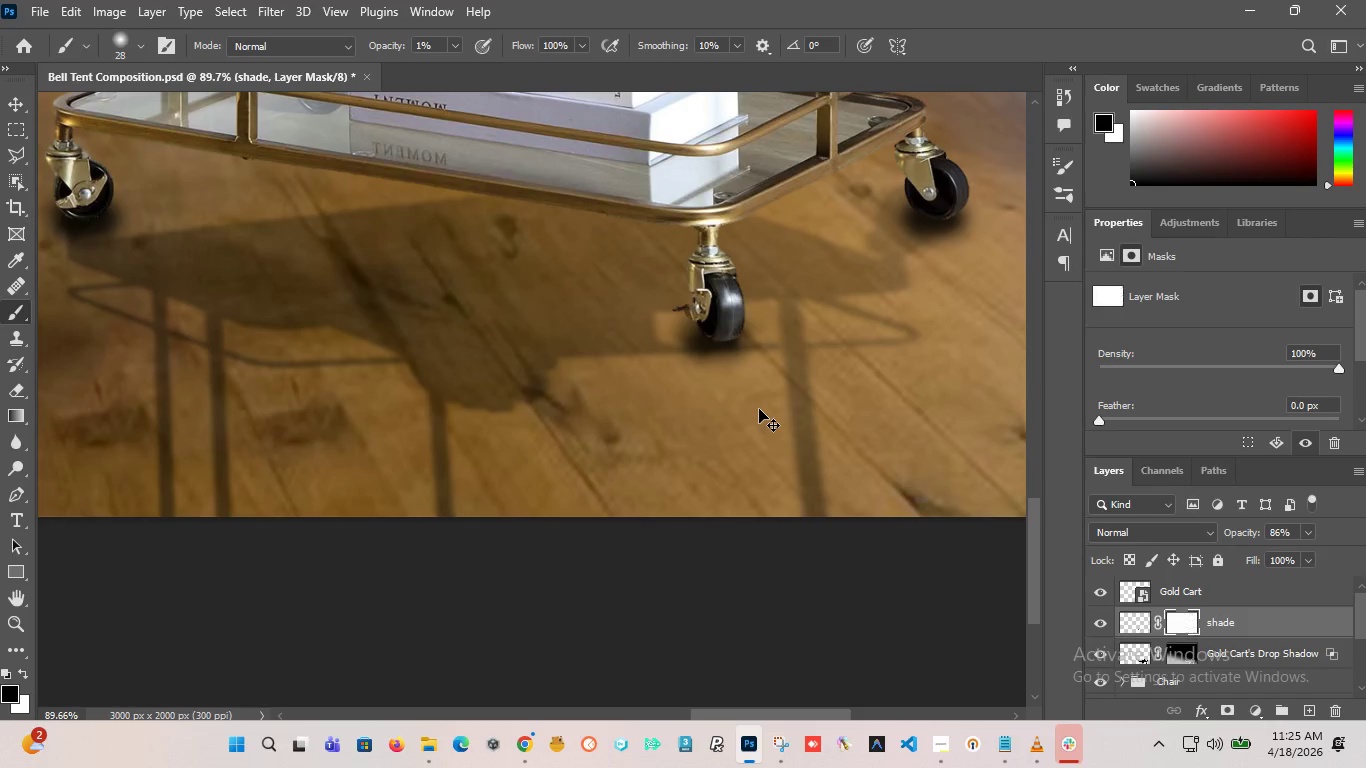 
key(Control+Z)
 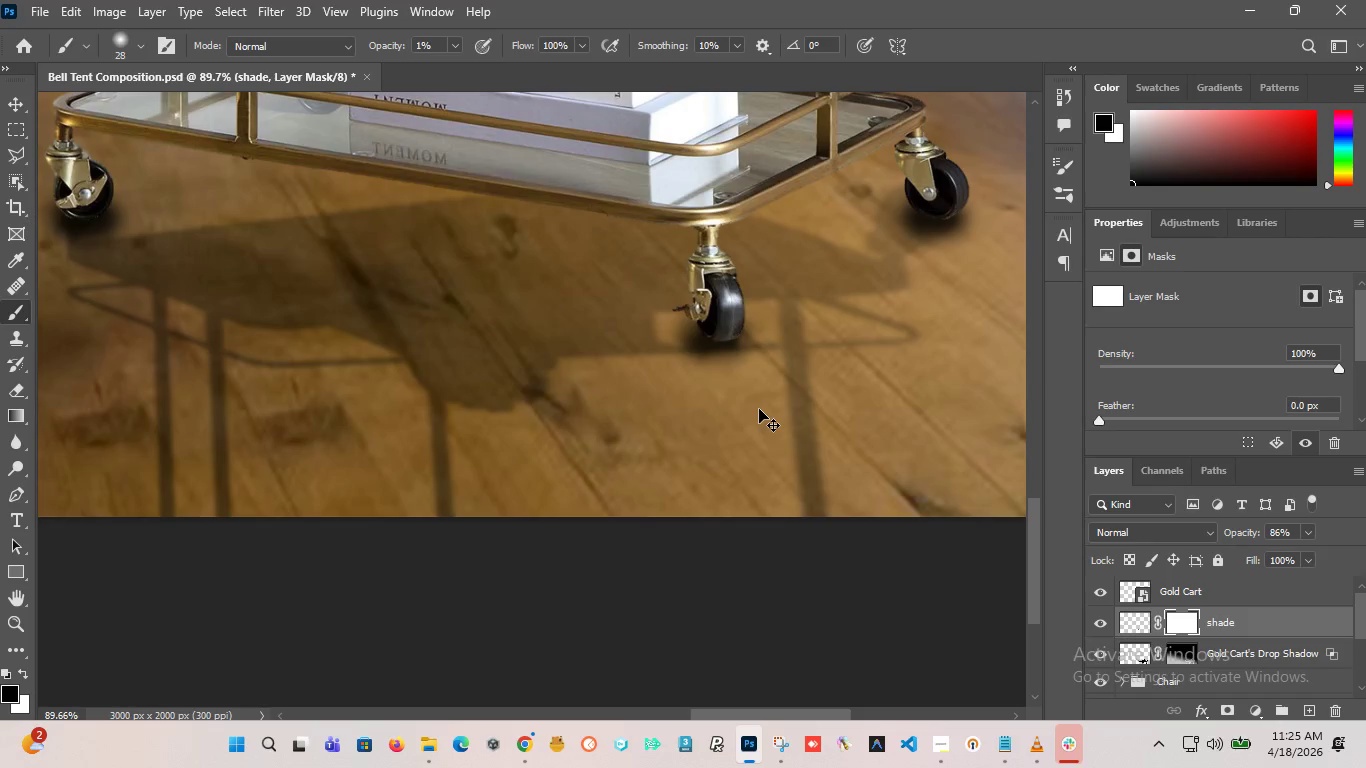 
key(Control+Z)
 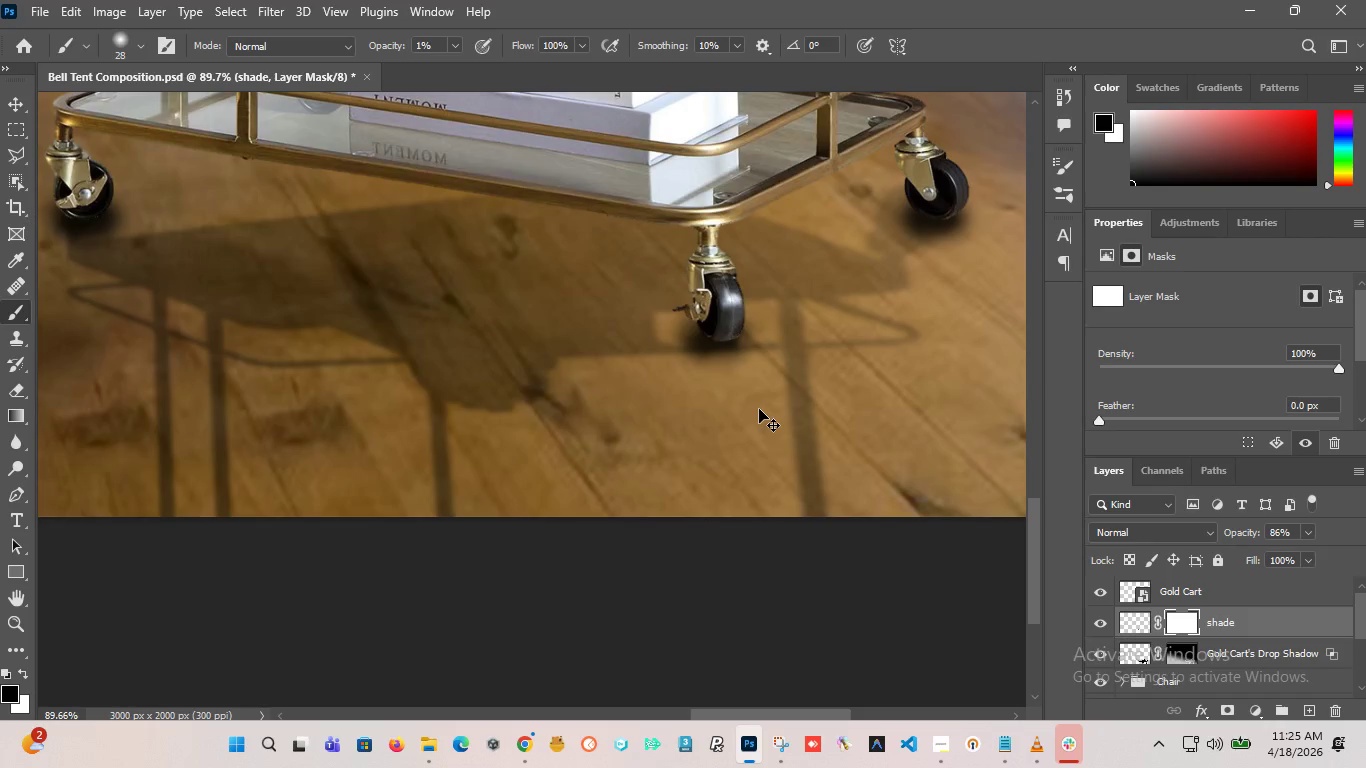 
key(Control+Z)
 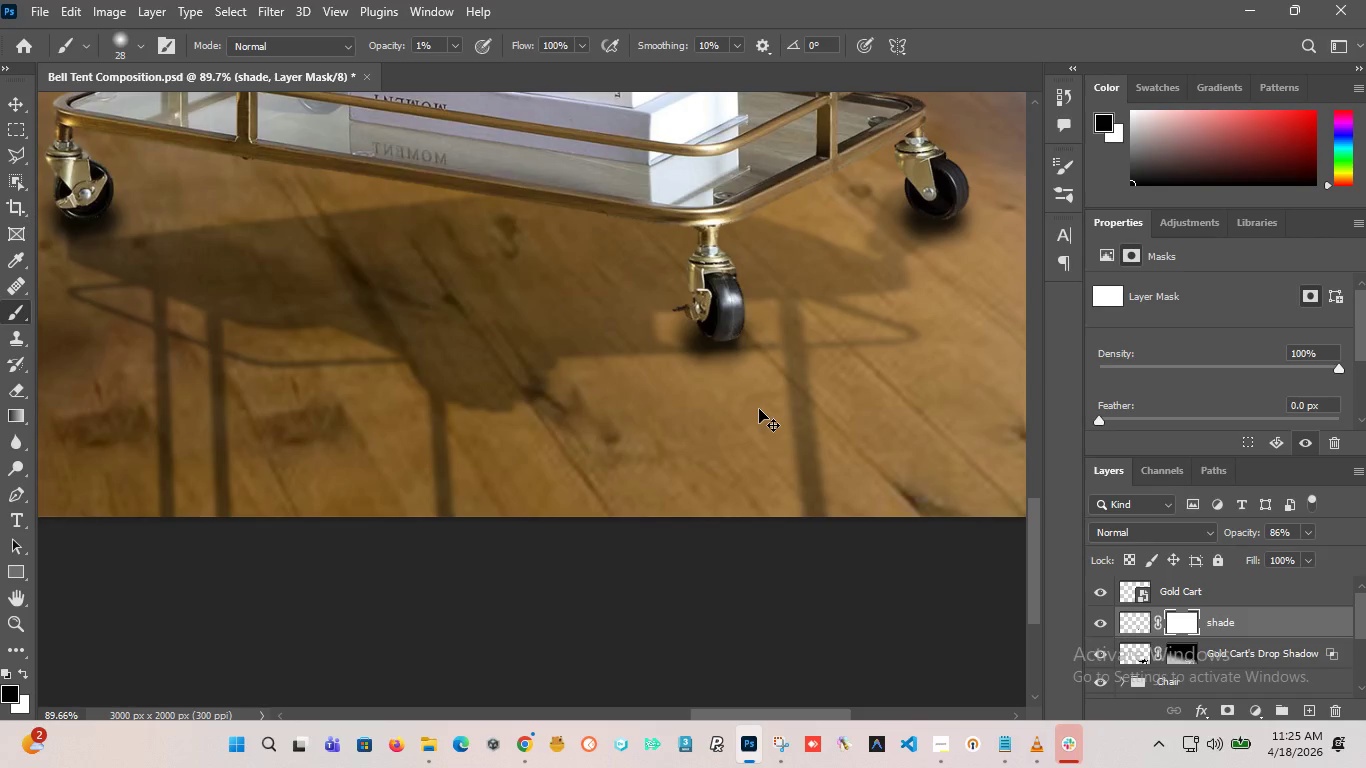 
key(Control+Z)
 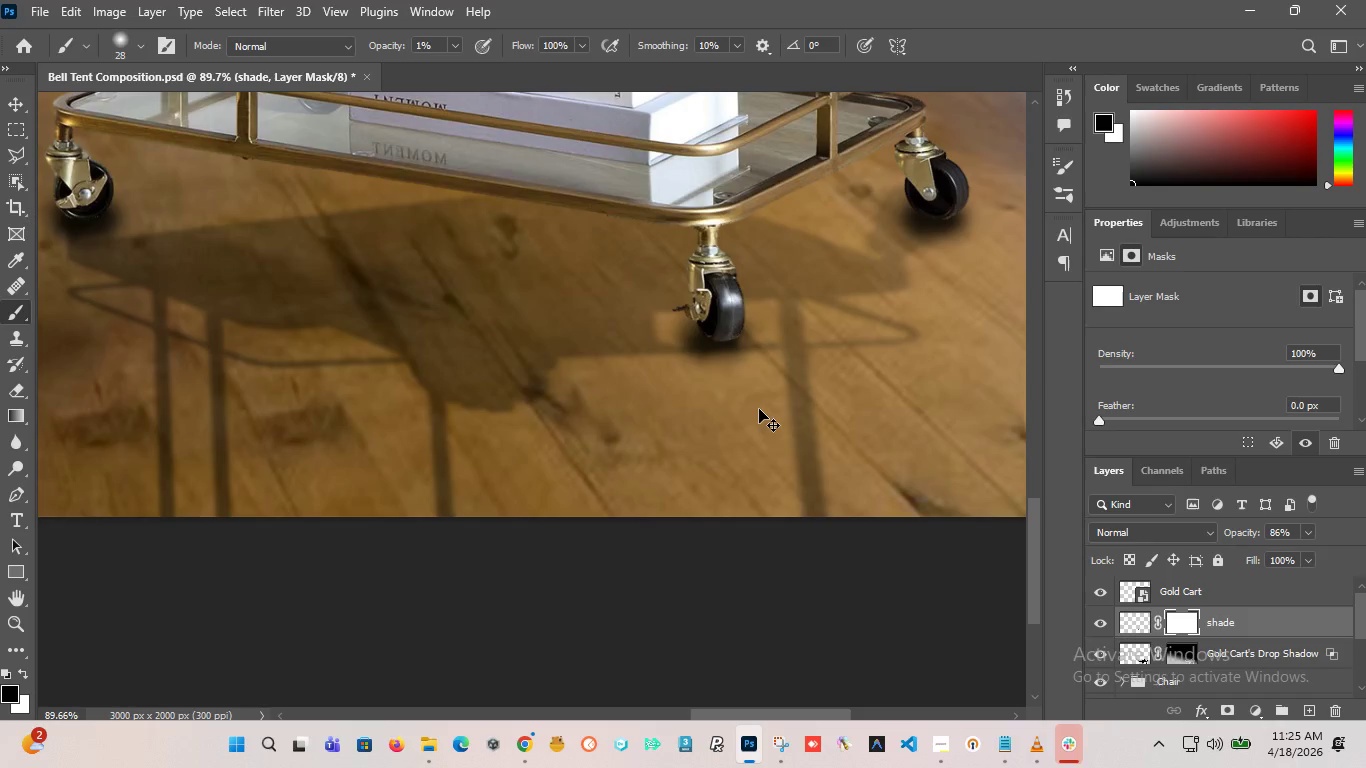 
key(Control+Z)
 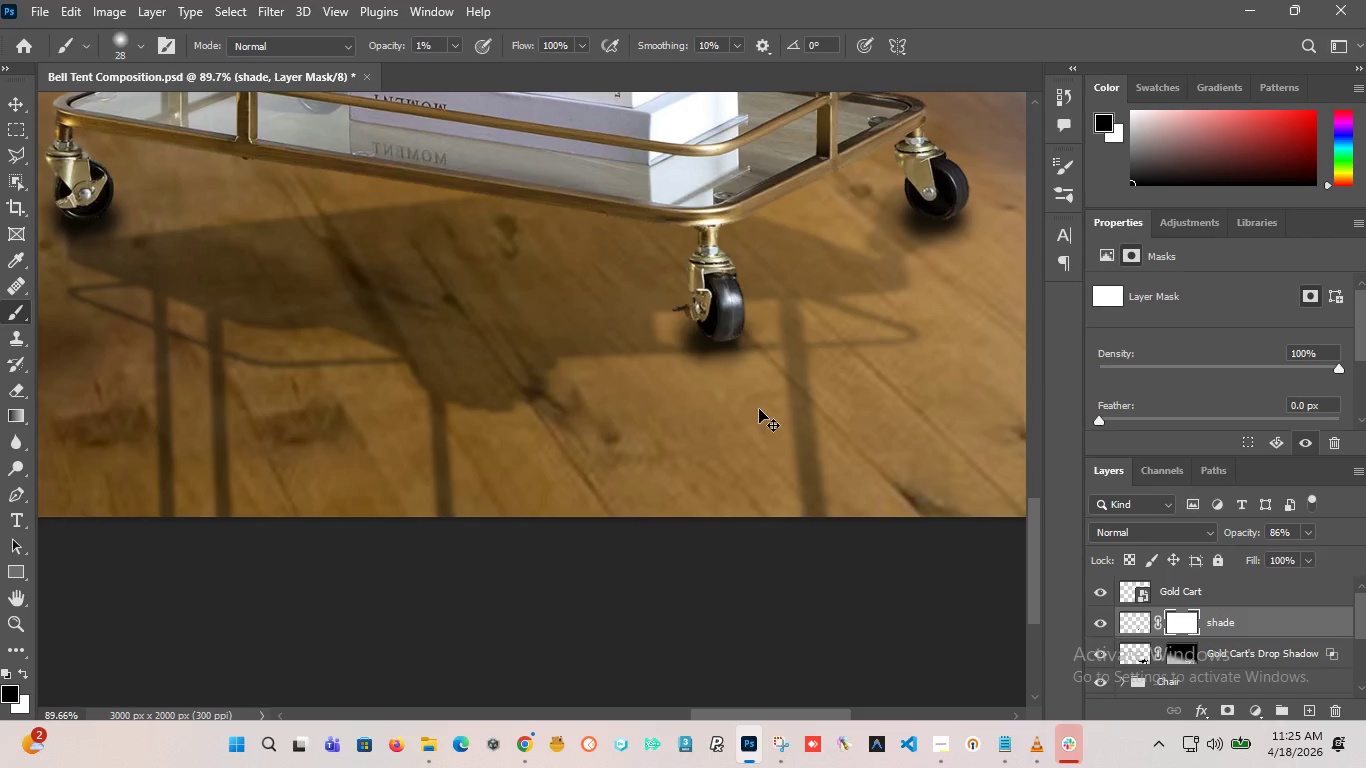 
key(Control+Z)
 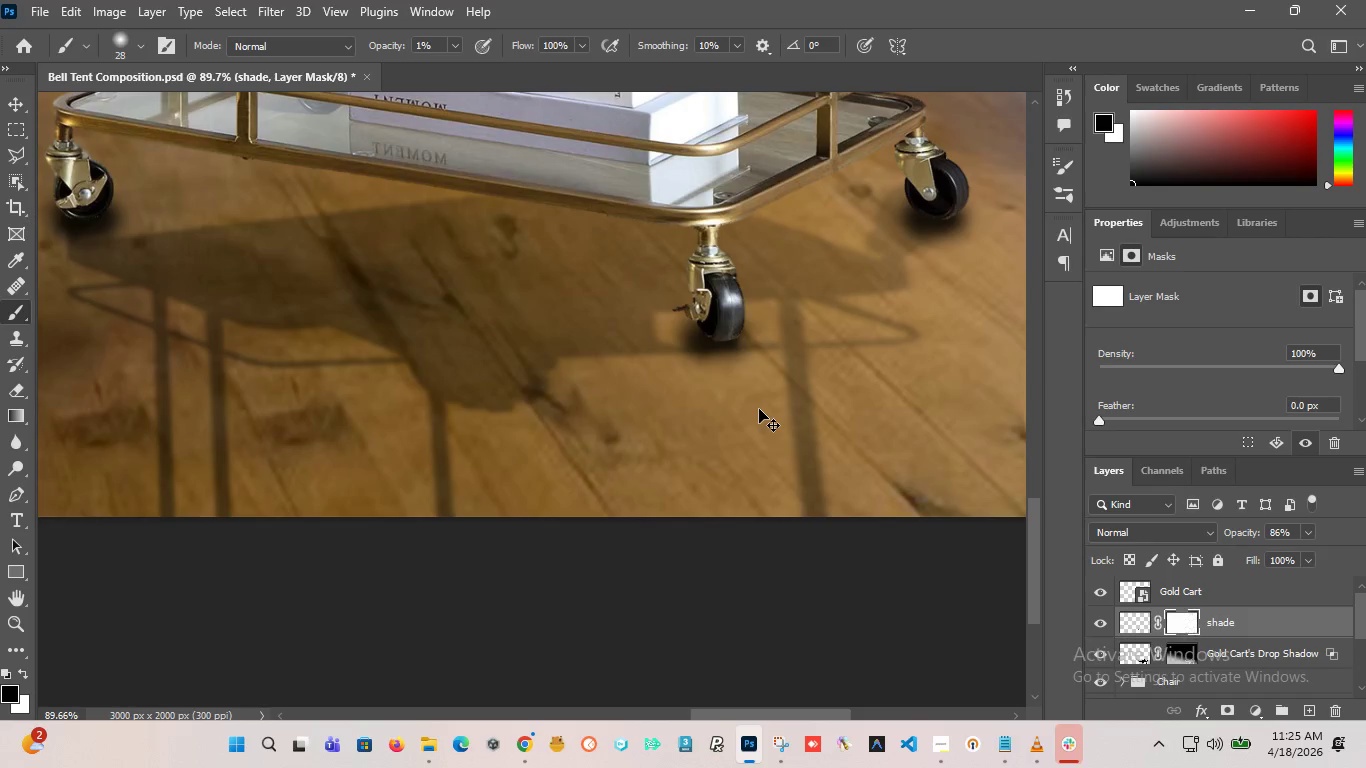 
key(Control+Z)
 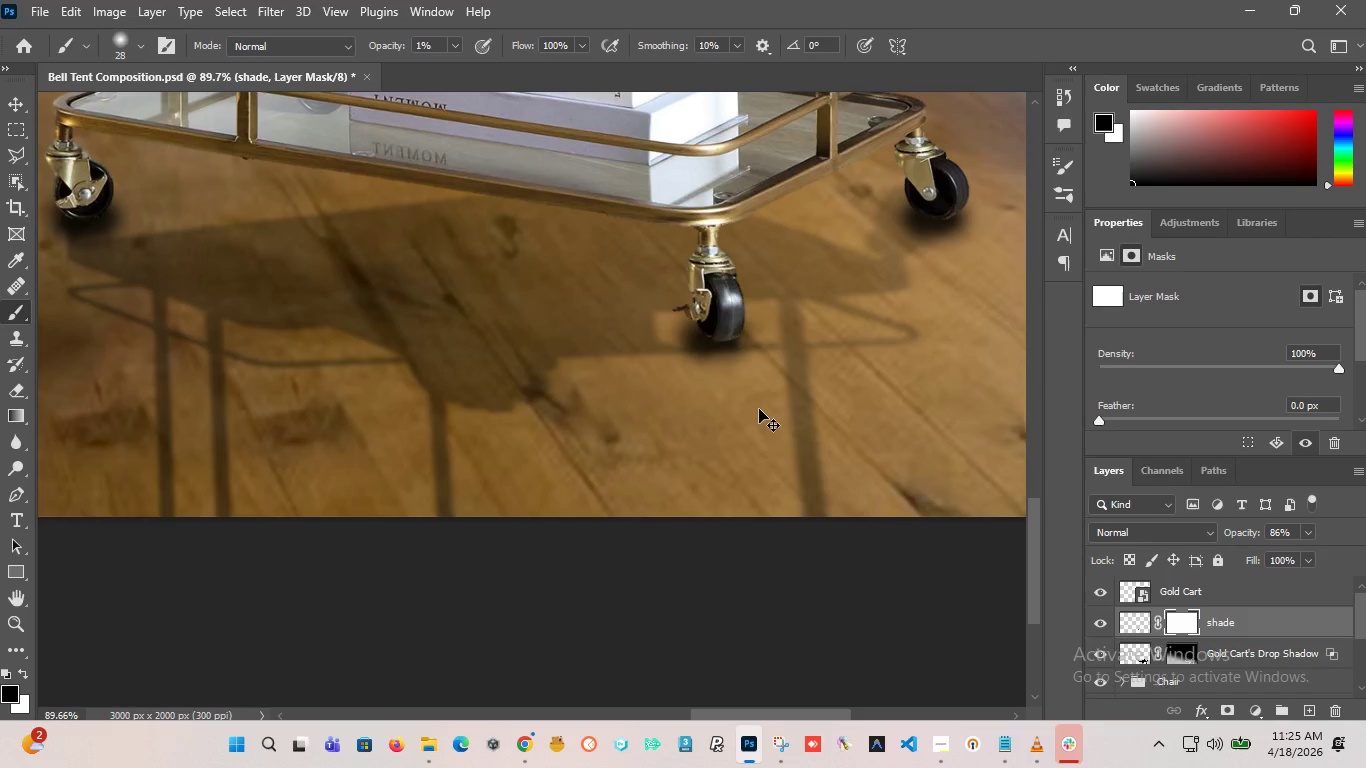 
key(Control+Z)
 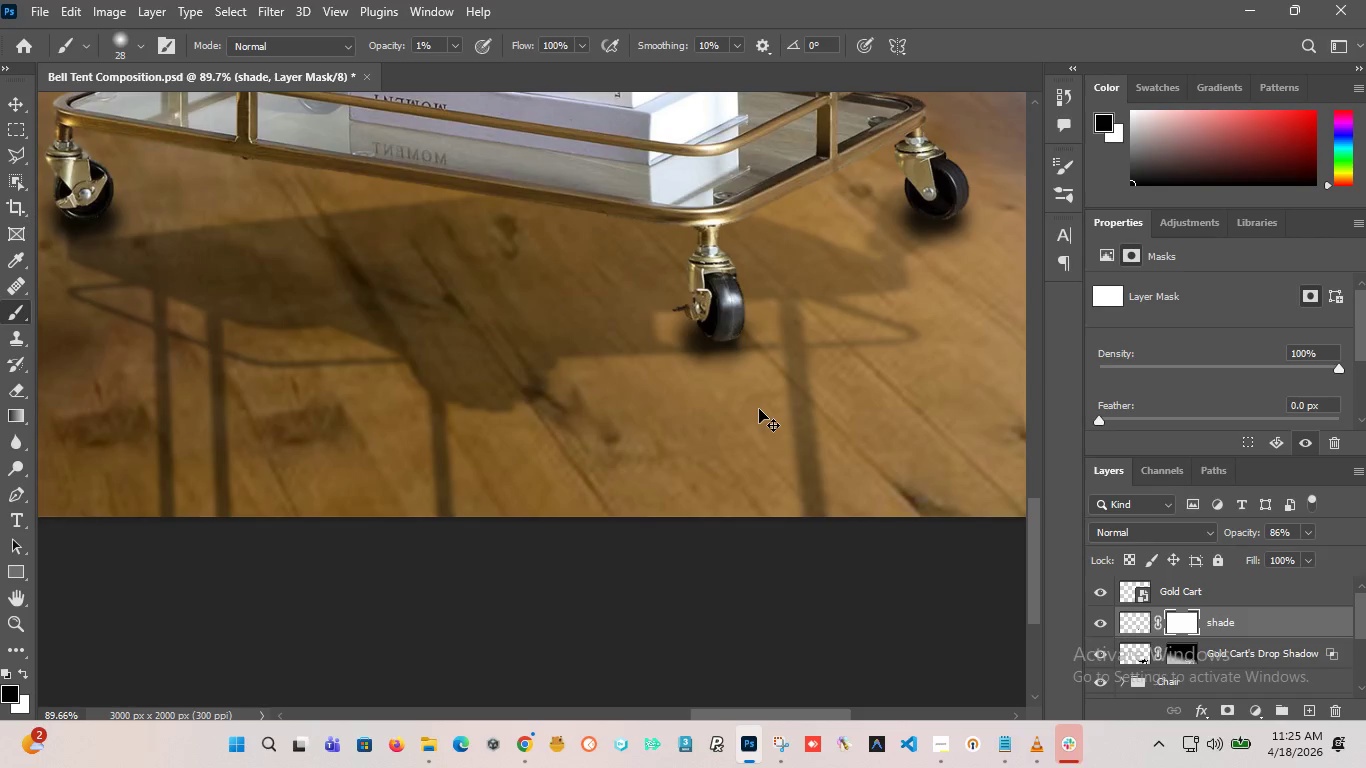 
key(Control+Z)
 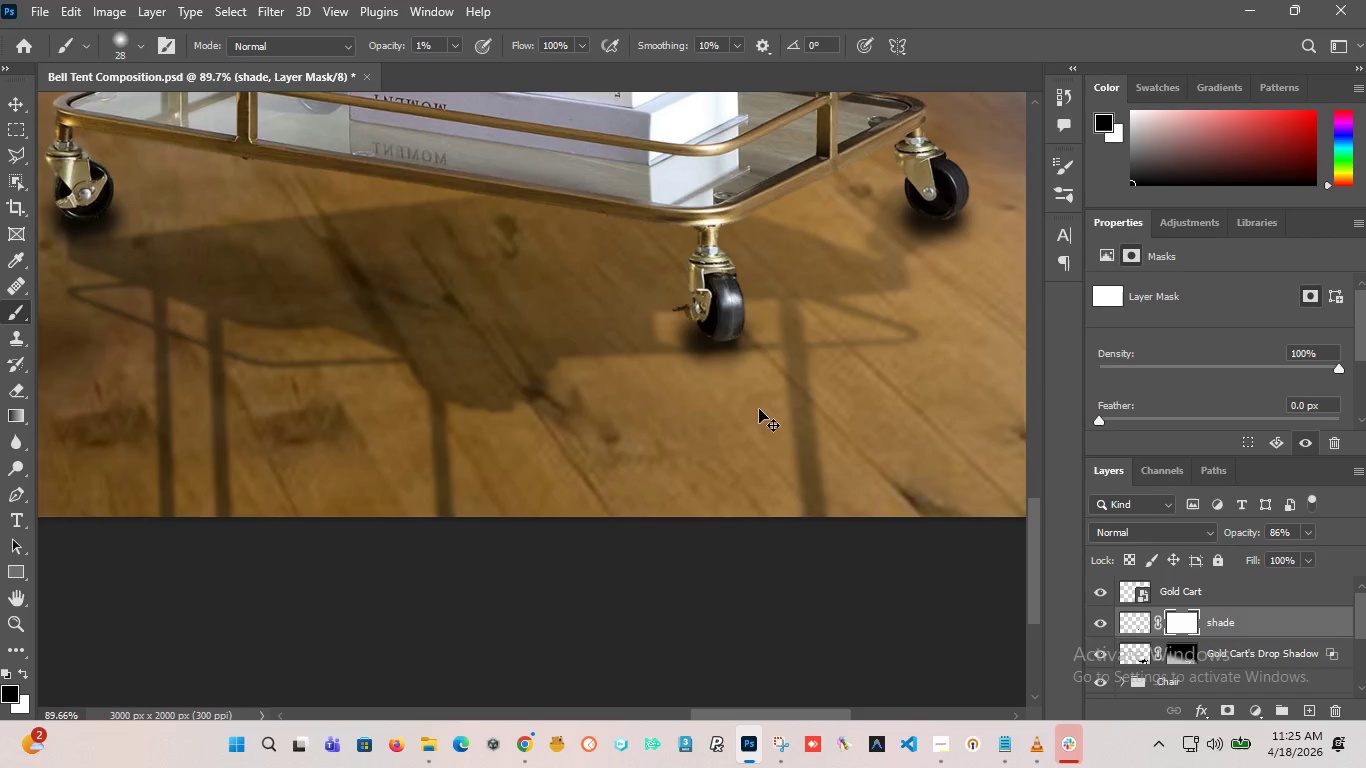 
key(Control+Z)
 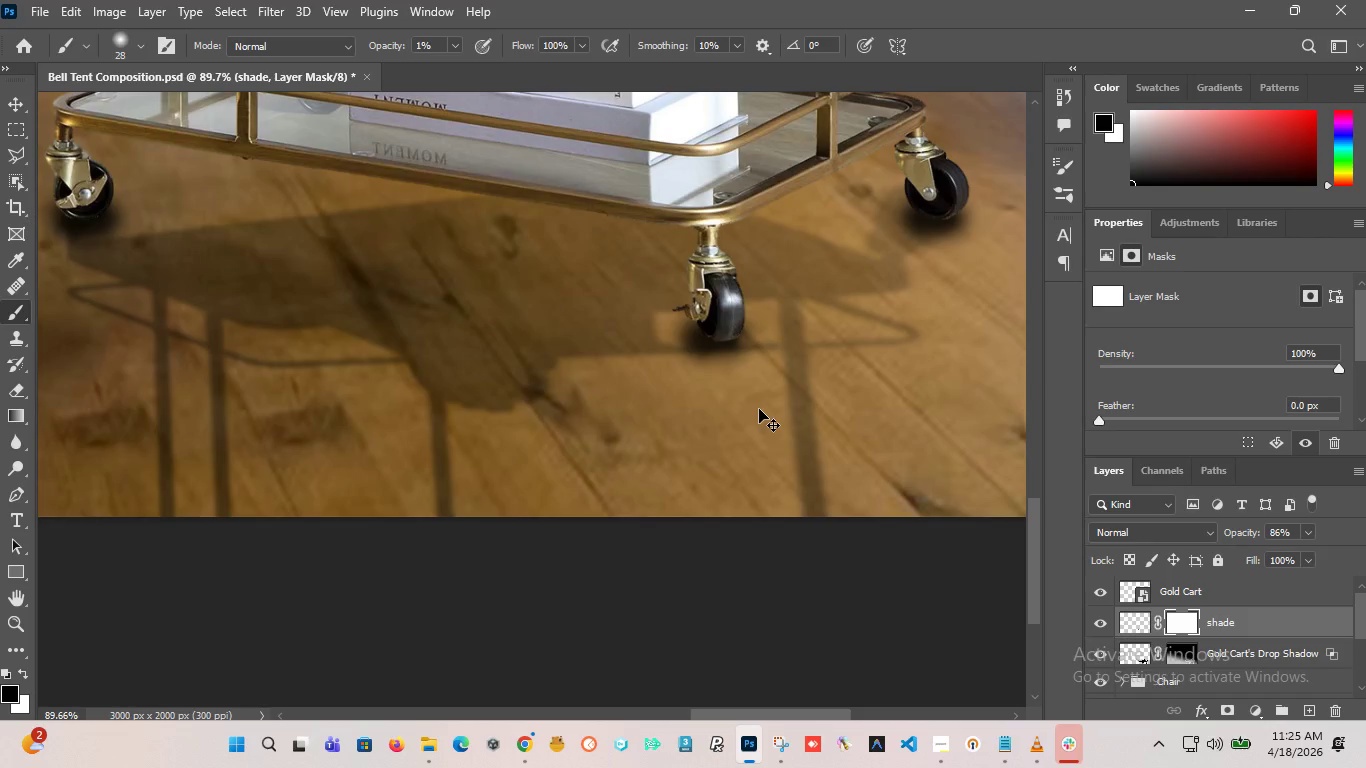 
key(Control+Z)
 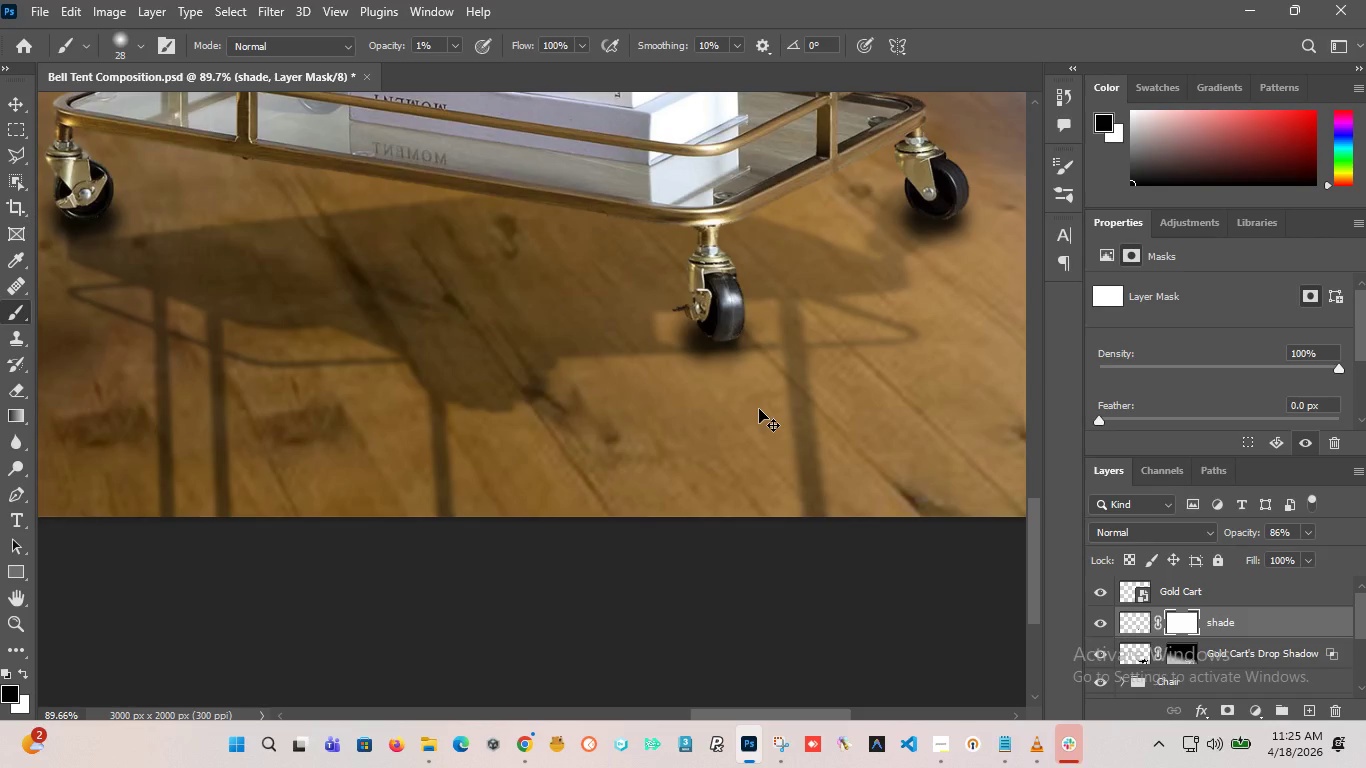 
key(Control+Z)
 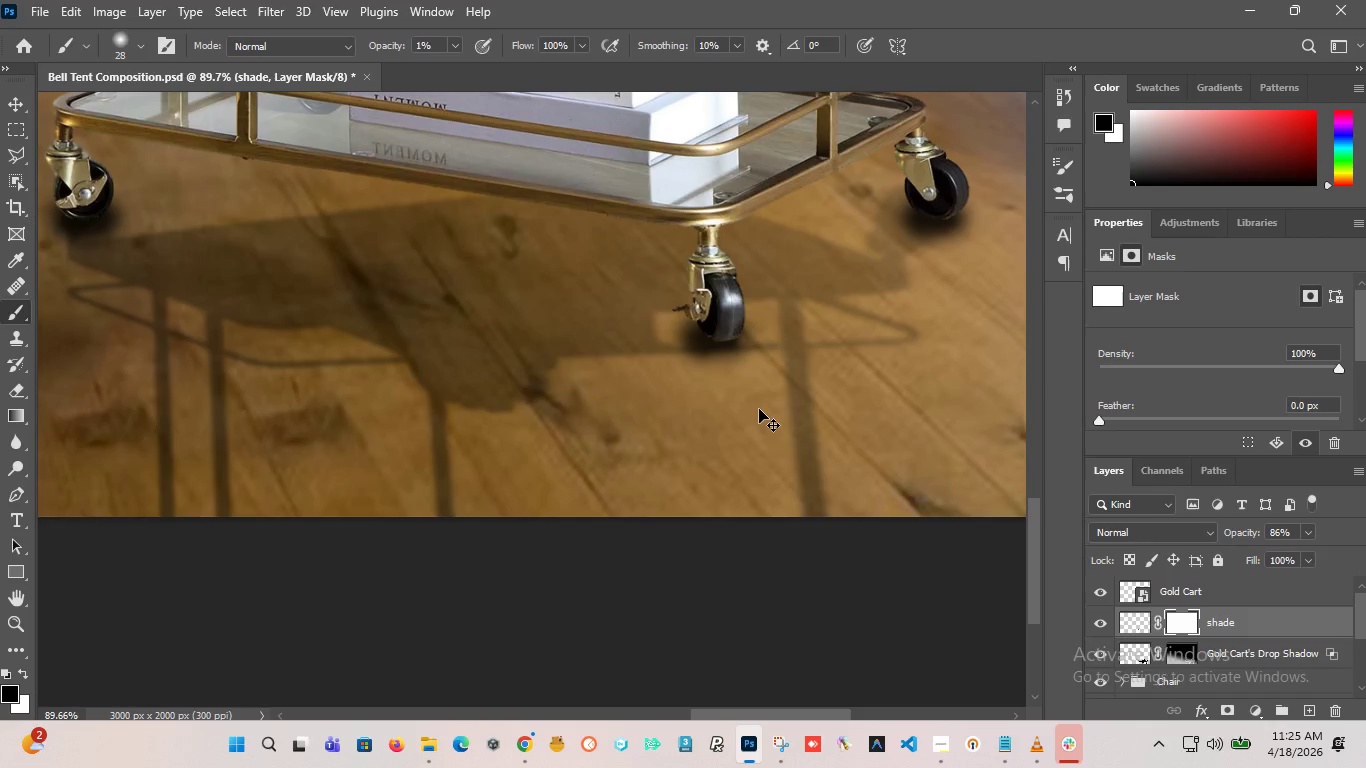 
key(Control+Z)
 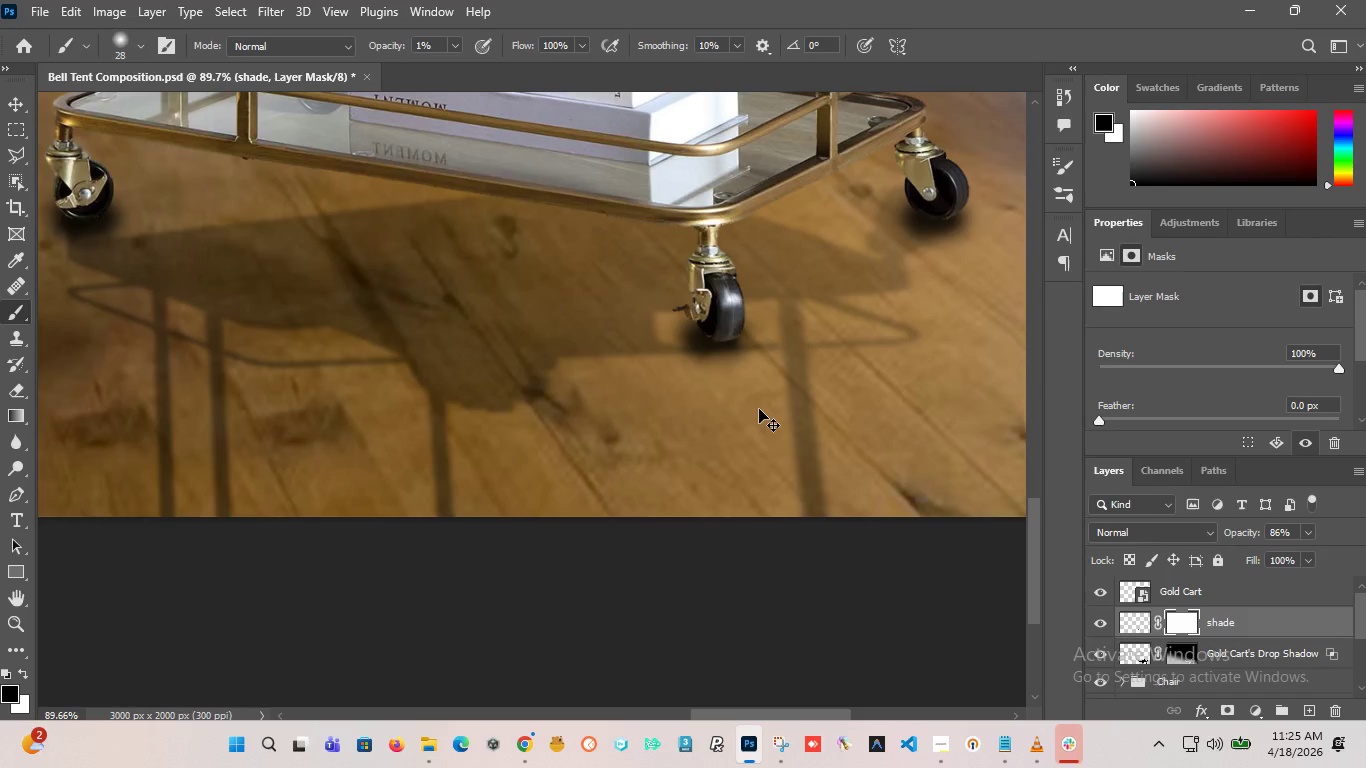 
key(Control+Z)
 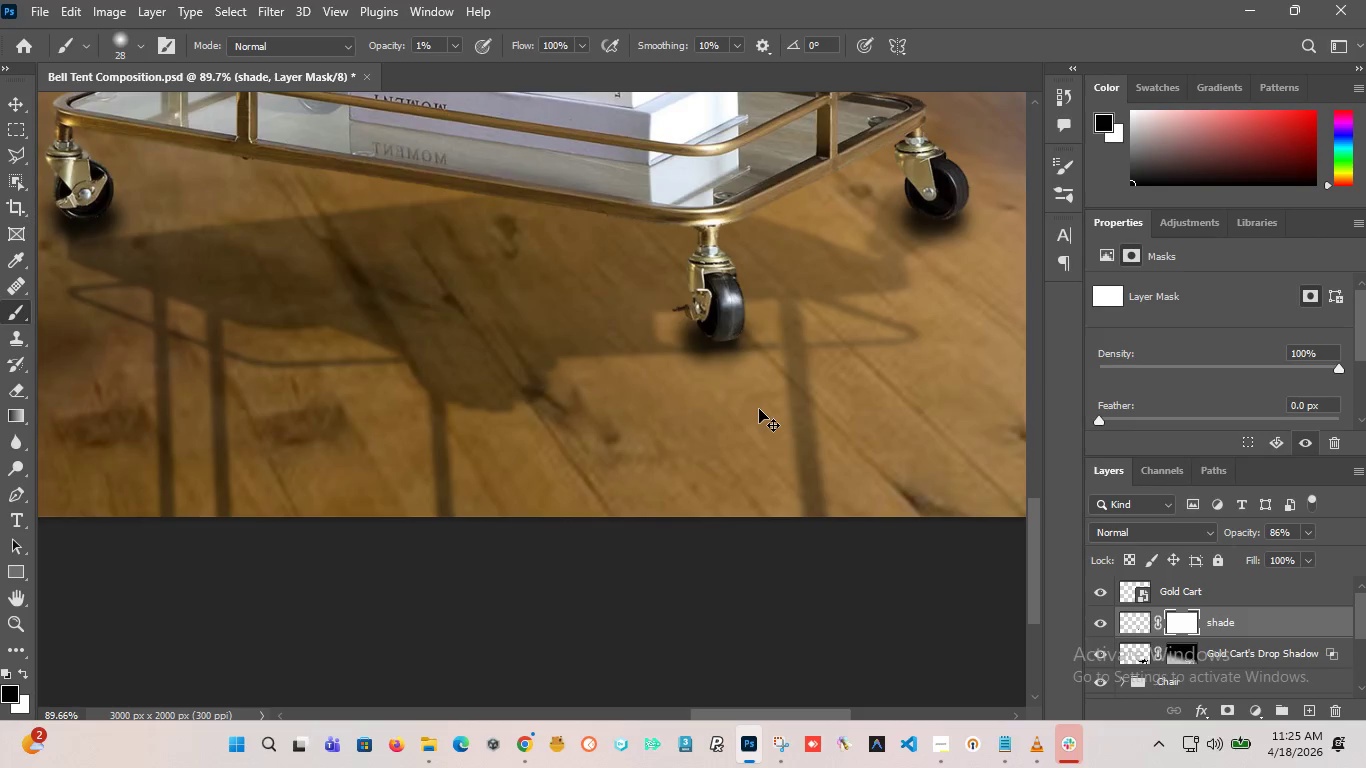 
key(Control+Z)
 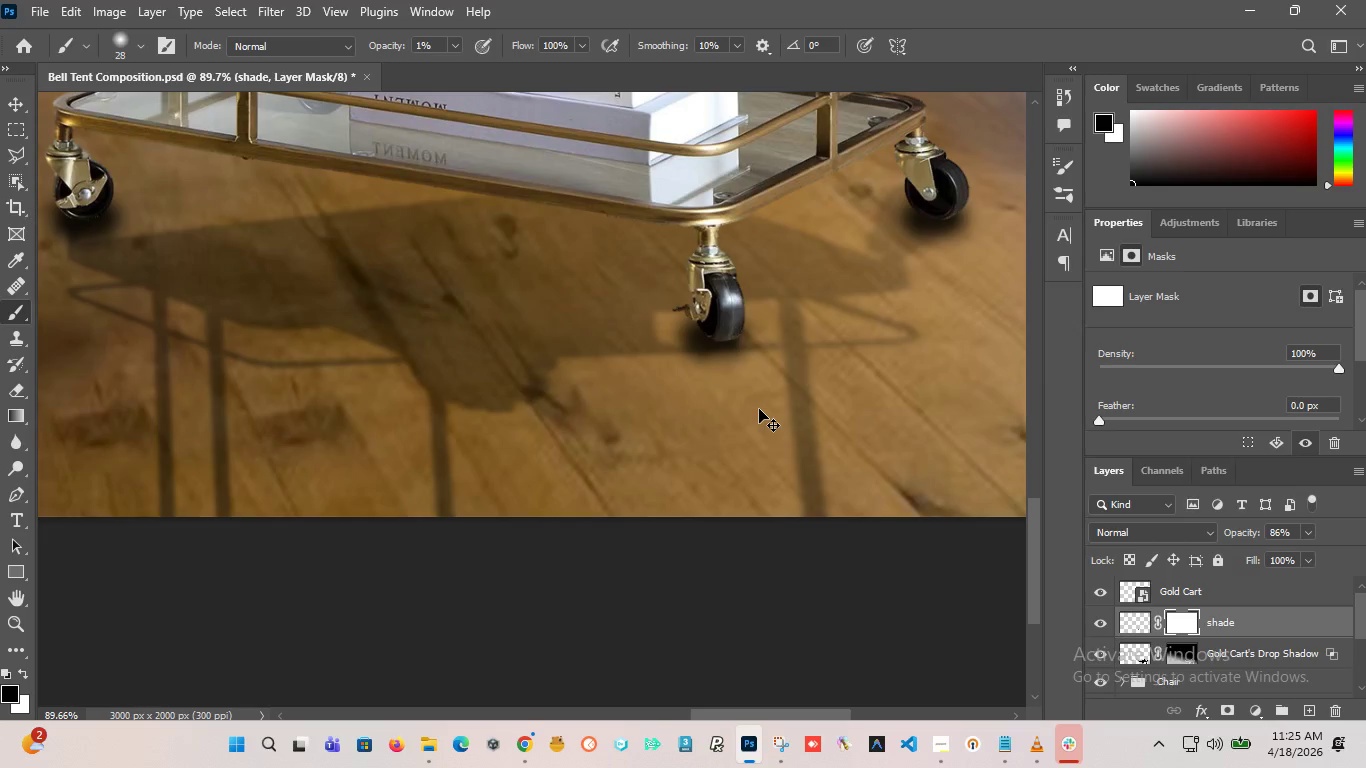 
key(Control+Z)
 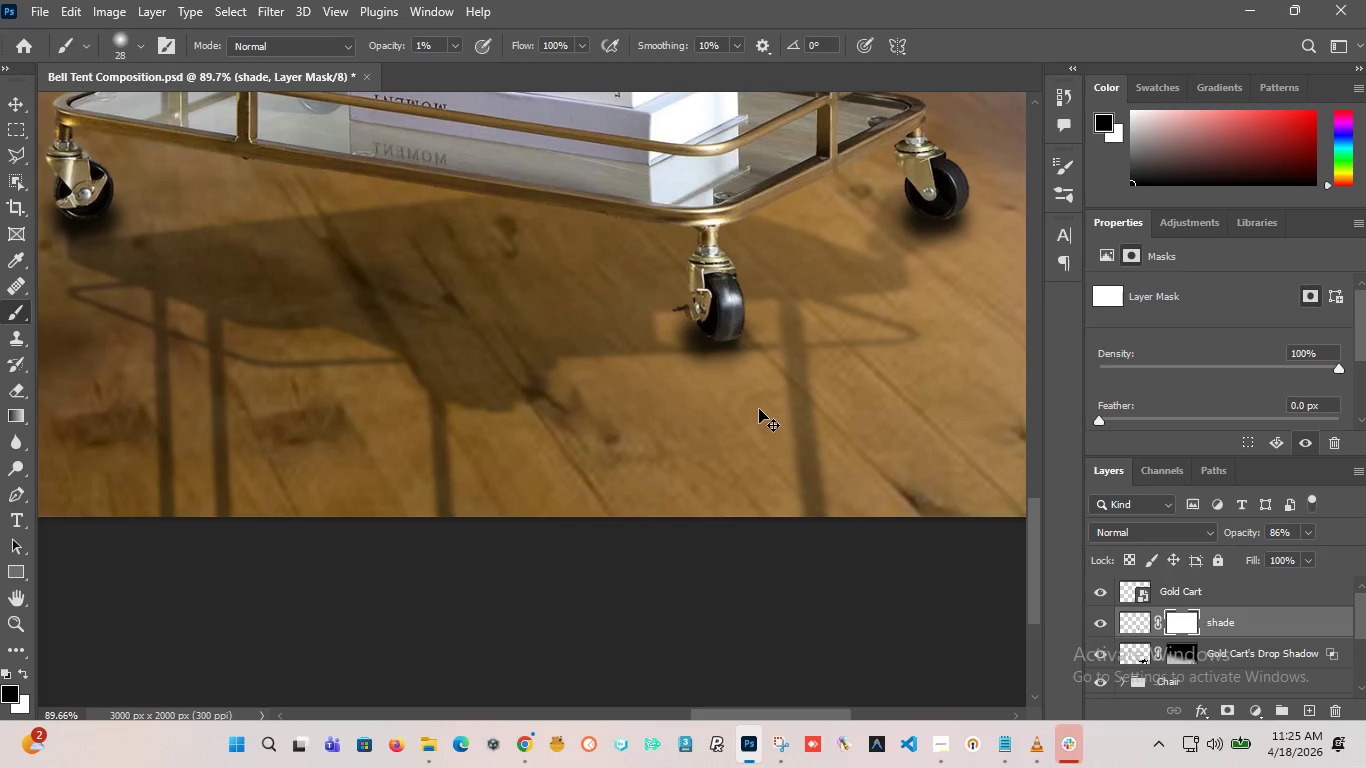 
key(Control+Z)
 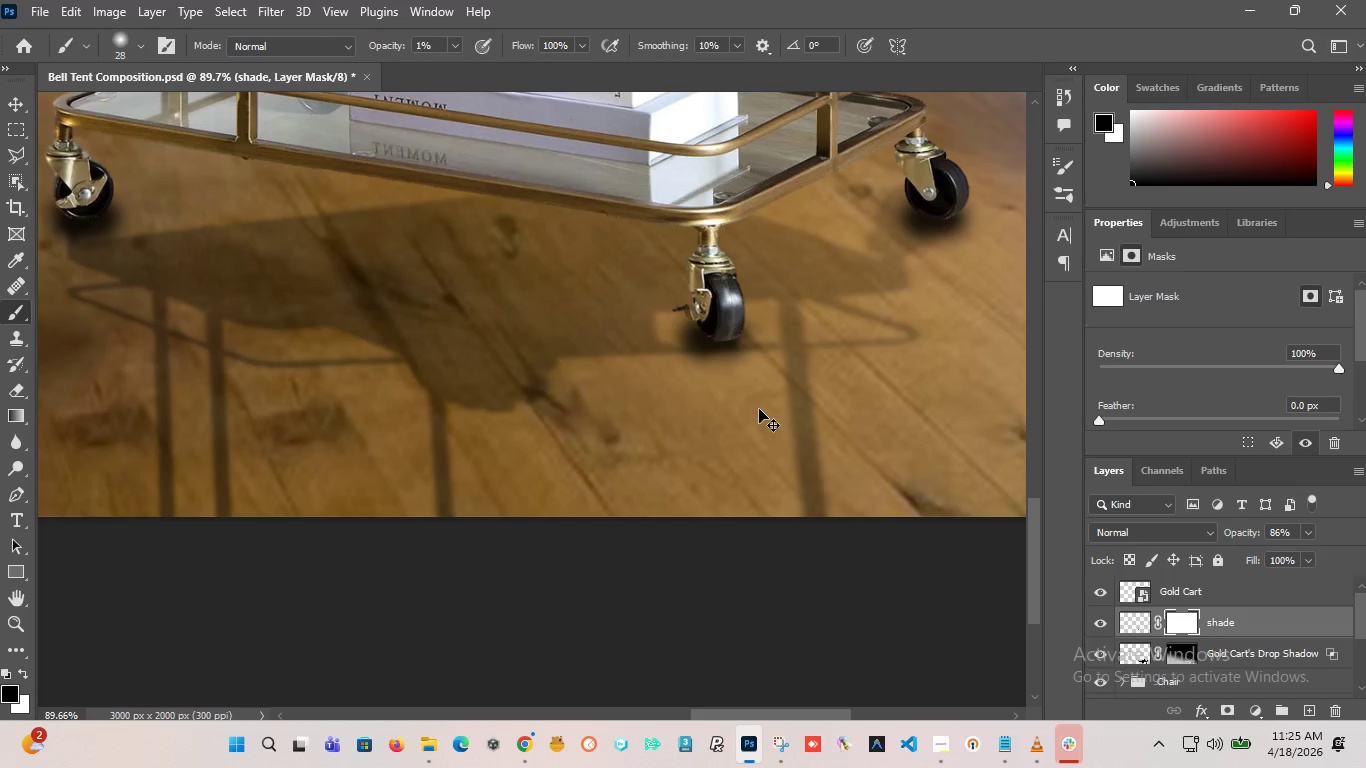 
key(Control+Z)
 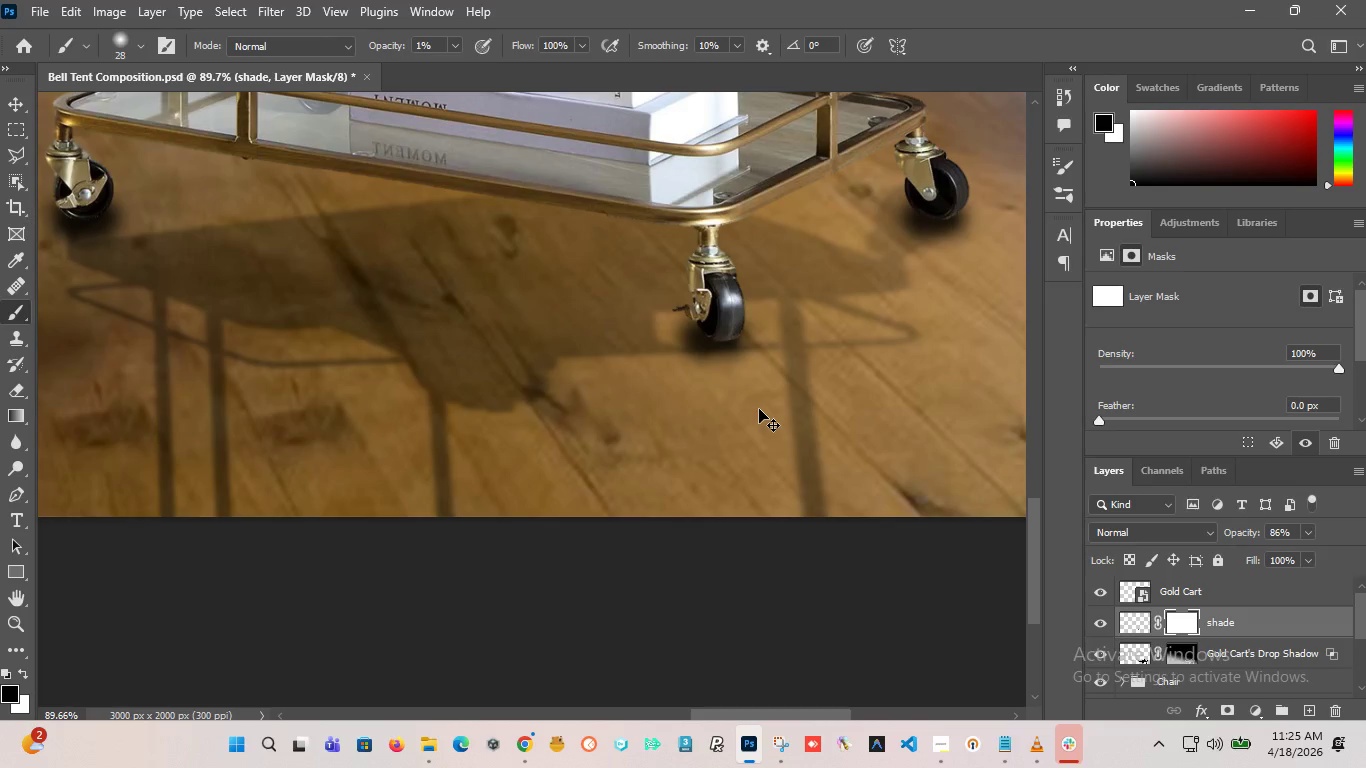 
key(Control+Z)
 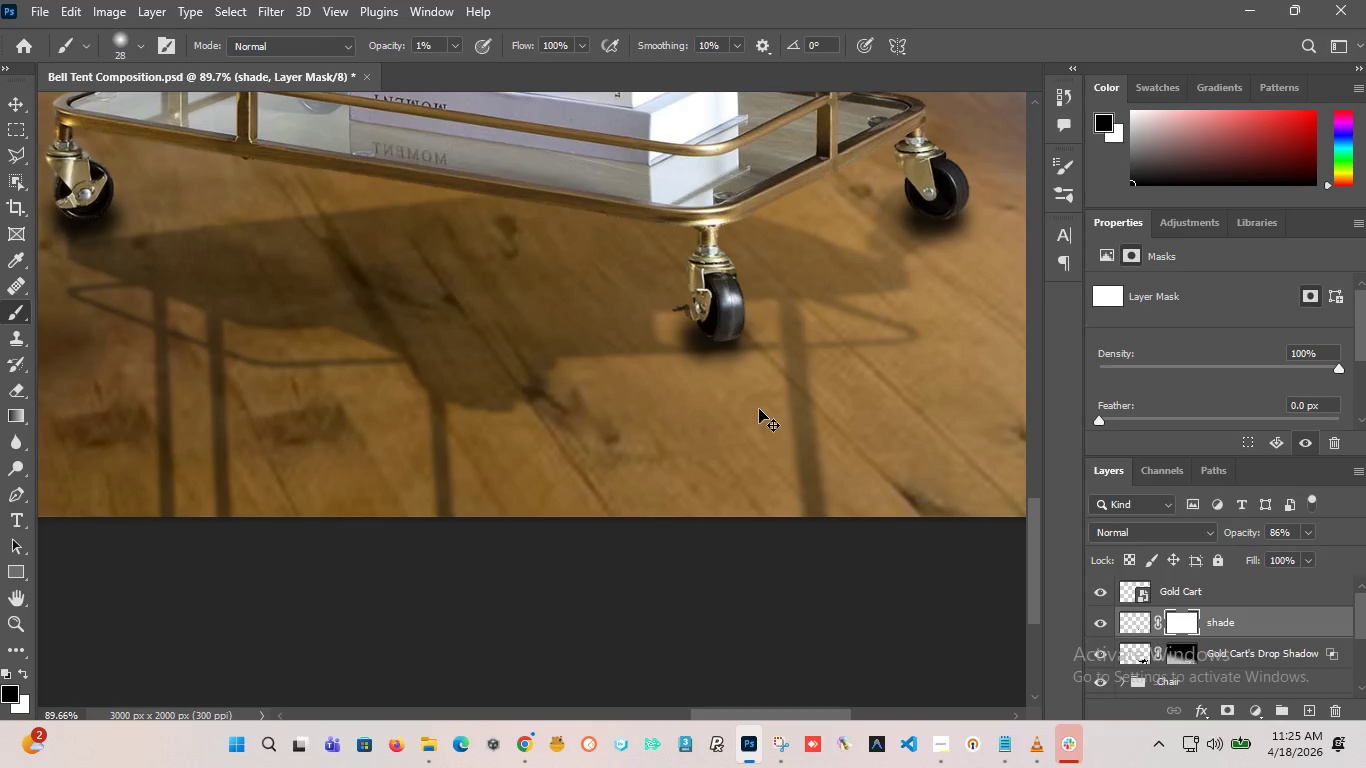 
key(Control+Z)
 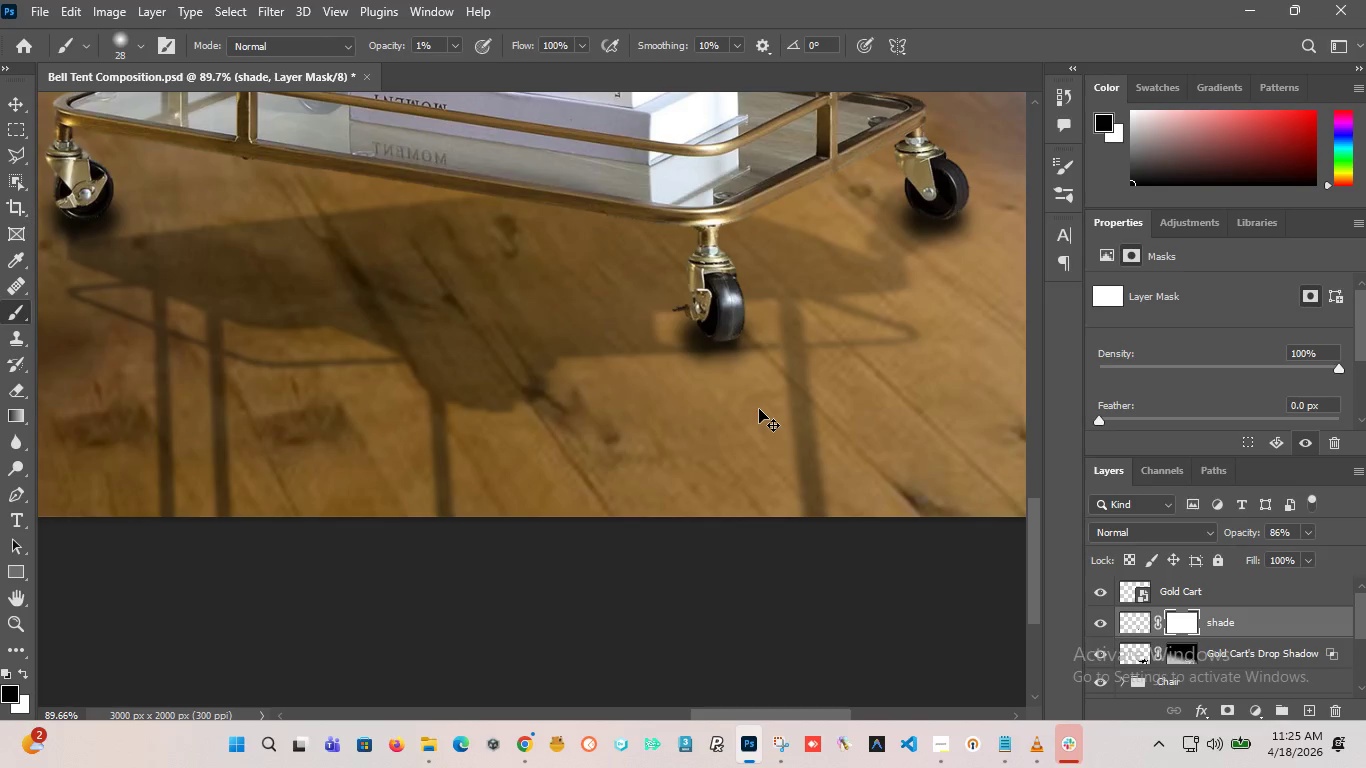 
key(Control+Z)
 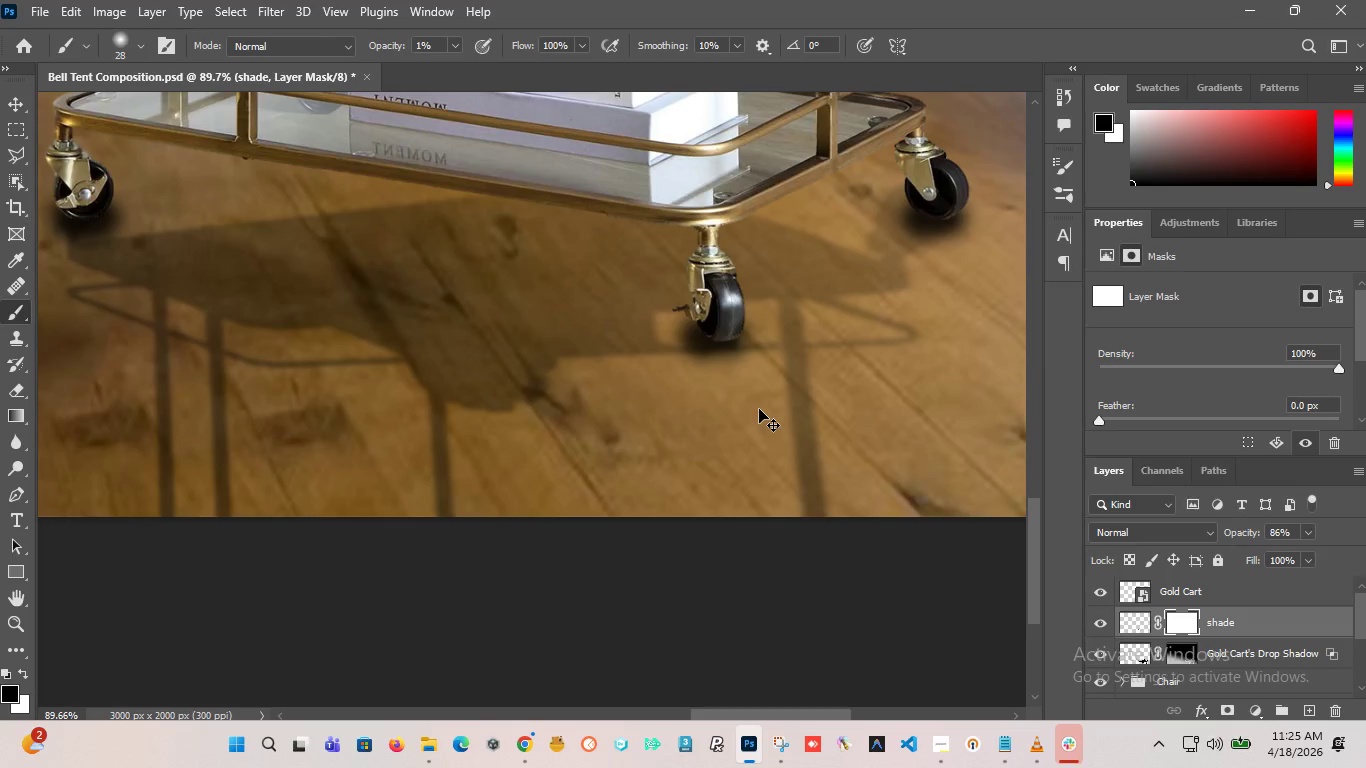 
key(Control+Z)
 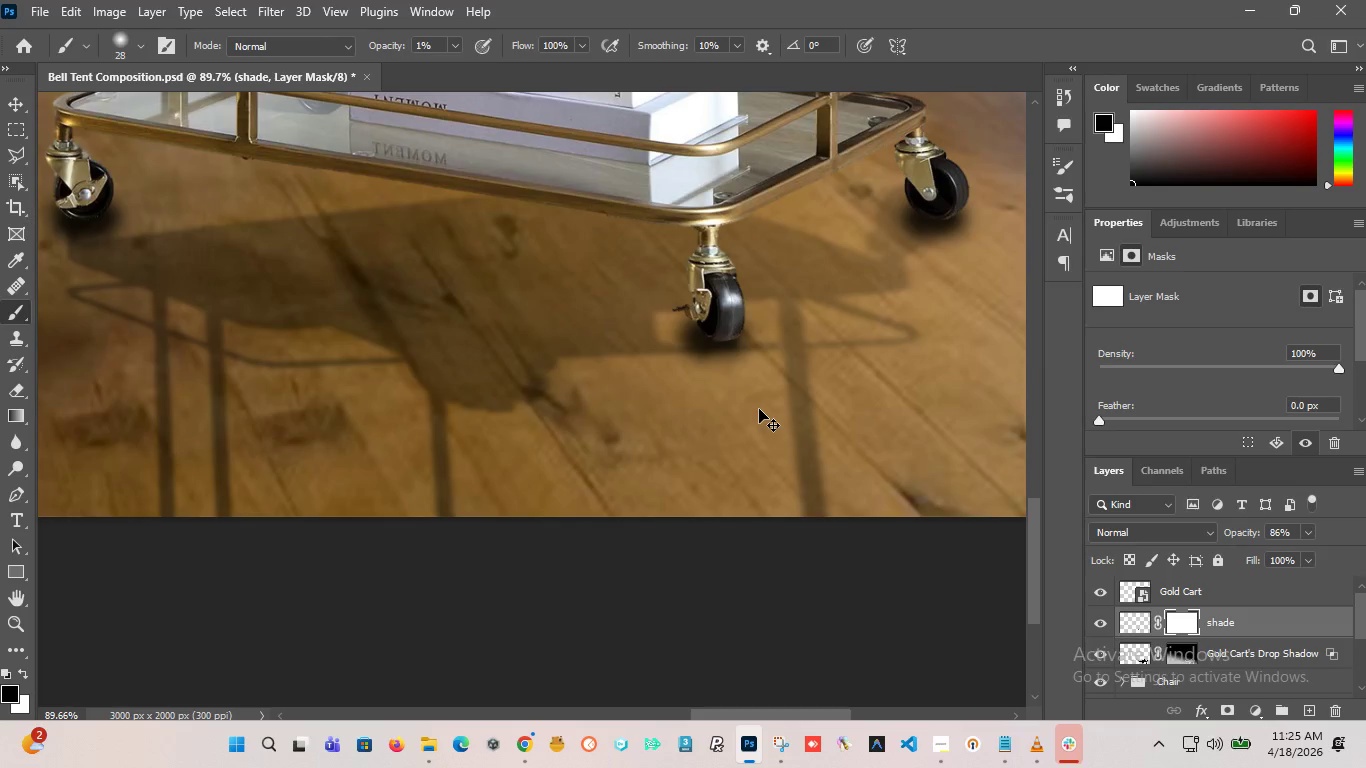 
key(Control+Z)
 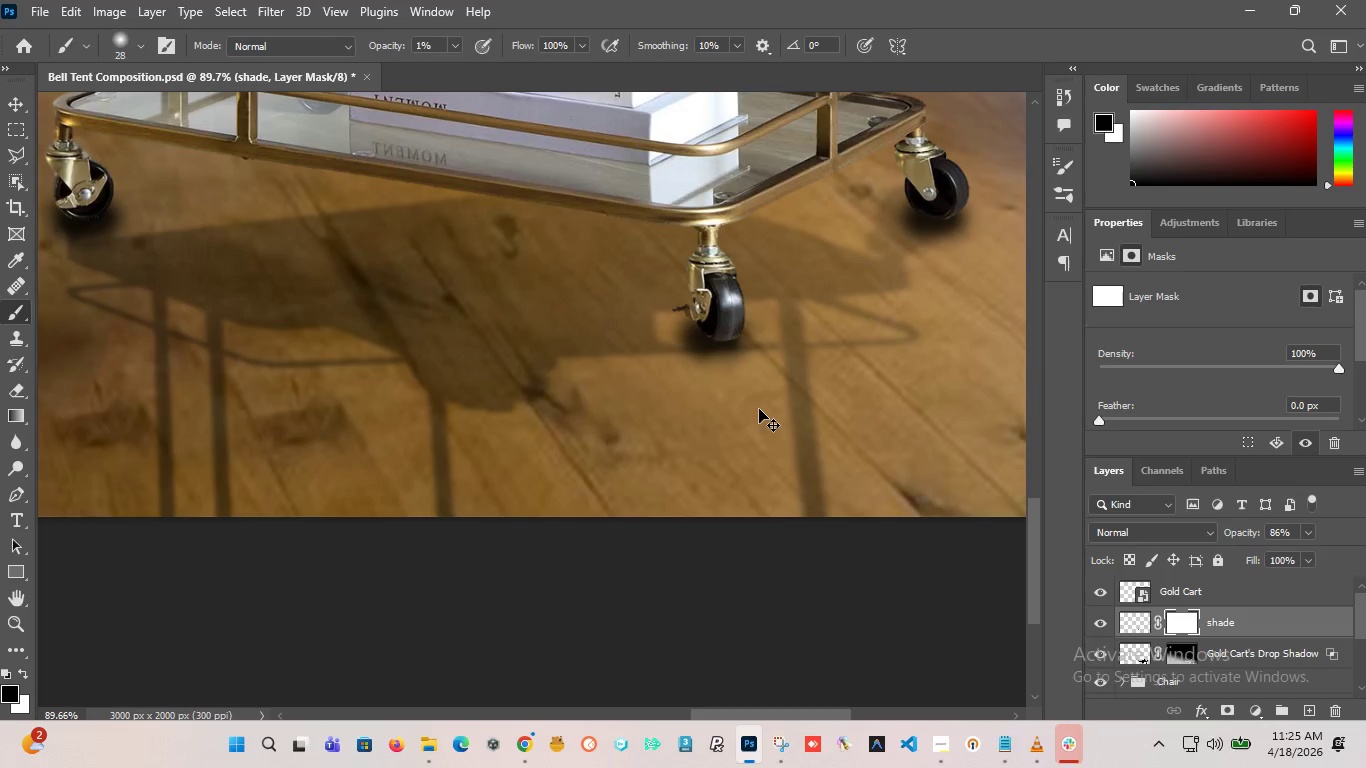 
key(Control+Z)
 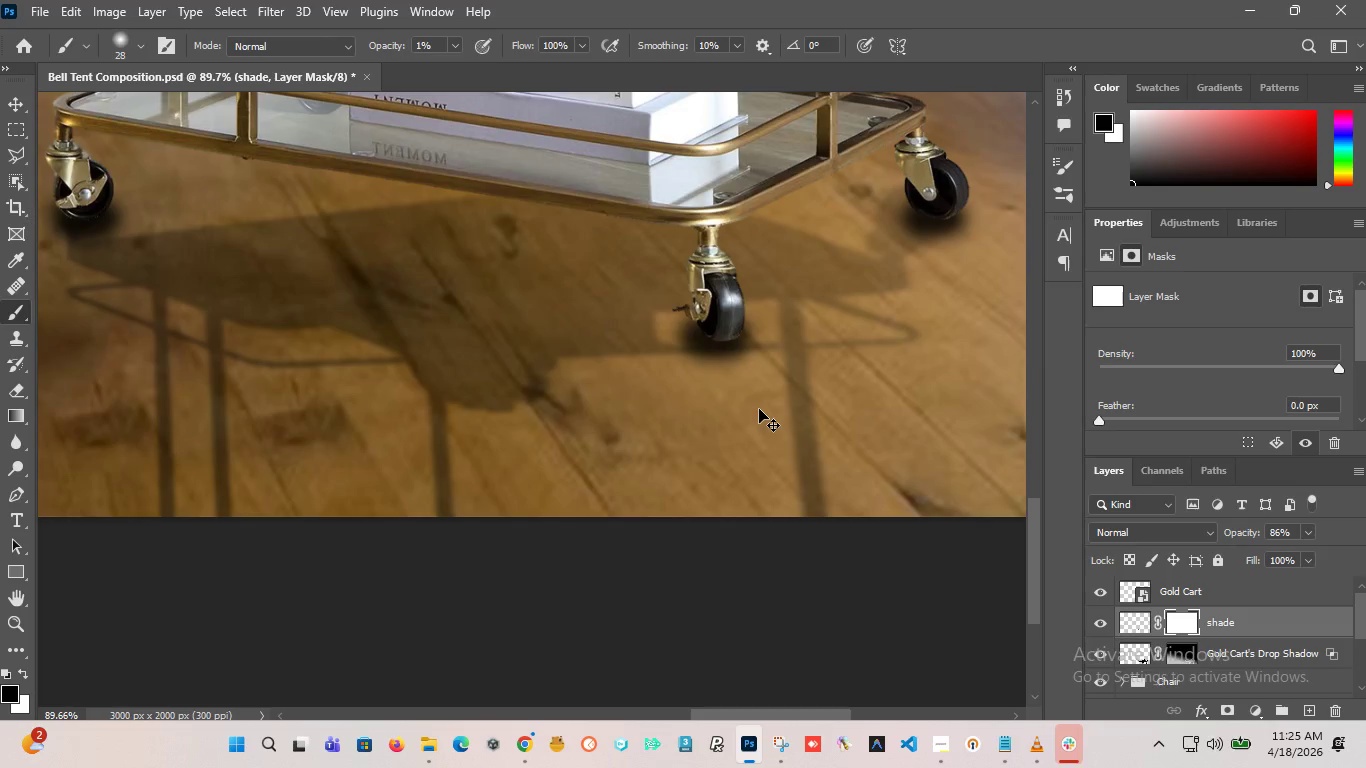 
key(Control+Z)
 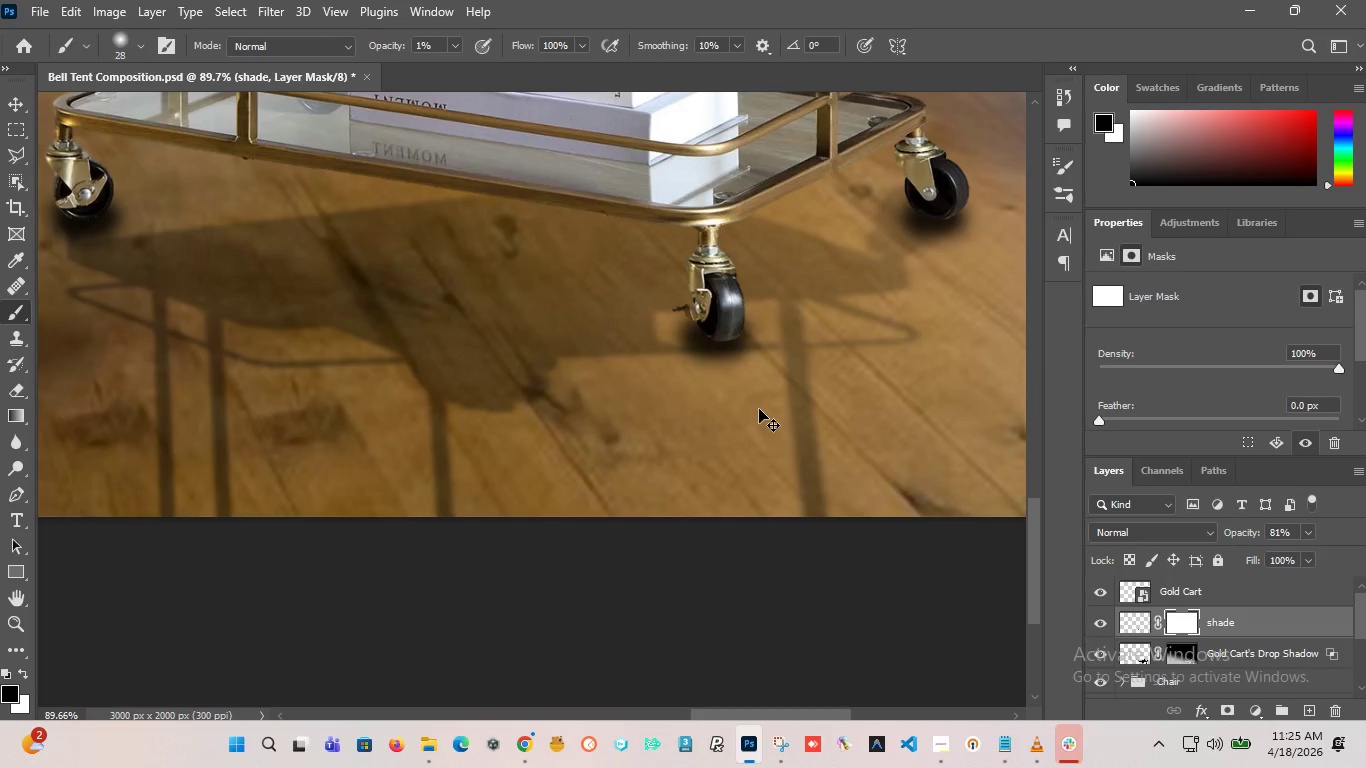 
key(Control+Z)
 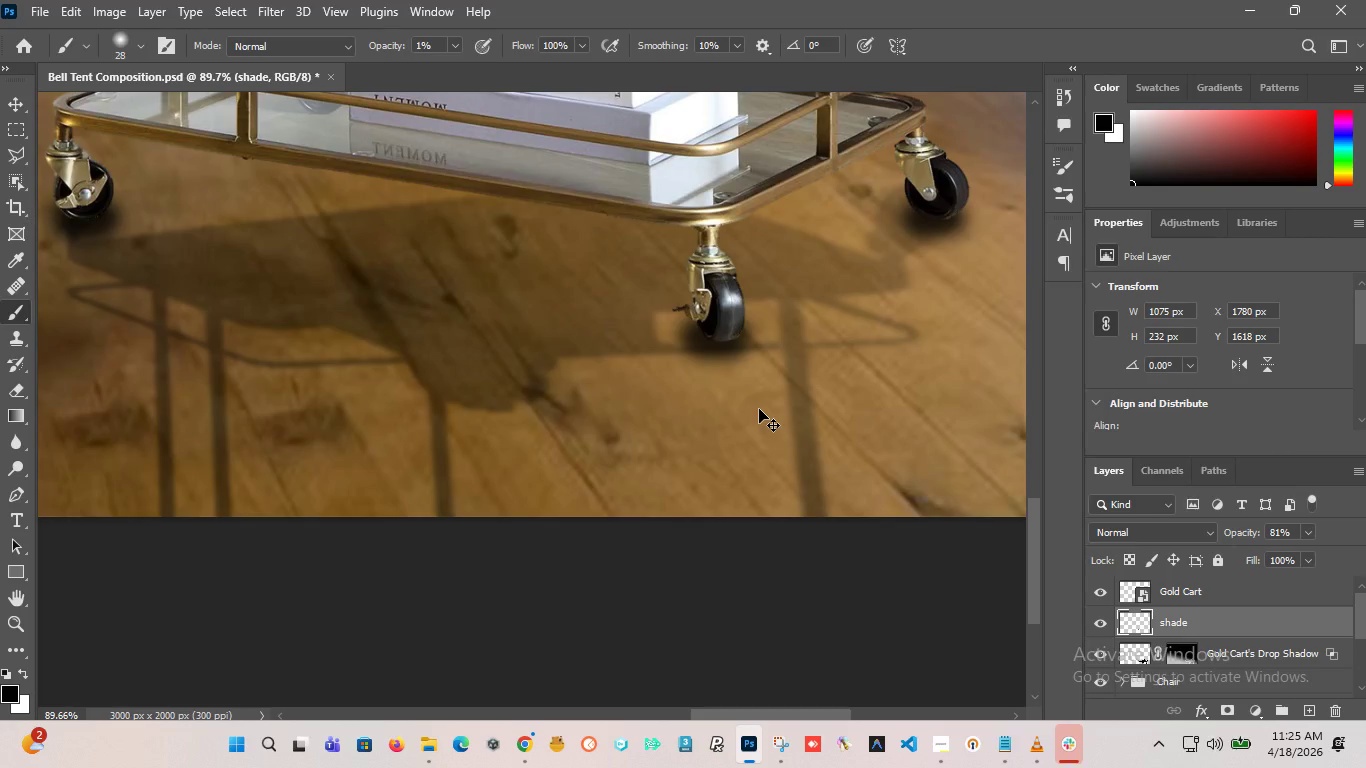 
key(Control+Shift+Z)
 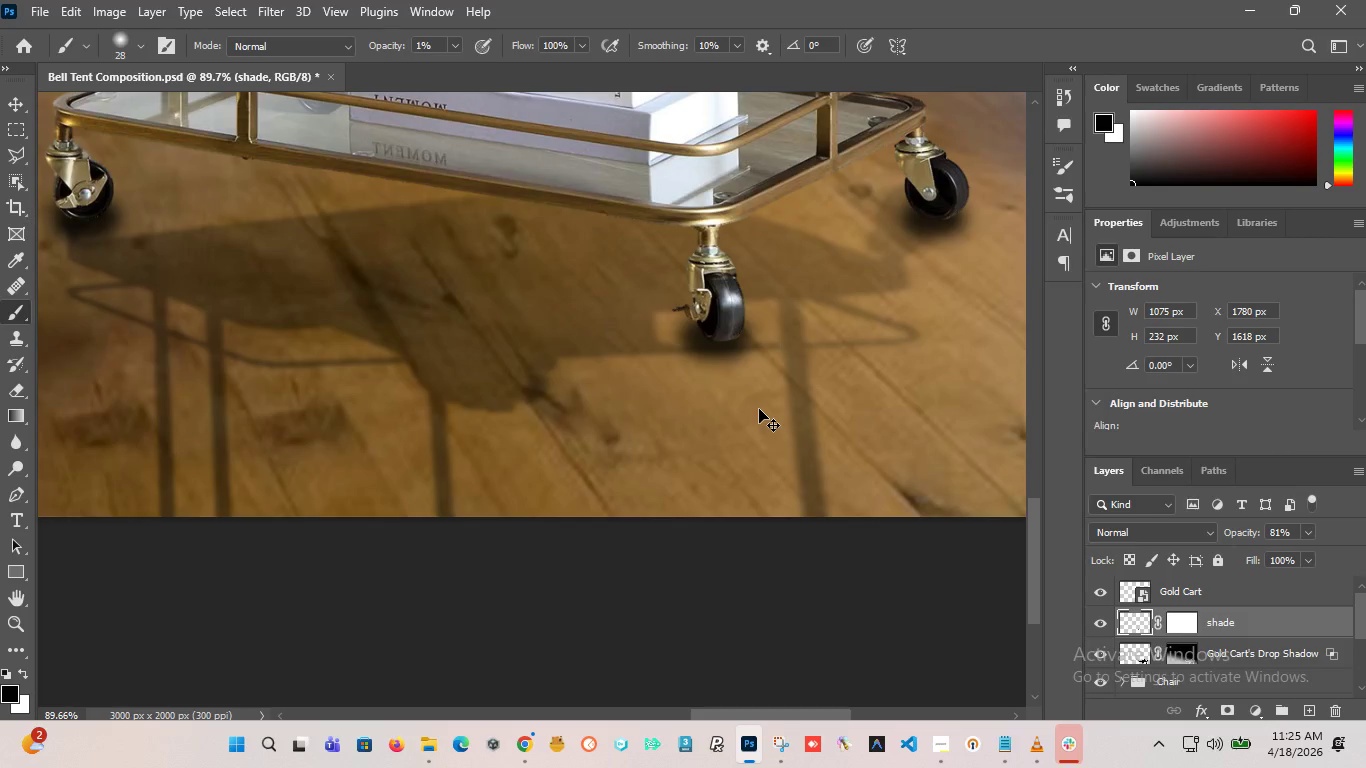 
key(Control+Shift+Z)
 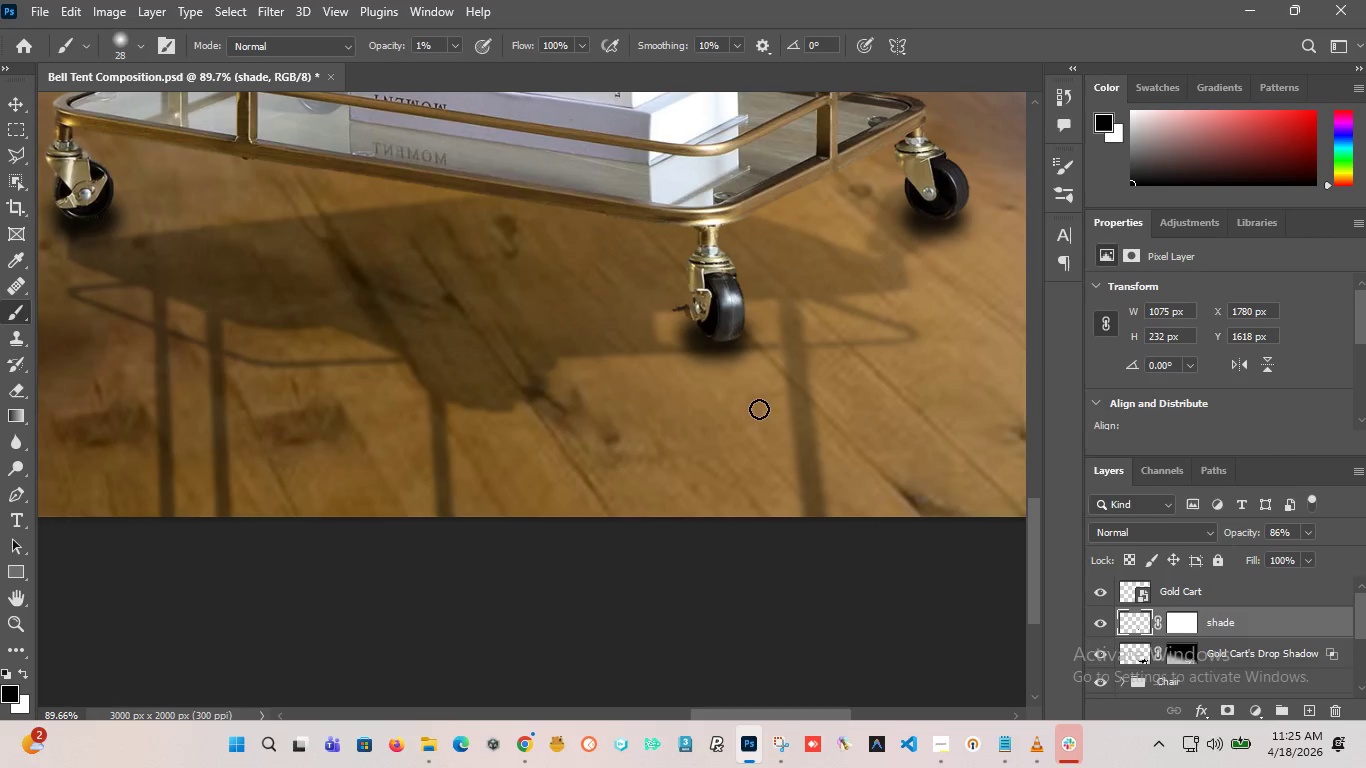 
hold_key(key=AltLeft, duration=5.36)
scroll: coordinate [776, 290], scroll_direction: down, amount: 7.0
 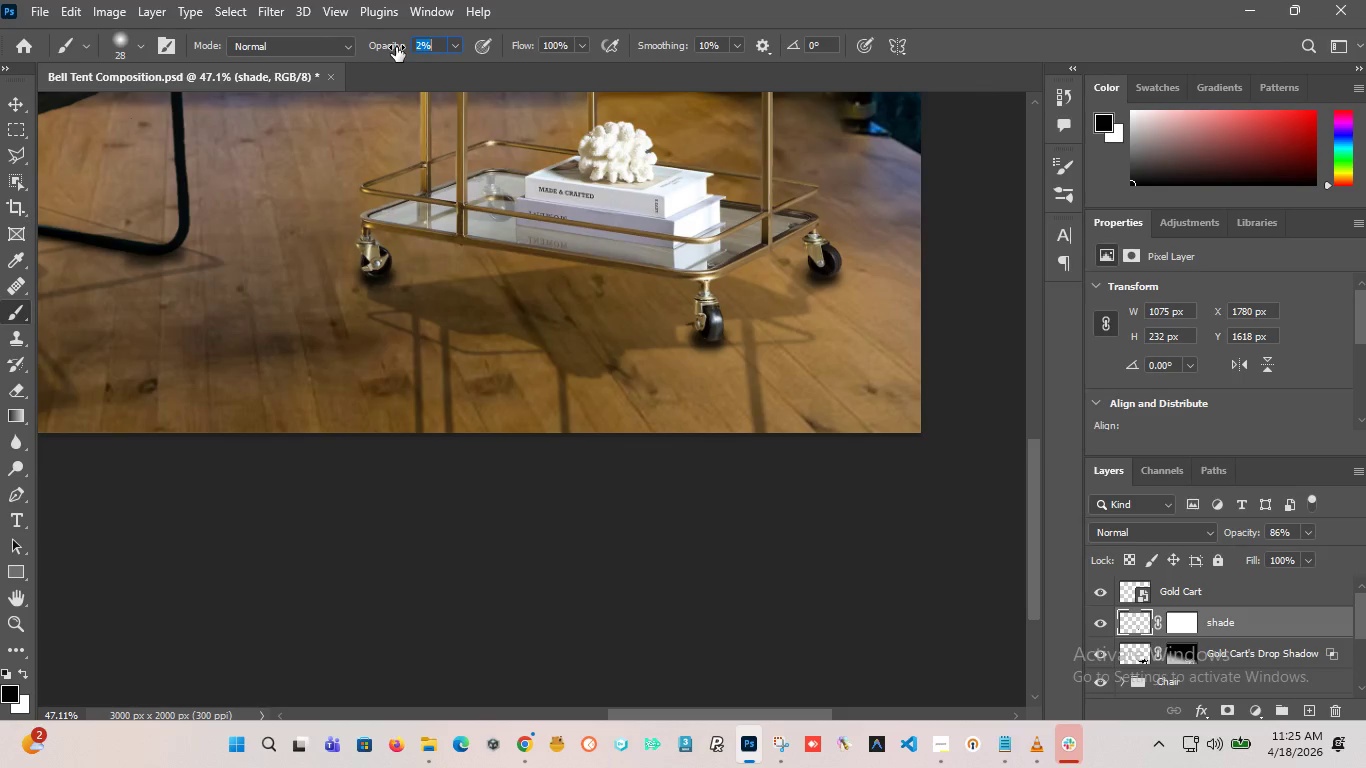 
hold_key(key=AltLeft, duration=4.47)
scroll: coordinate [307, 233], scroll_direction: up, amount: 8.0
 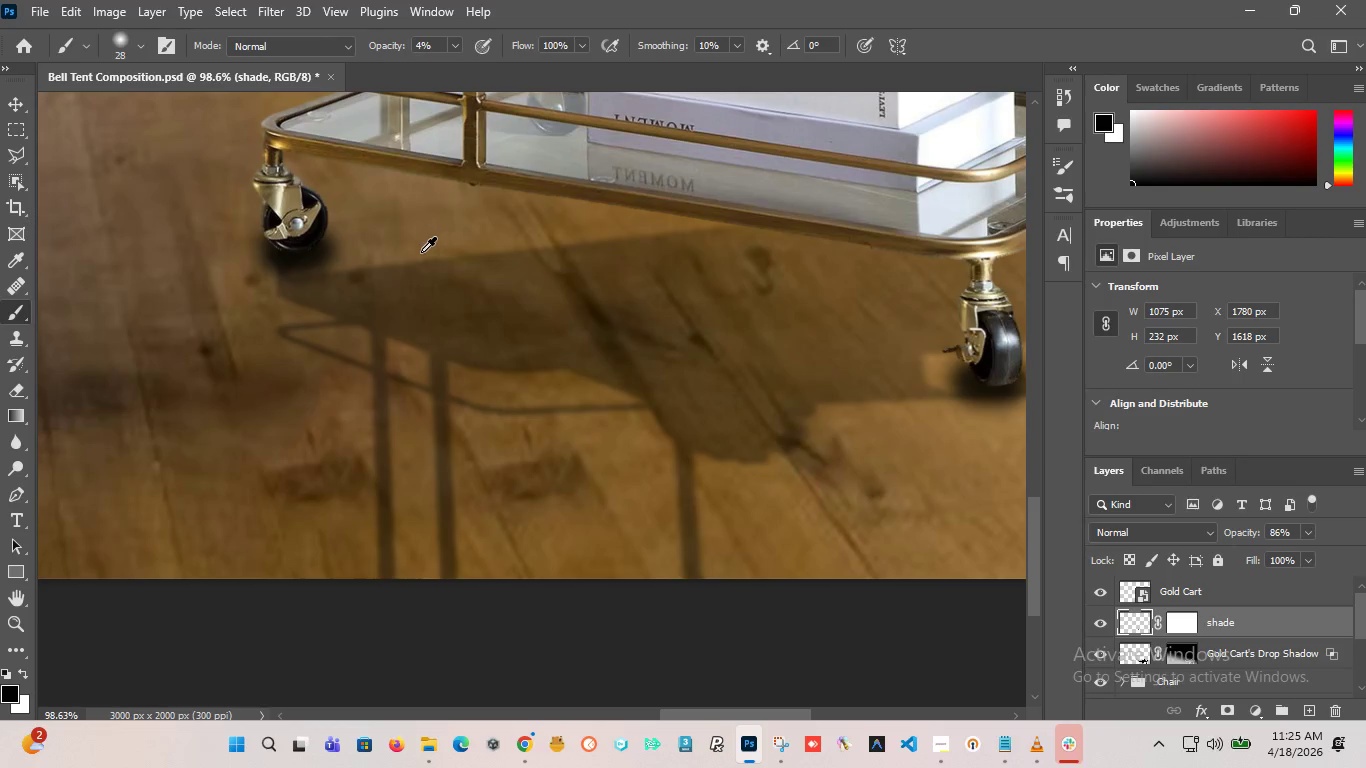 
scroll: coordinate [409, 273], scroll_direction: down, amount: 6.0
 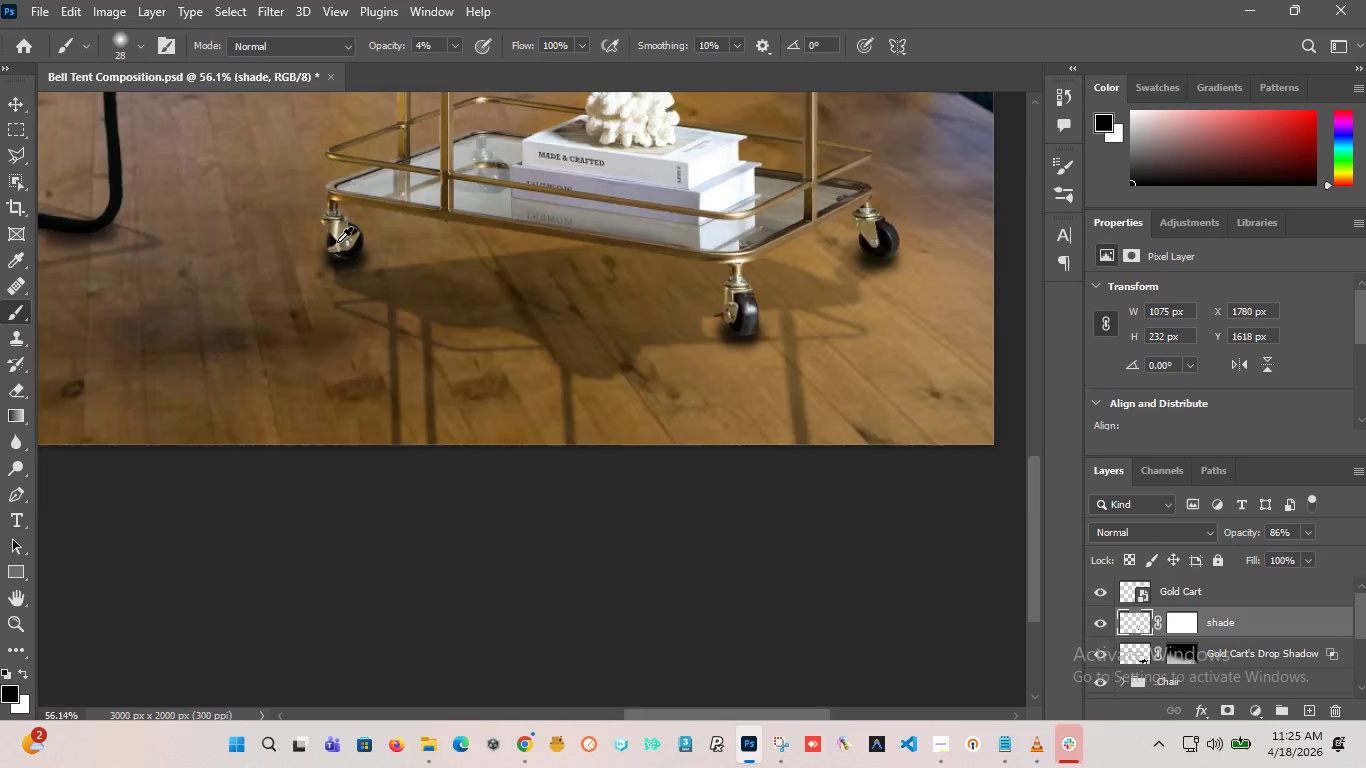 
scroll: coordinate [332, 240], scroll_direction: up, amount: 10.0
 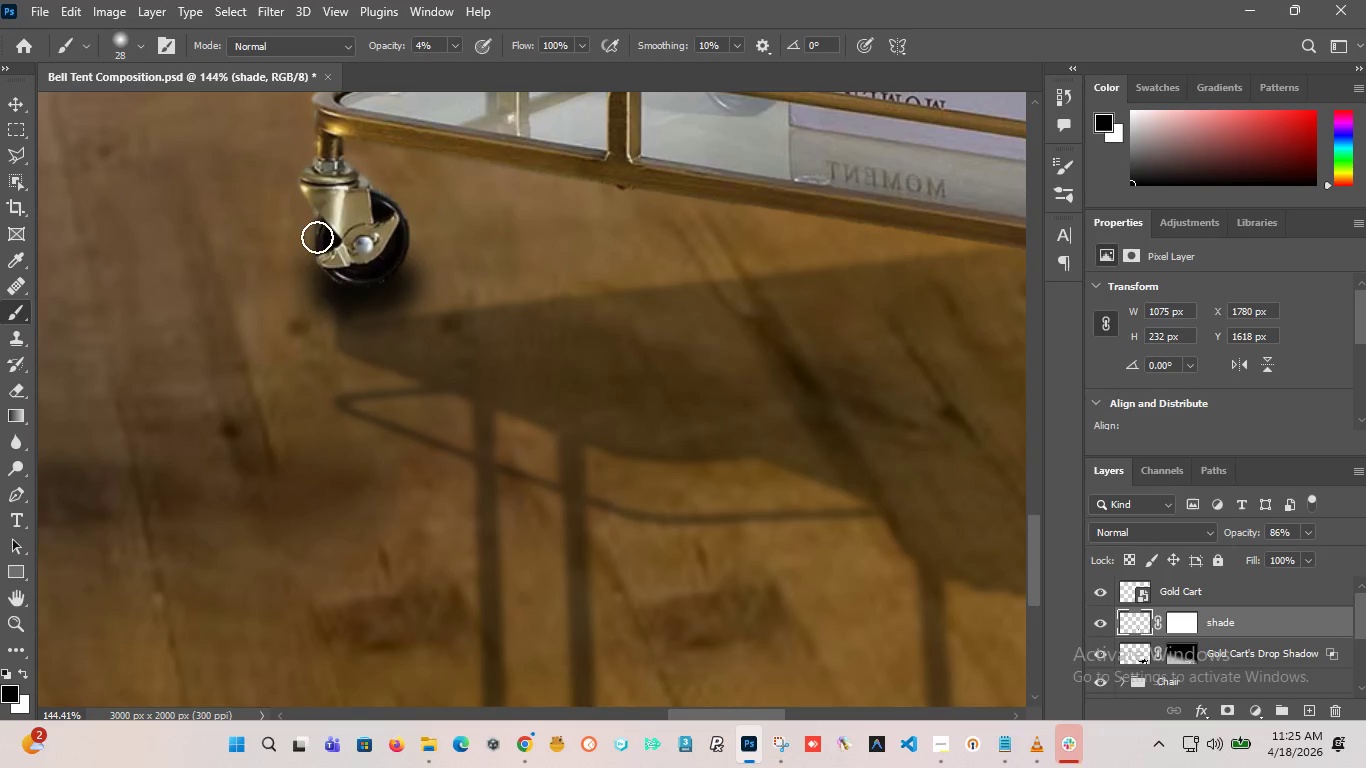 
left_click_drag(start_coordinate=[317, 237], to_coordinate=[248, 310])
 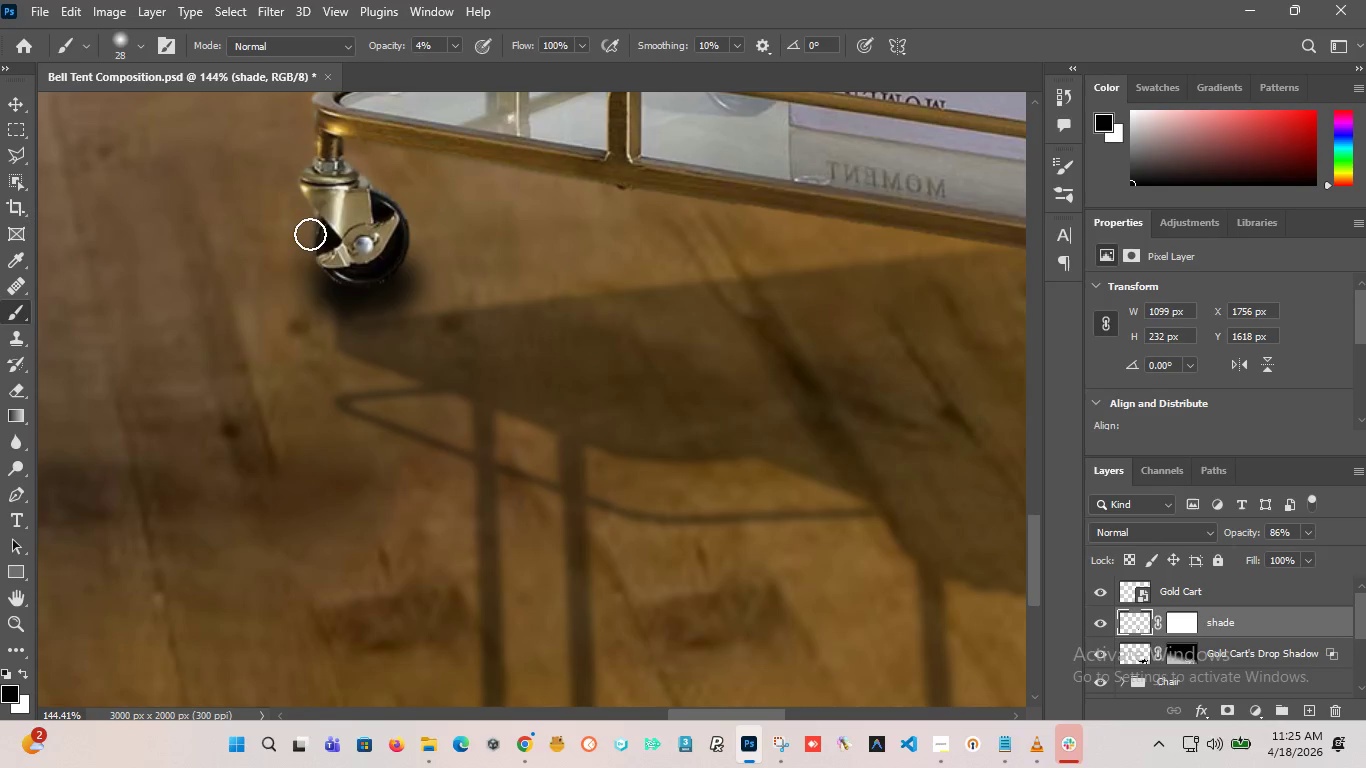 
left_click_drag(start_coordinate=[311, 232], to_coordinate=[226, 331])
 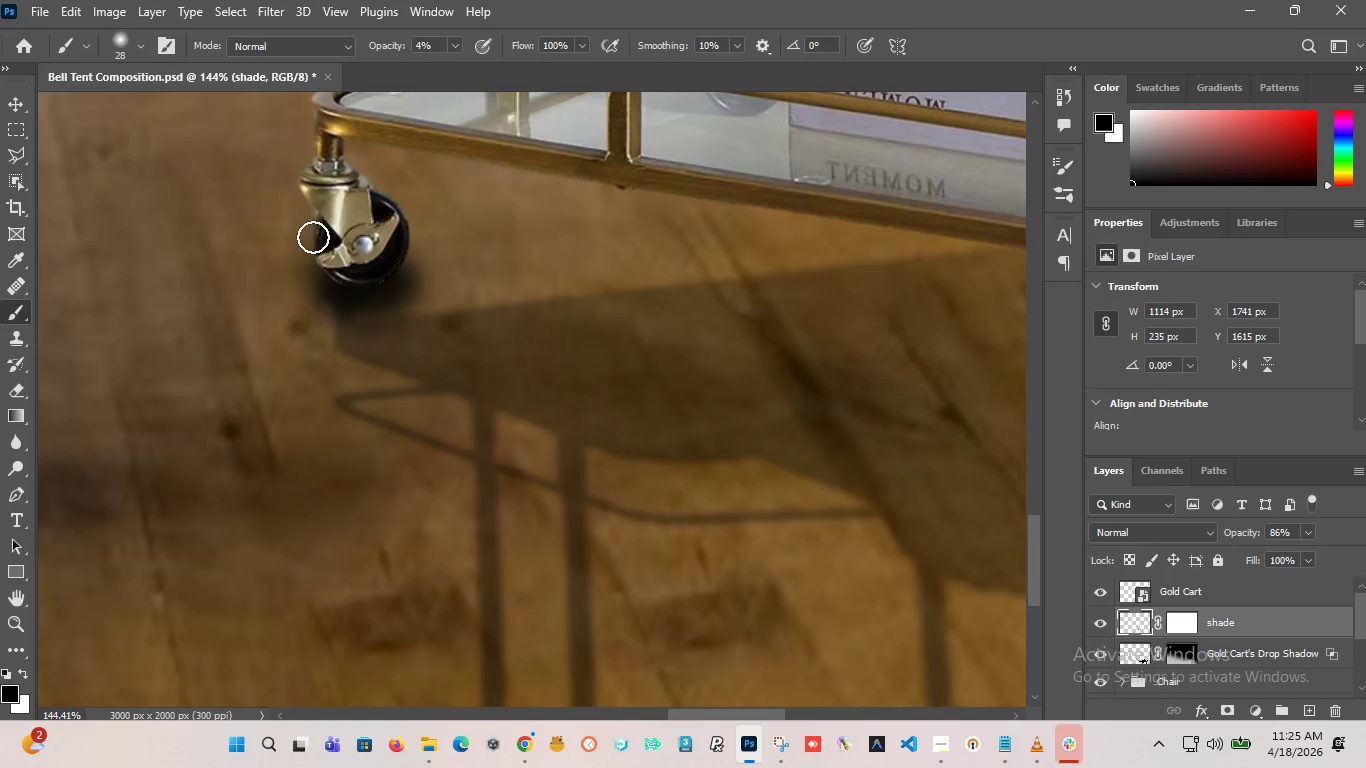 
left_click_drag(start_coordinate=[315, 232], to_coordinate=[219, 324])
 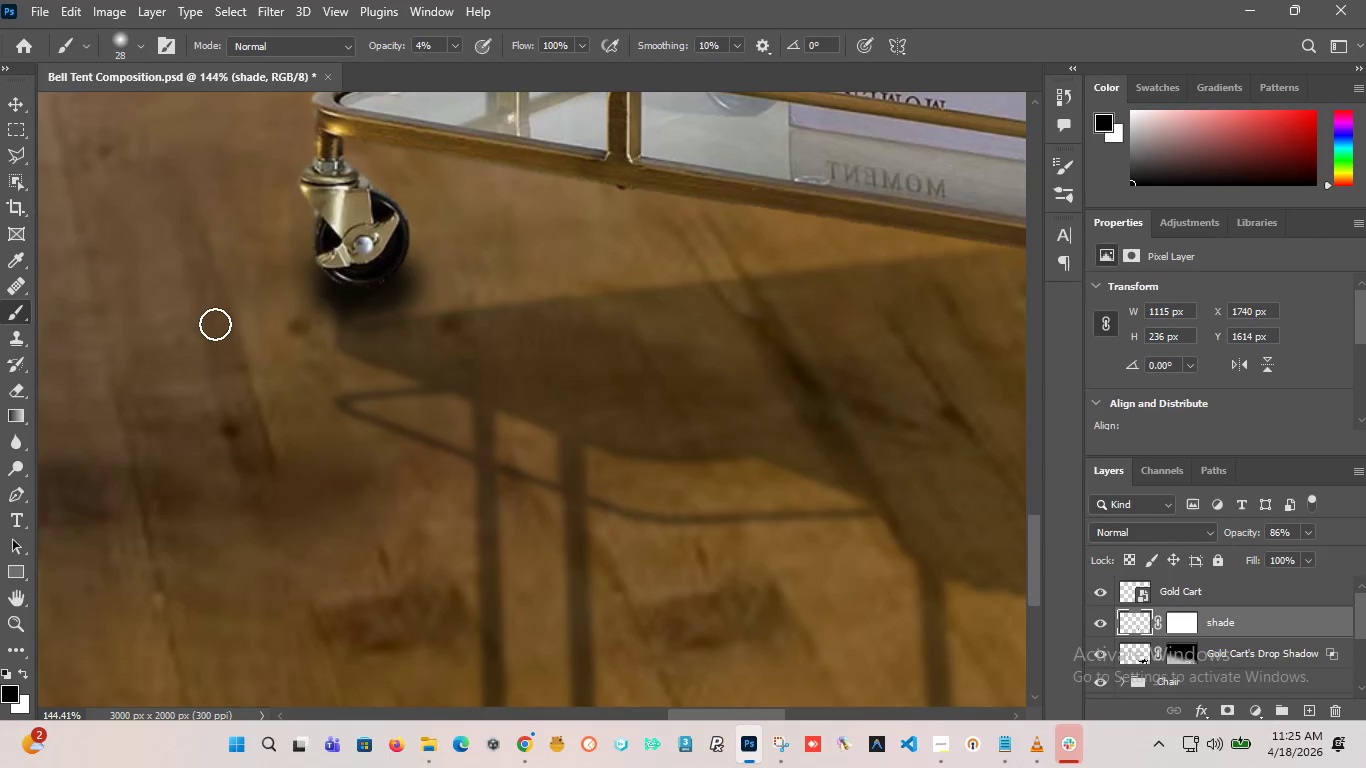 
hold_key(key=AltLeft, duration=1.45)
scroll: coordinate [255, 309], scroll_direction: down, amount: 8.0
 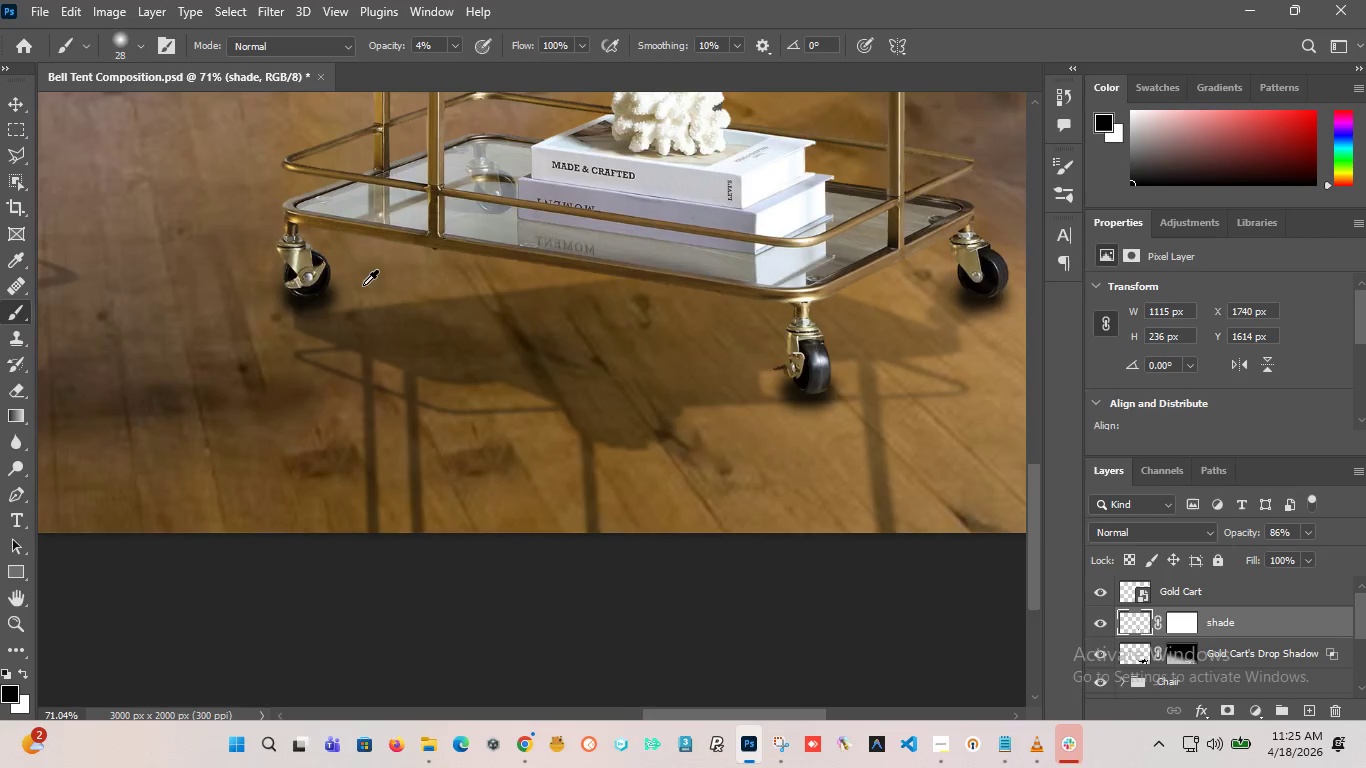 
scroll: coordinate [359, 282], scroll_direction: up, amount: 3.0
 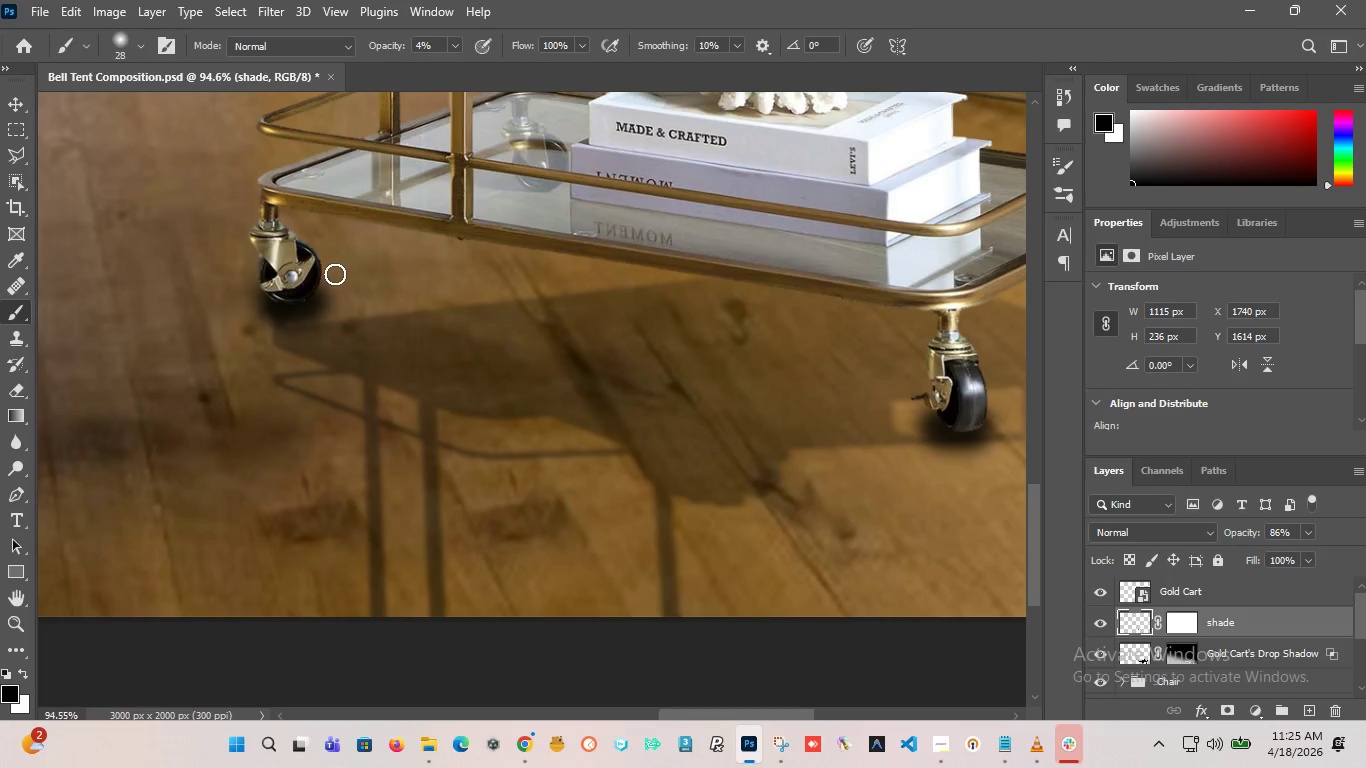 
left_click_drag(start_coordinate=[332, 275], to_coordinate=[344, 372])
 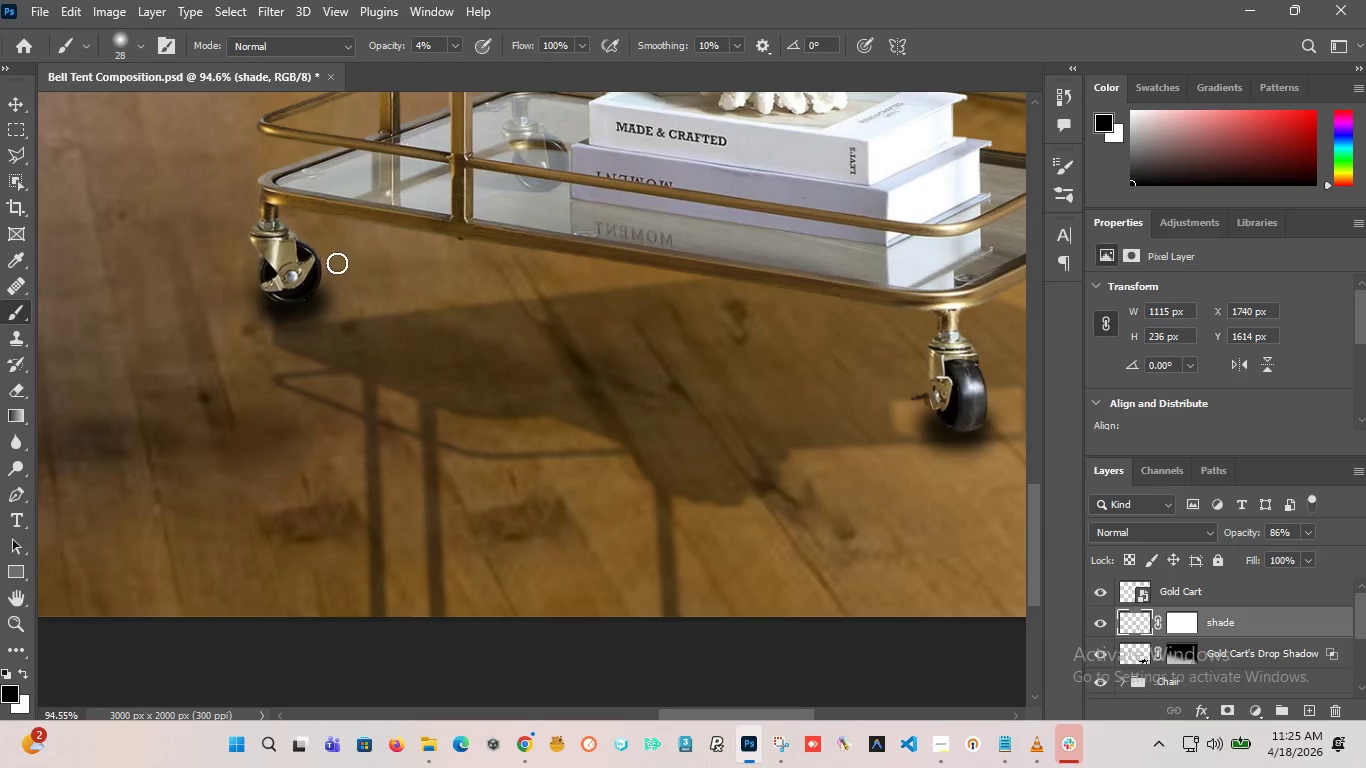 
left_click_drag(start_coordinate=[335, 261], to_coordinate=[320, 316])
 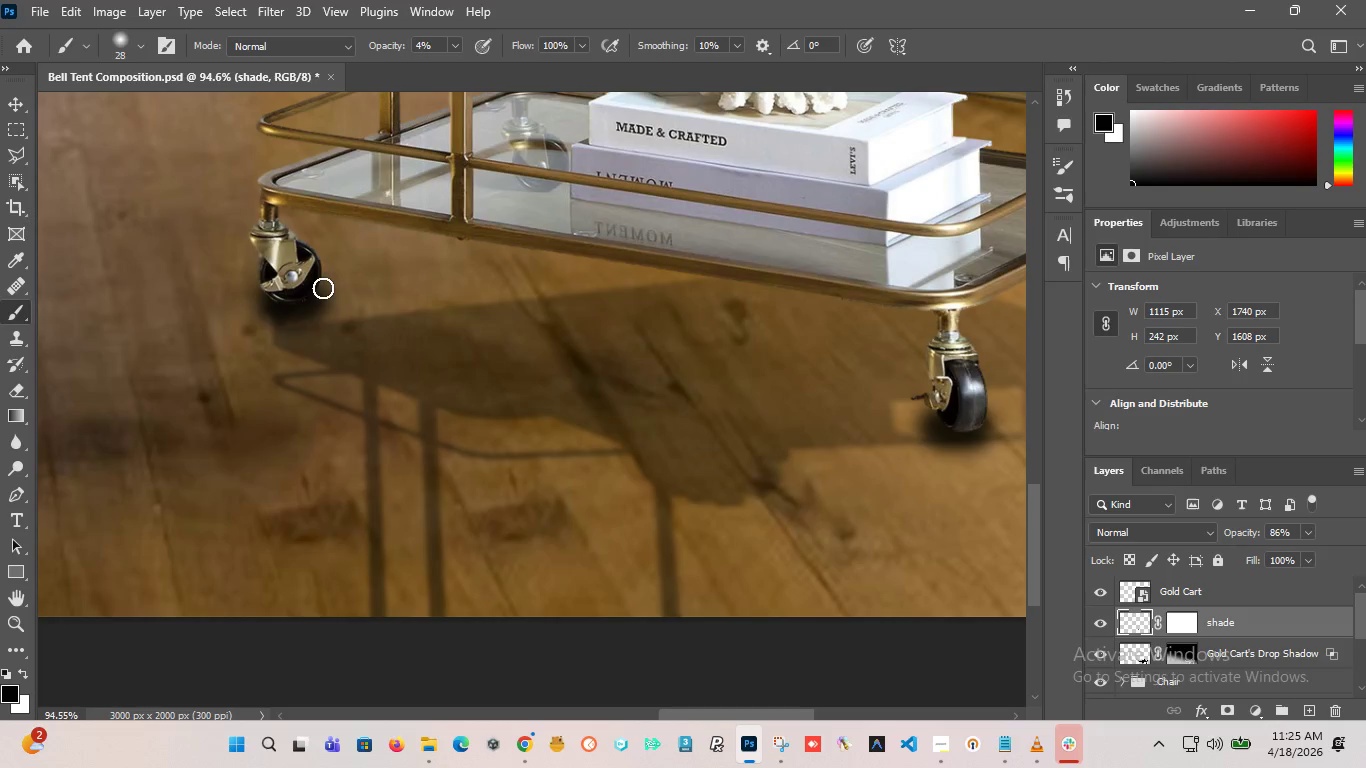 
left_click_drag(start_coordinate=[325, 281], to_coordinate=[320, 359])
 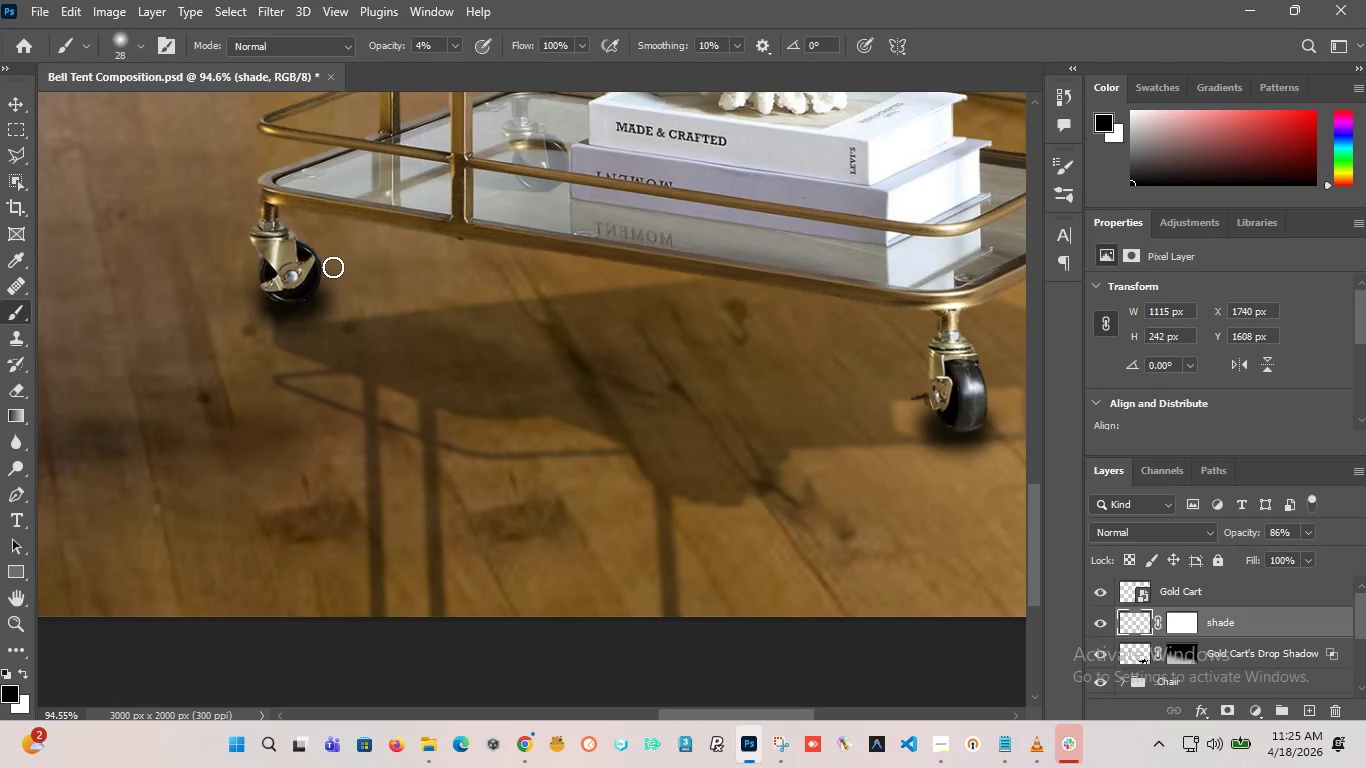 
left_click_drag(start_coordinate=[333, 267], to_coordinate=[323, 317])
 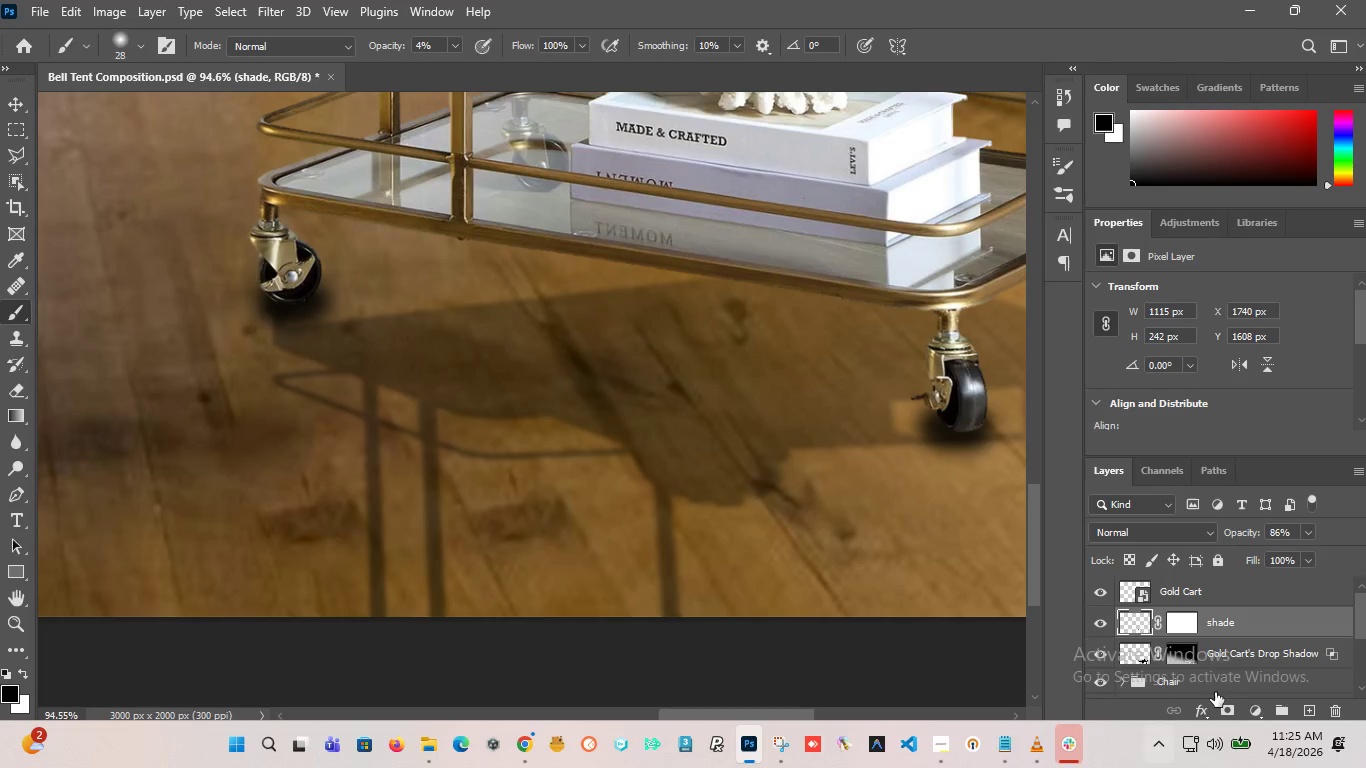 
left_click([1185, 619])
 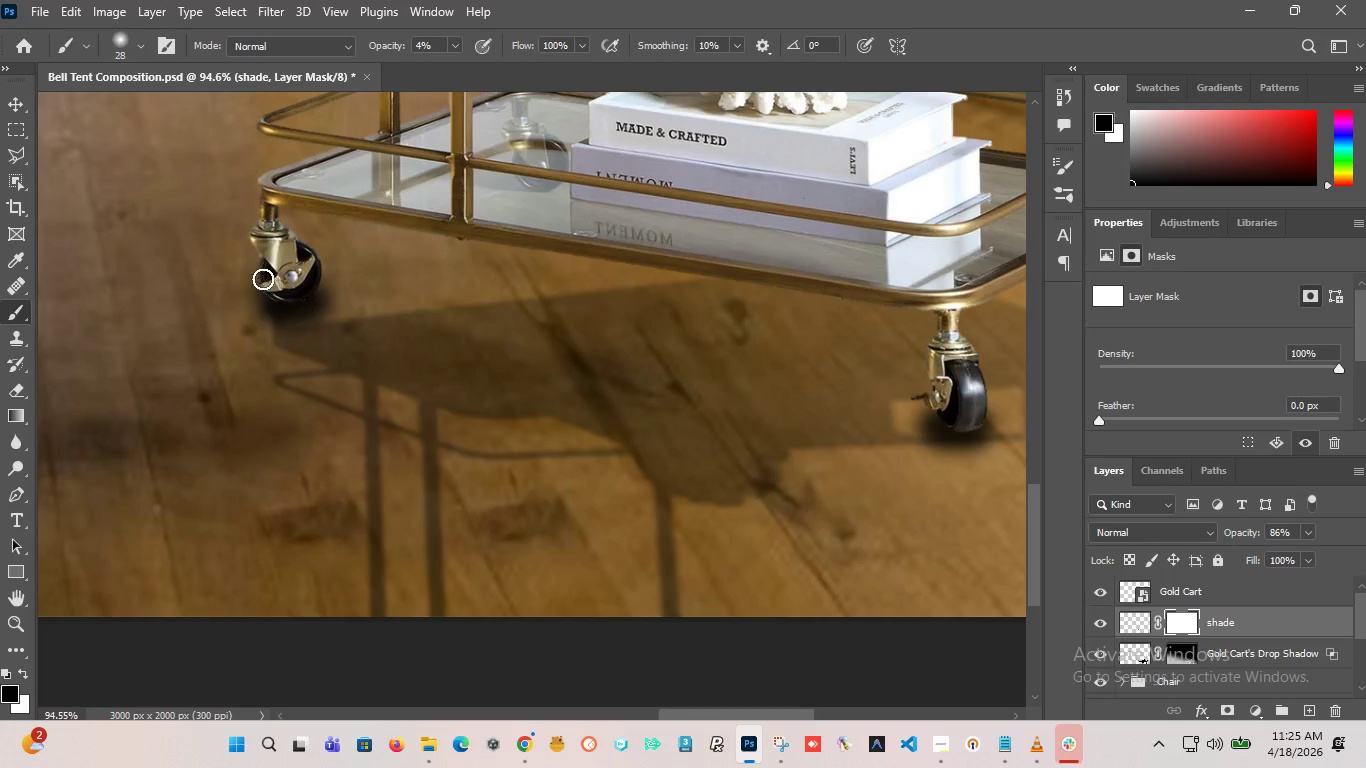 
left_click_drag(start_coordinate=[257, 276], to_coordinate=[197, 338])
 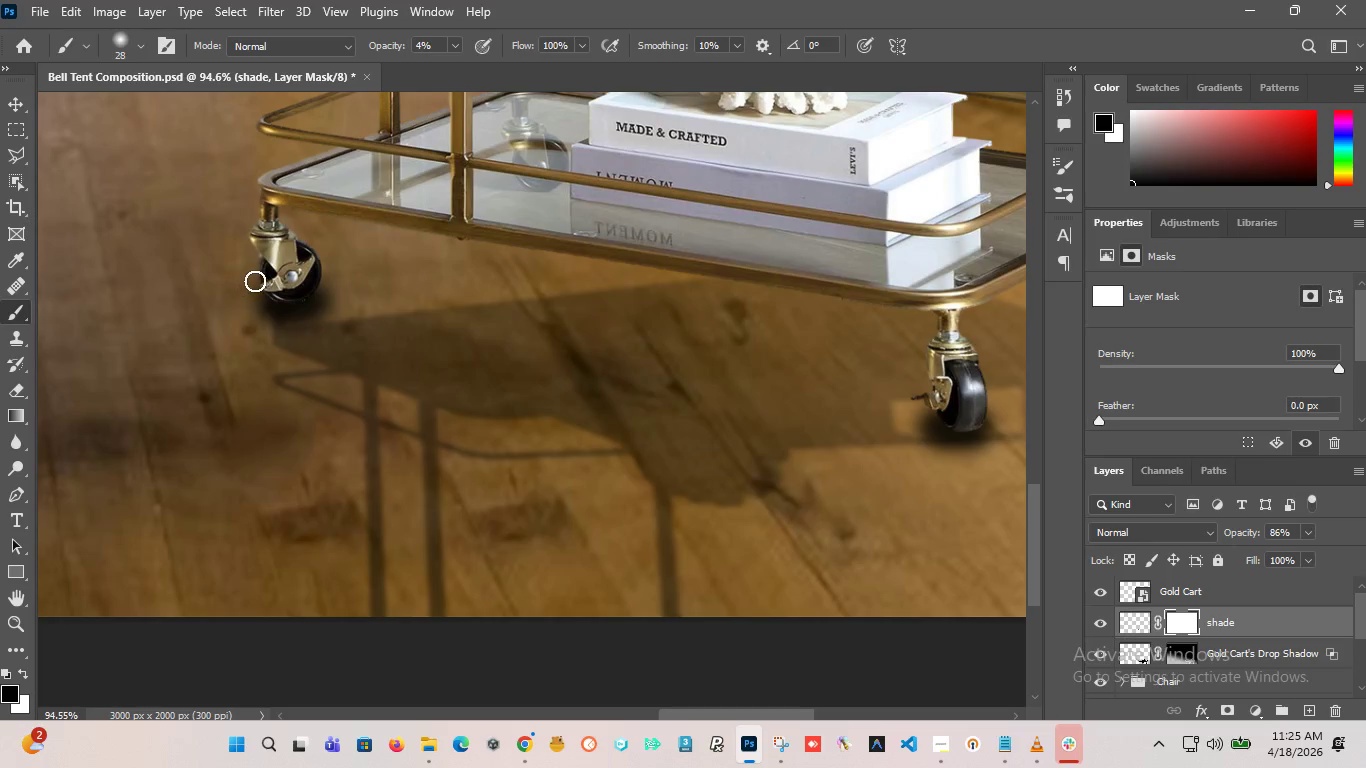 
left_click_drag(start_coordinate=[256, 280], to_coordinate=[242, 310])
 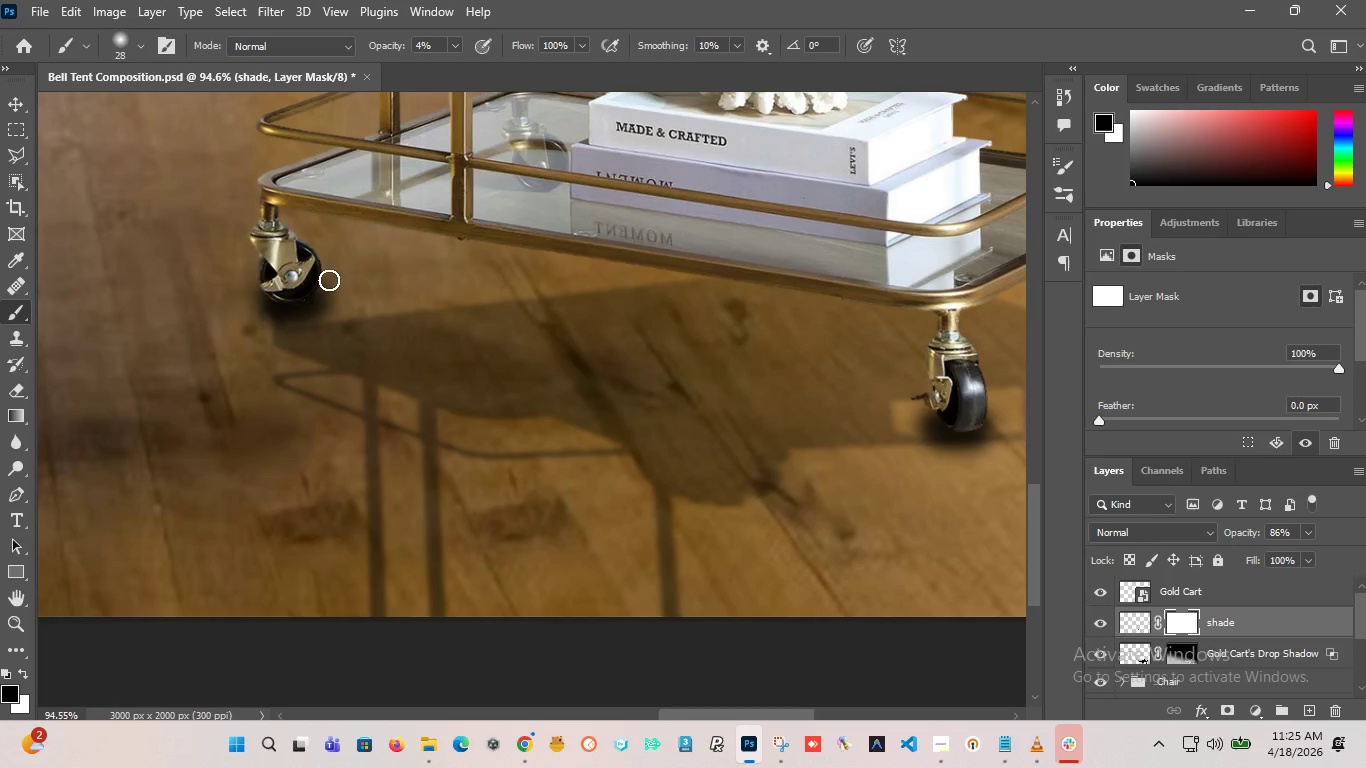 
left_click_drag(start_coordinate=[329, 278], to_coordinate=[334, 278])
 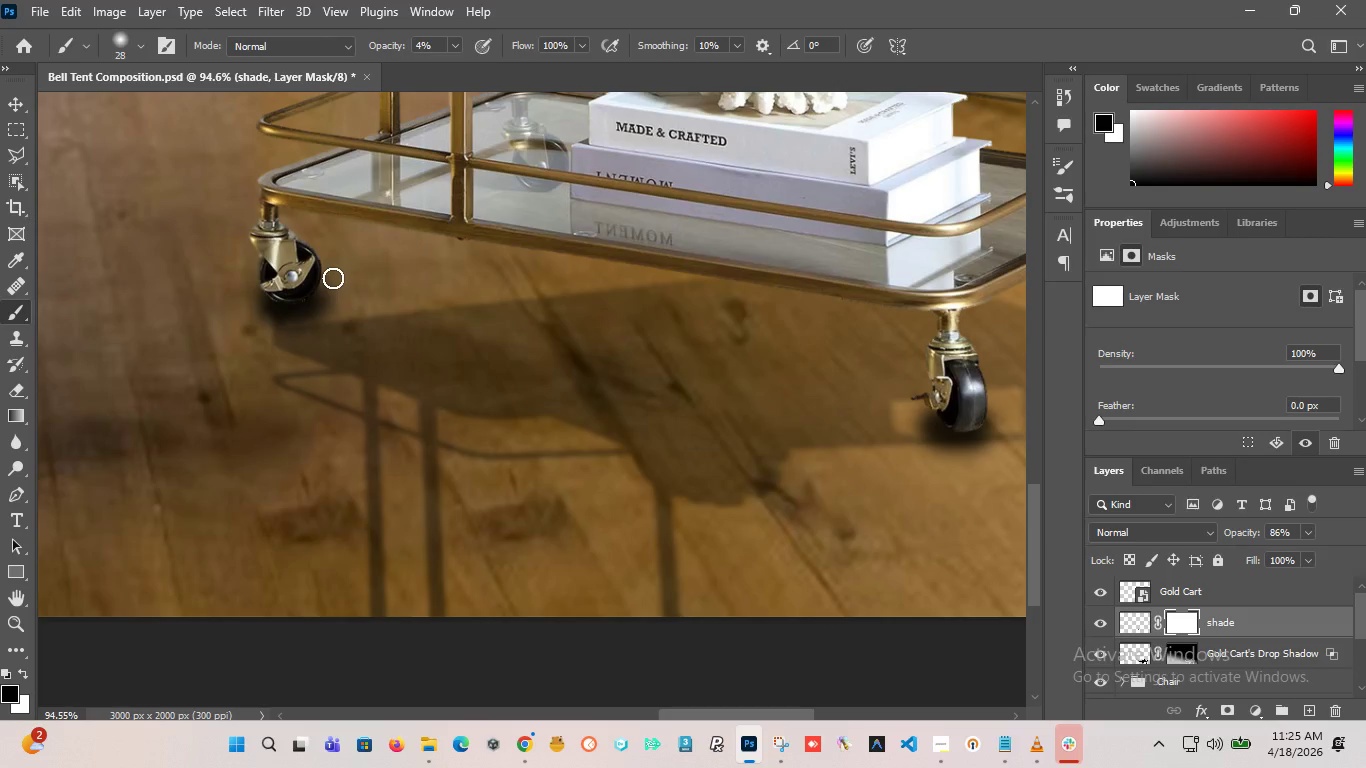 
left_click_drag(start_coordinate=[333, 278], to_coordinate=[317, 316])
 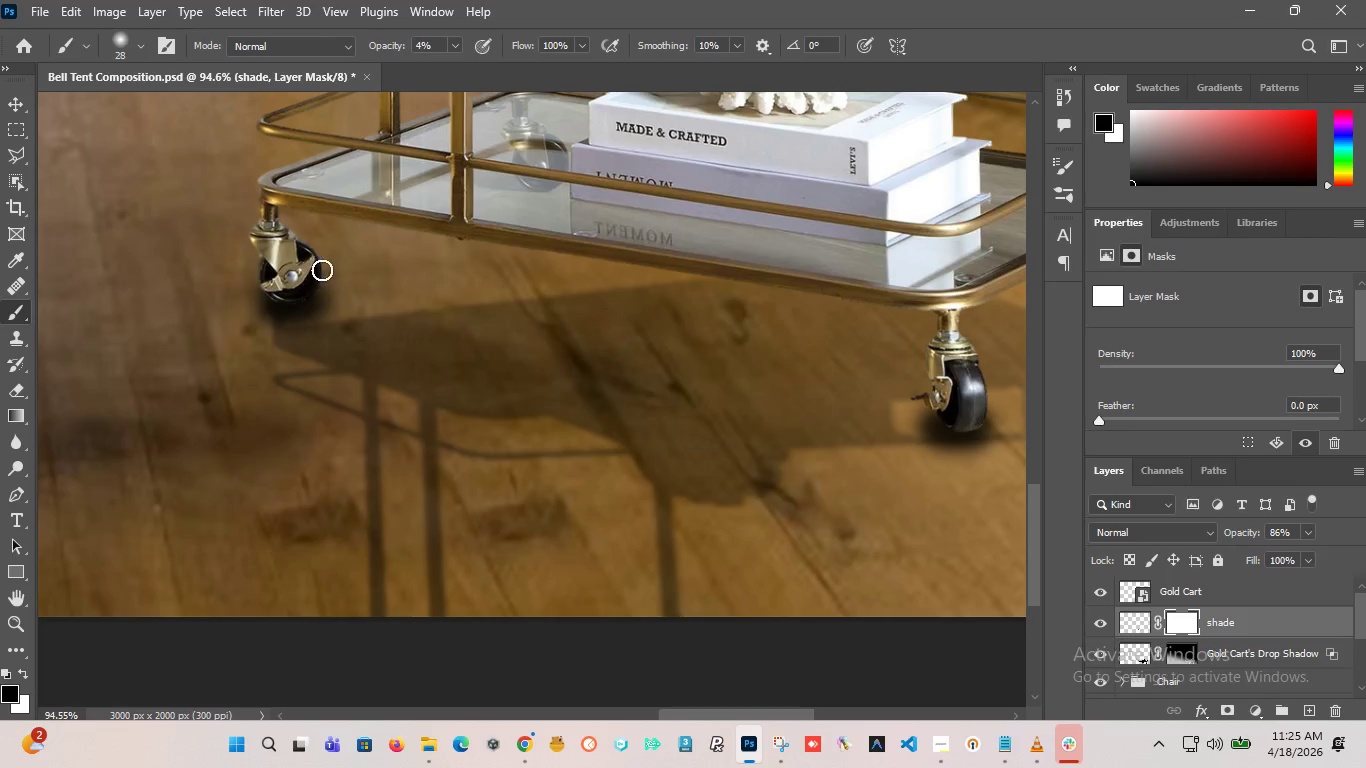 
left_click_drag(start_coordinate=[322, 270], to_coordinate=[319, 347])
 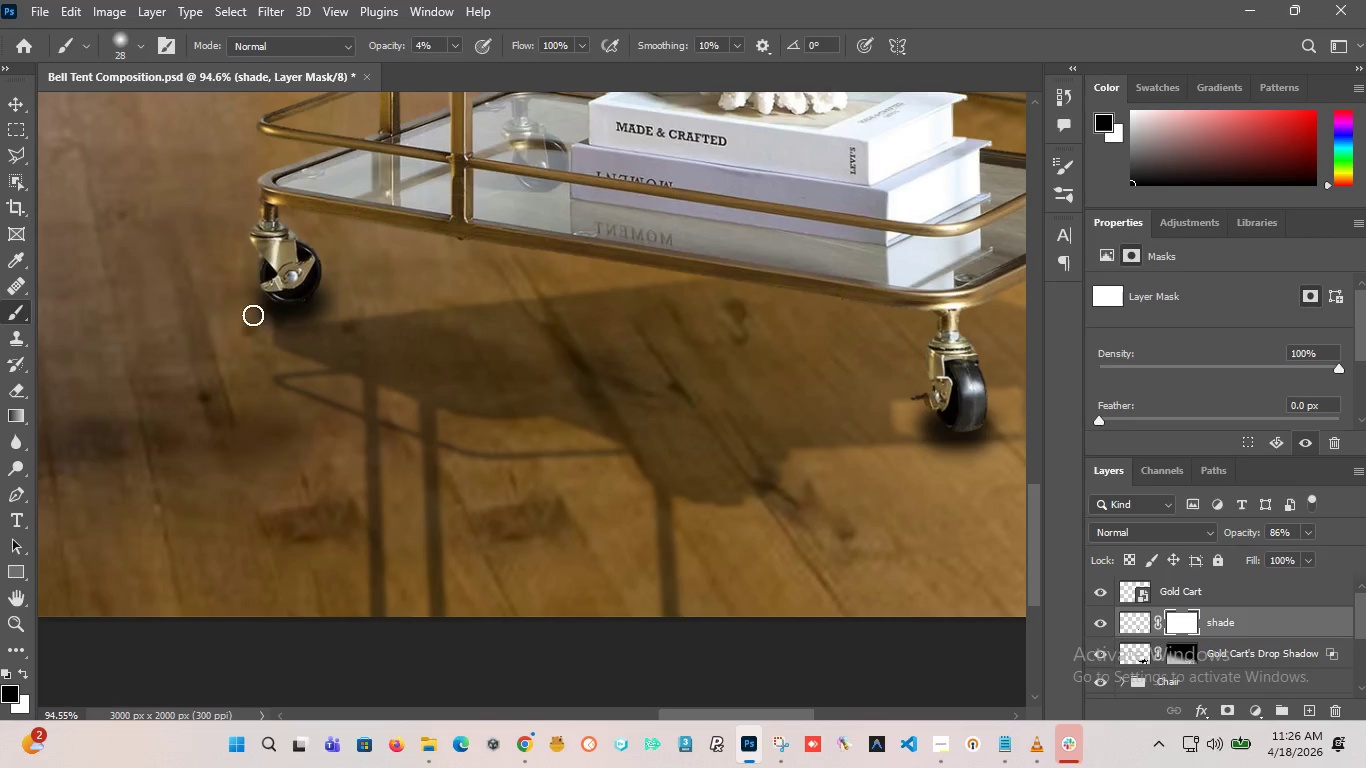 
left_click_drag(start_coordinate=[263, 272], to_coordinate=[244, 320])
 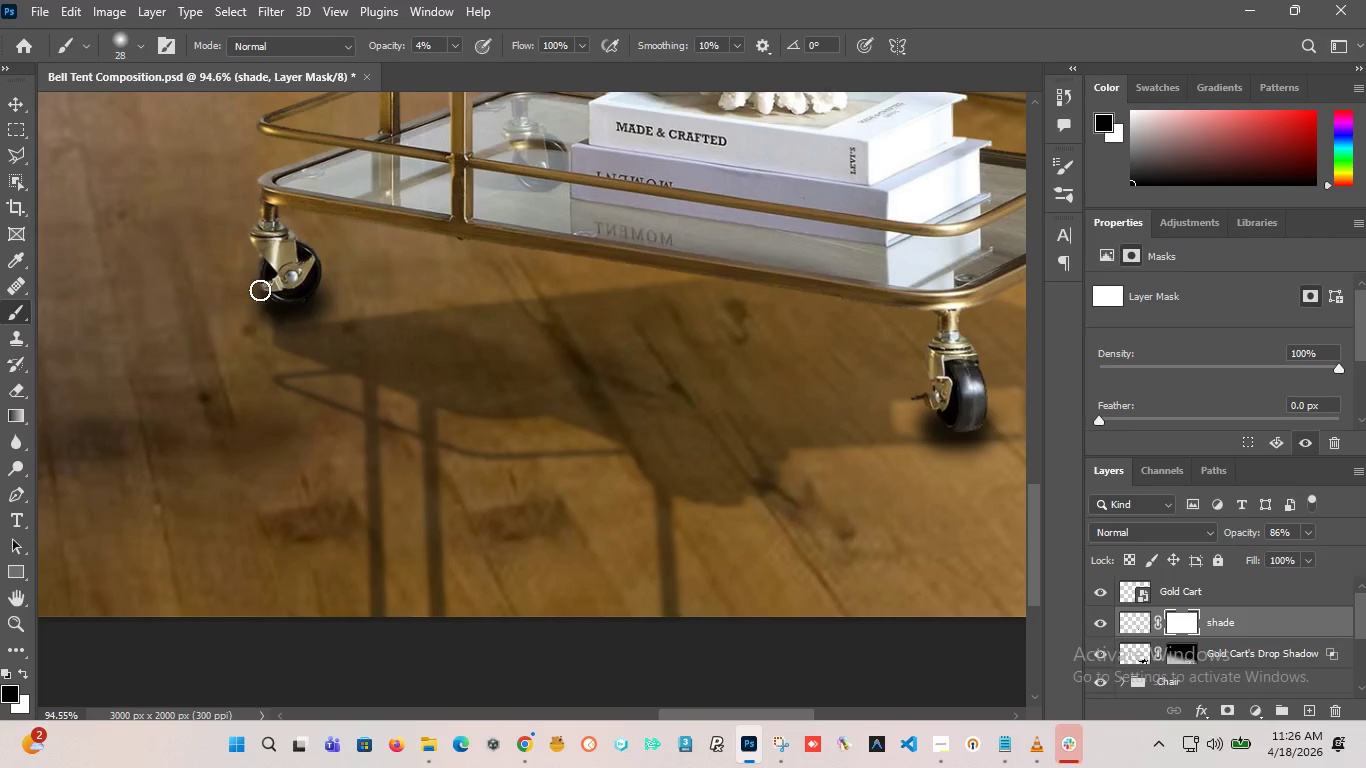 
left_click_drag(start_coordinate=[261, 277], to_coordinate=[248, 342])
 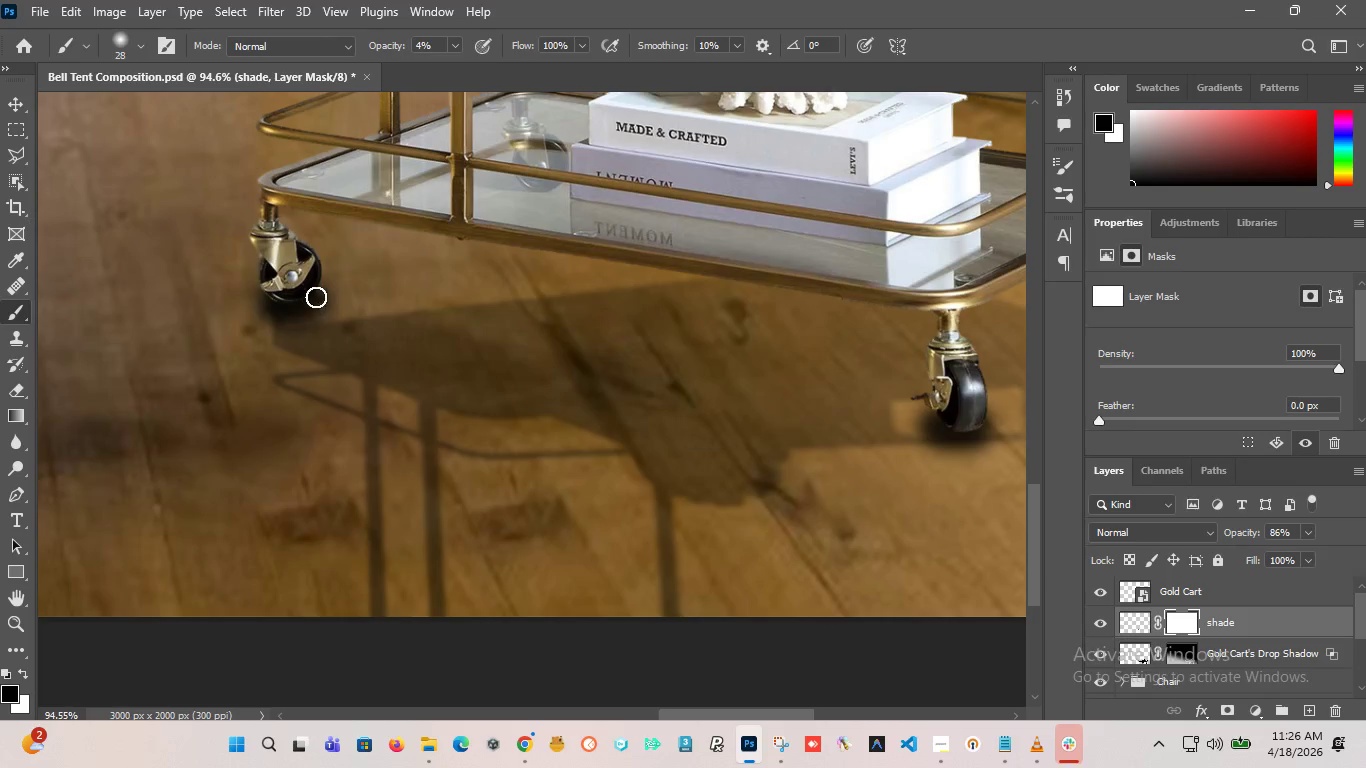 
left_click_drag(start_coordinate=[327, 282], to_coordinate=[319, 353])
 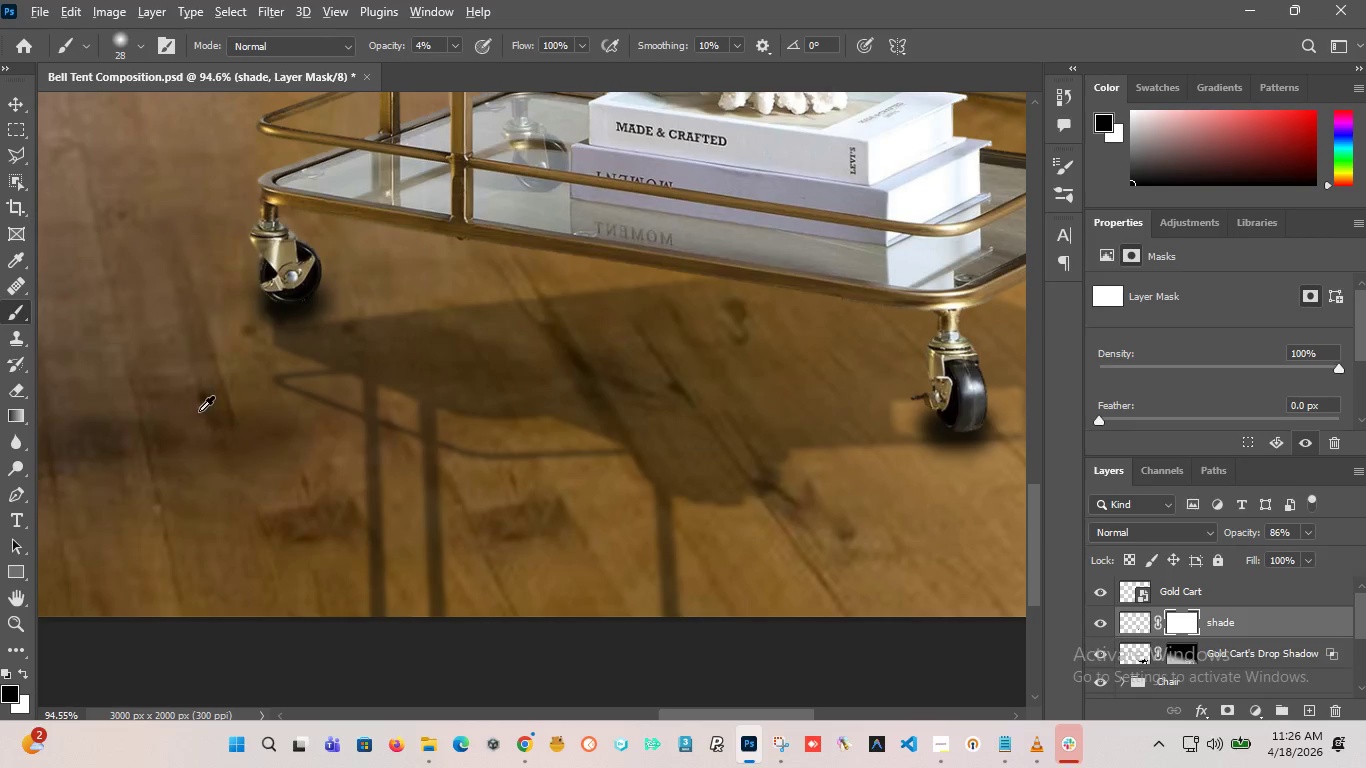 
hold_key(key=AltLeft, duration=5.19)
scroll: coordinate [439, 398], scroll_direction: down, amount: 6.0
 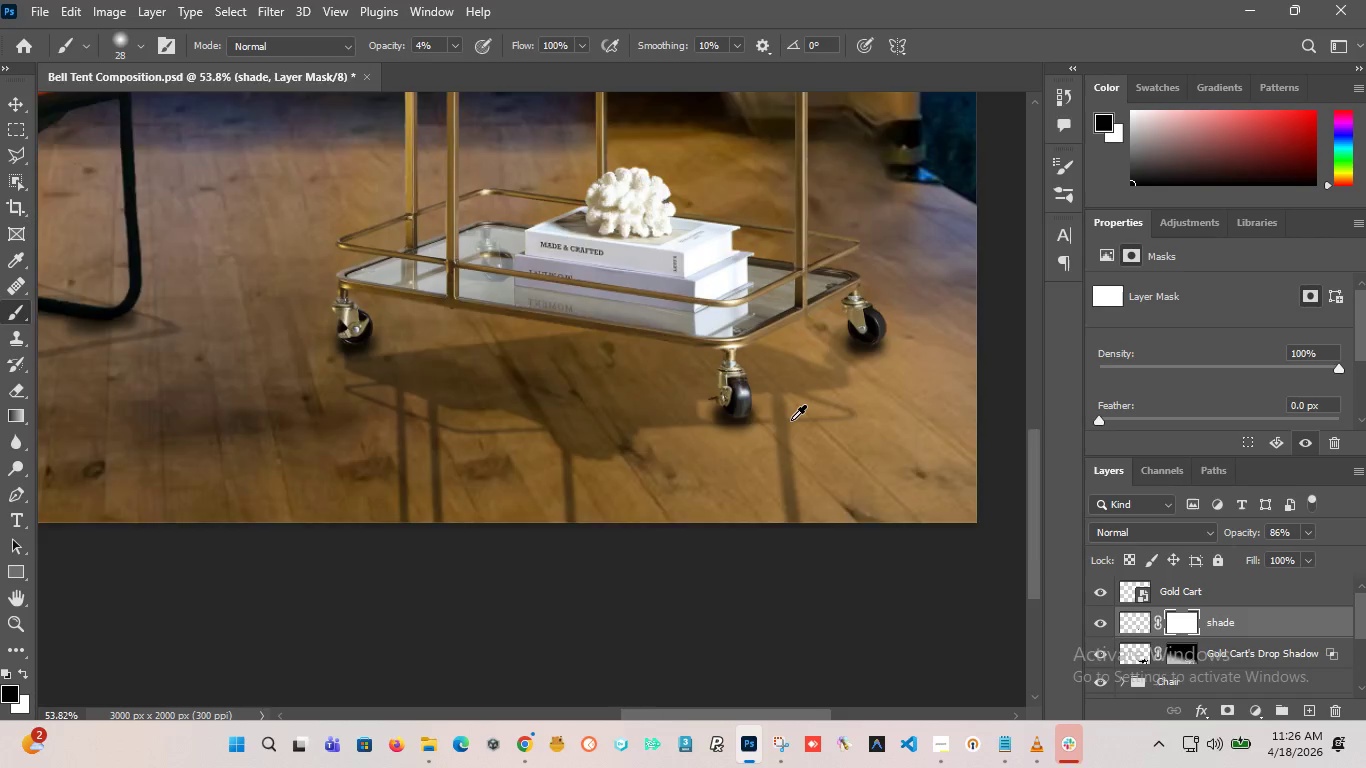 
scroll: coordinate [843, 364], scroll_direction: up, amount: 13.0
 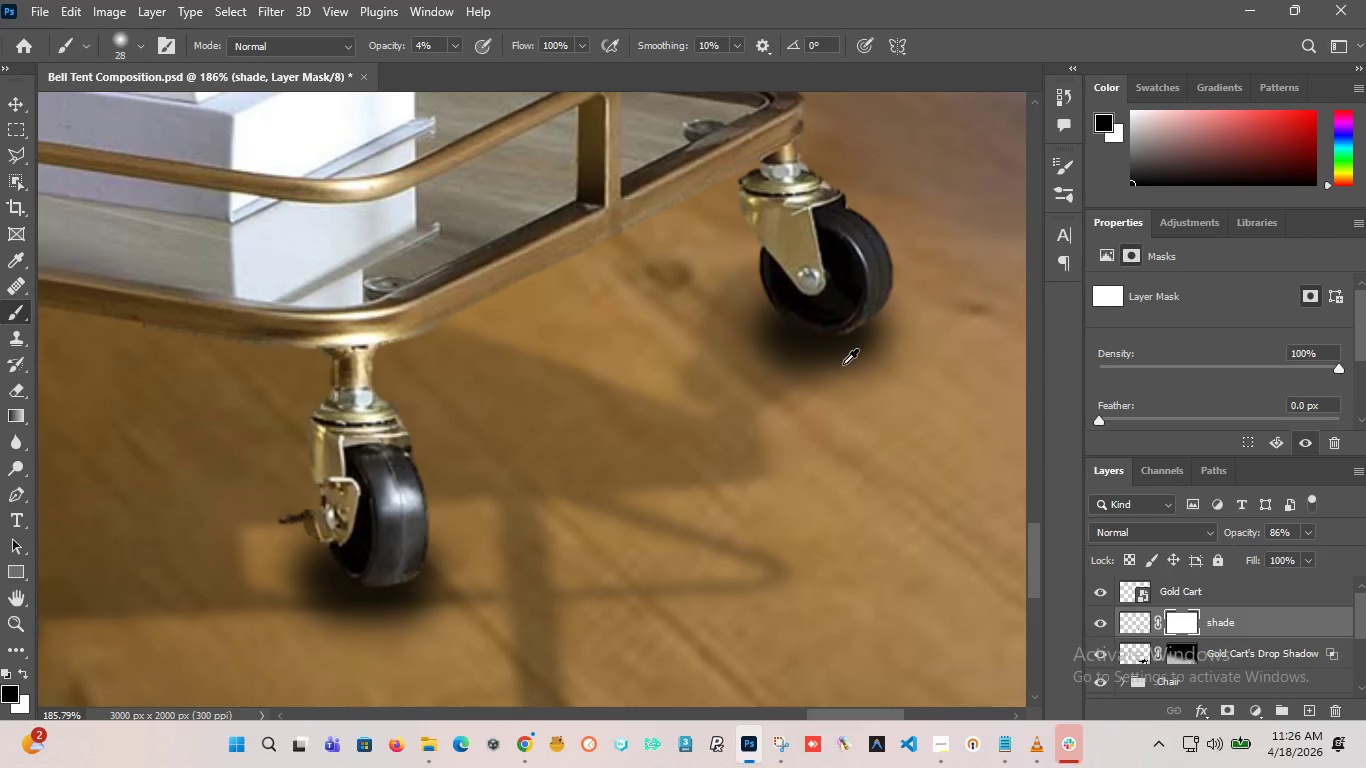 
scroll: coordinate [843, 364], scroll_direction: down, amount: 6.0
 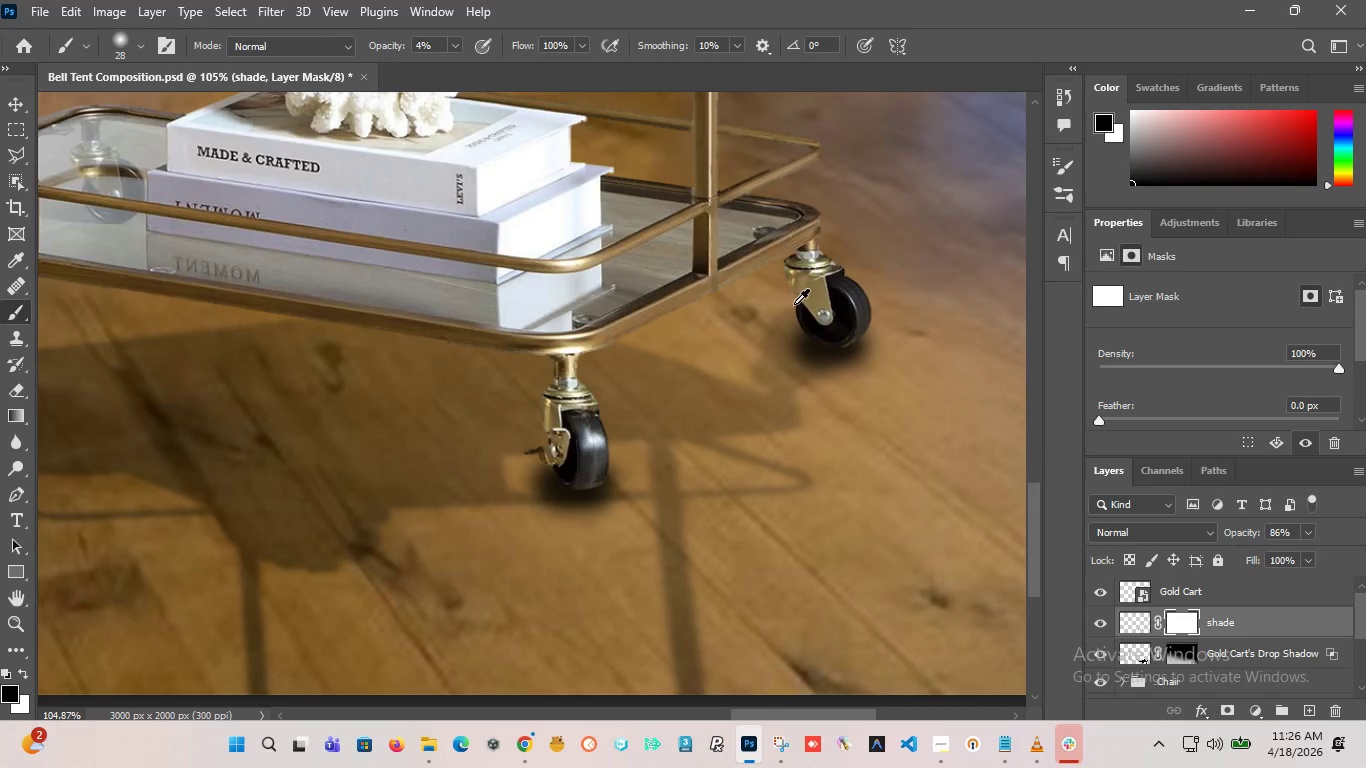 
left_click_drag(start_coordinate=[813, 313], to_coordinate=[837, 312])
 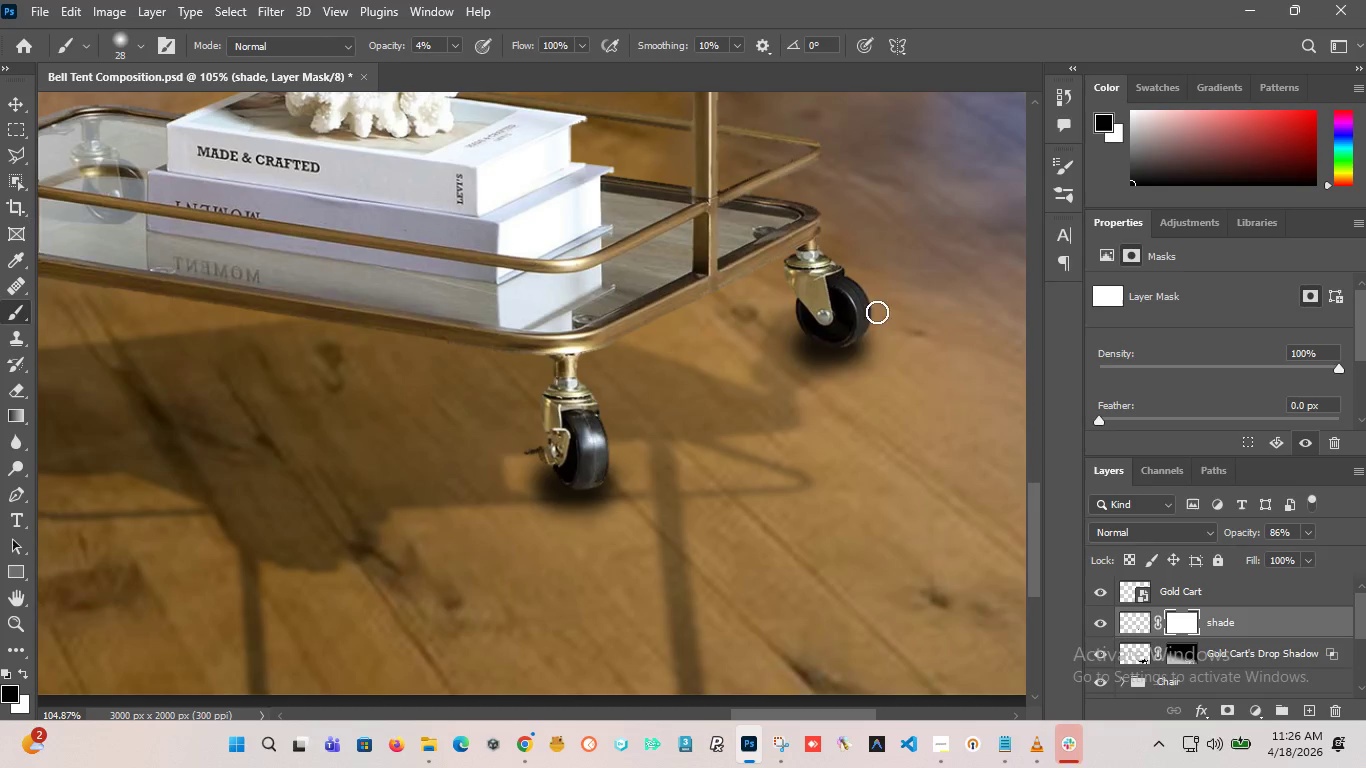 
left_click_drag(start_coordinate=[875, 312], to_coordinate=[875, 326])
 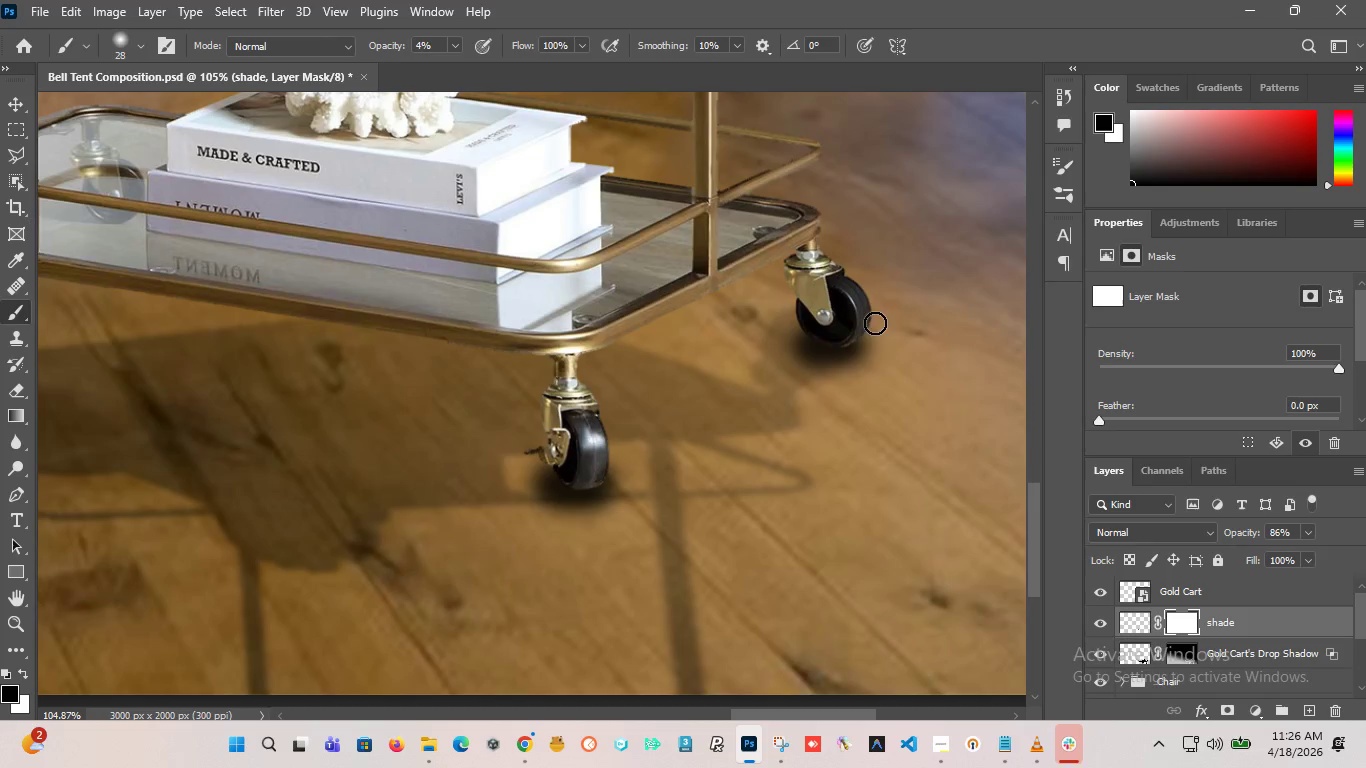 
left_click_drag(start_coordinate=[875, 323], to_coordinate=[861, 397])
 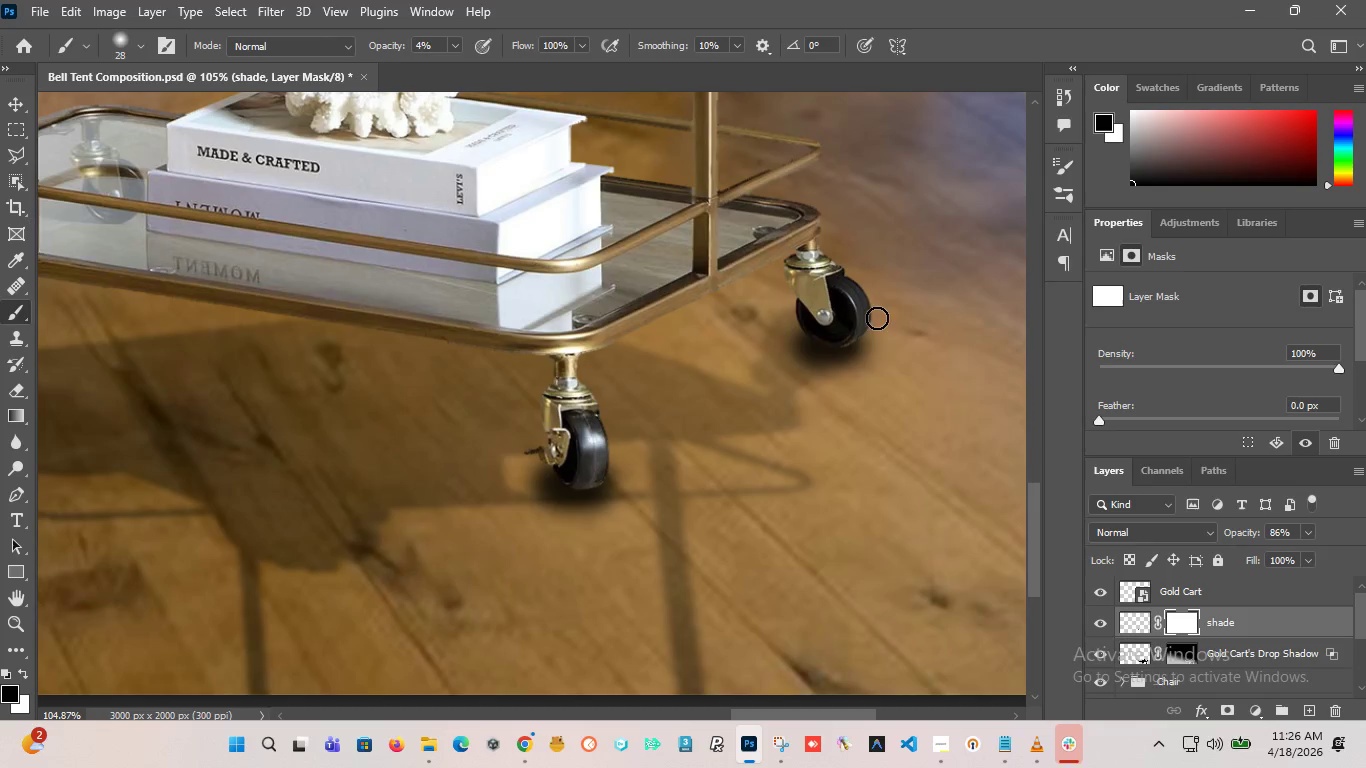 
left_click_drag(start_coordinate=[877, 318], to_coordinate=[859, 406])
 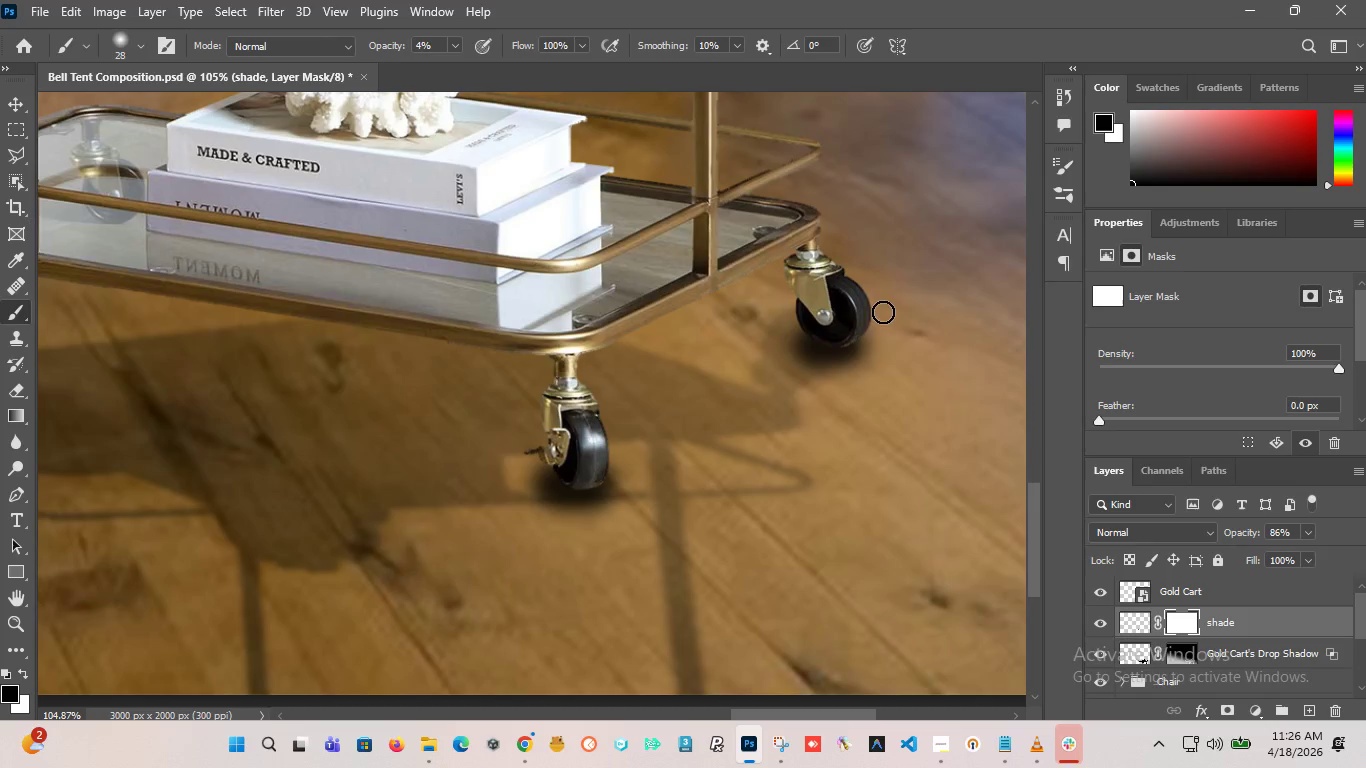 
left_click_drag(start_coordinate=[883, 312], to_coordinate=[887, 403])
 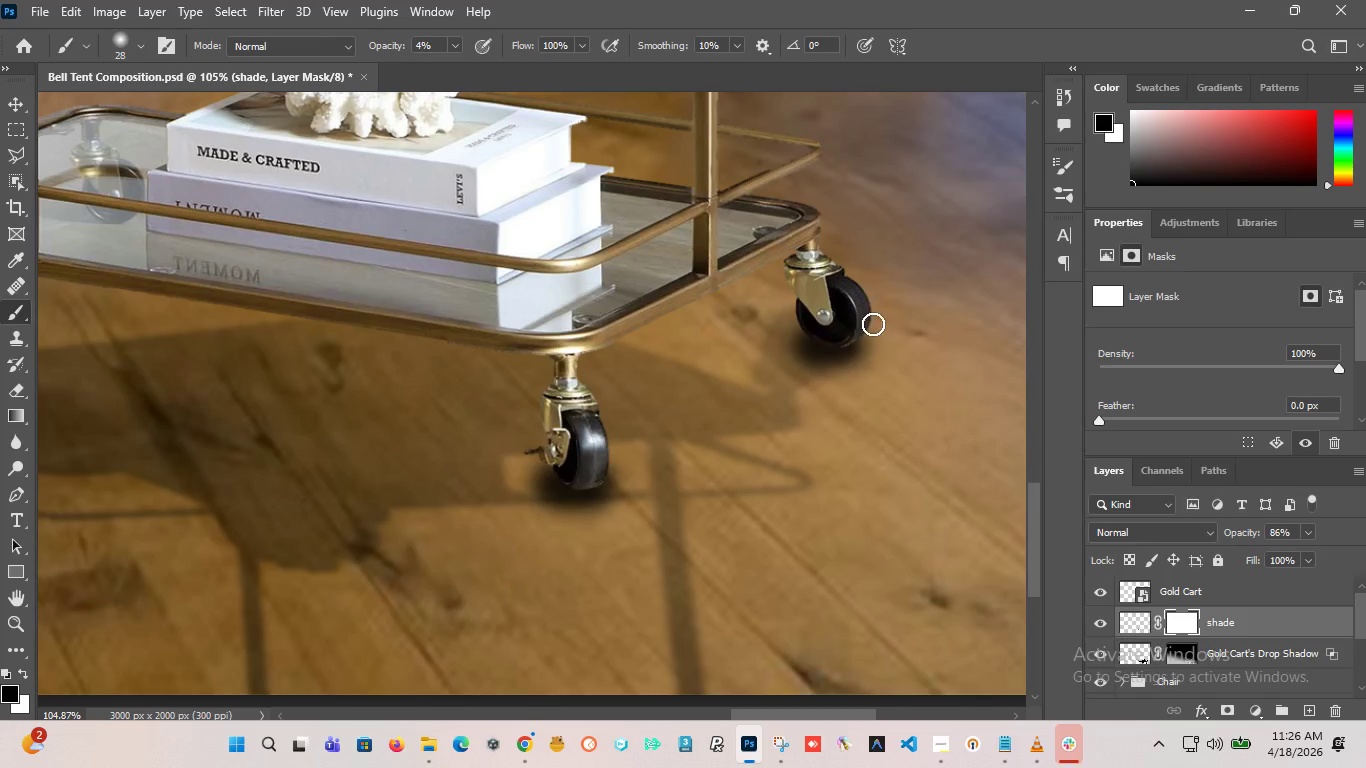 
left_click_drag(start_coordinate=[869, 308], to_coordinate=[894, 374])
 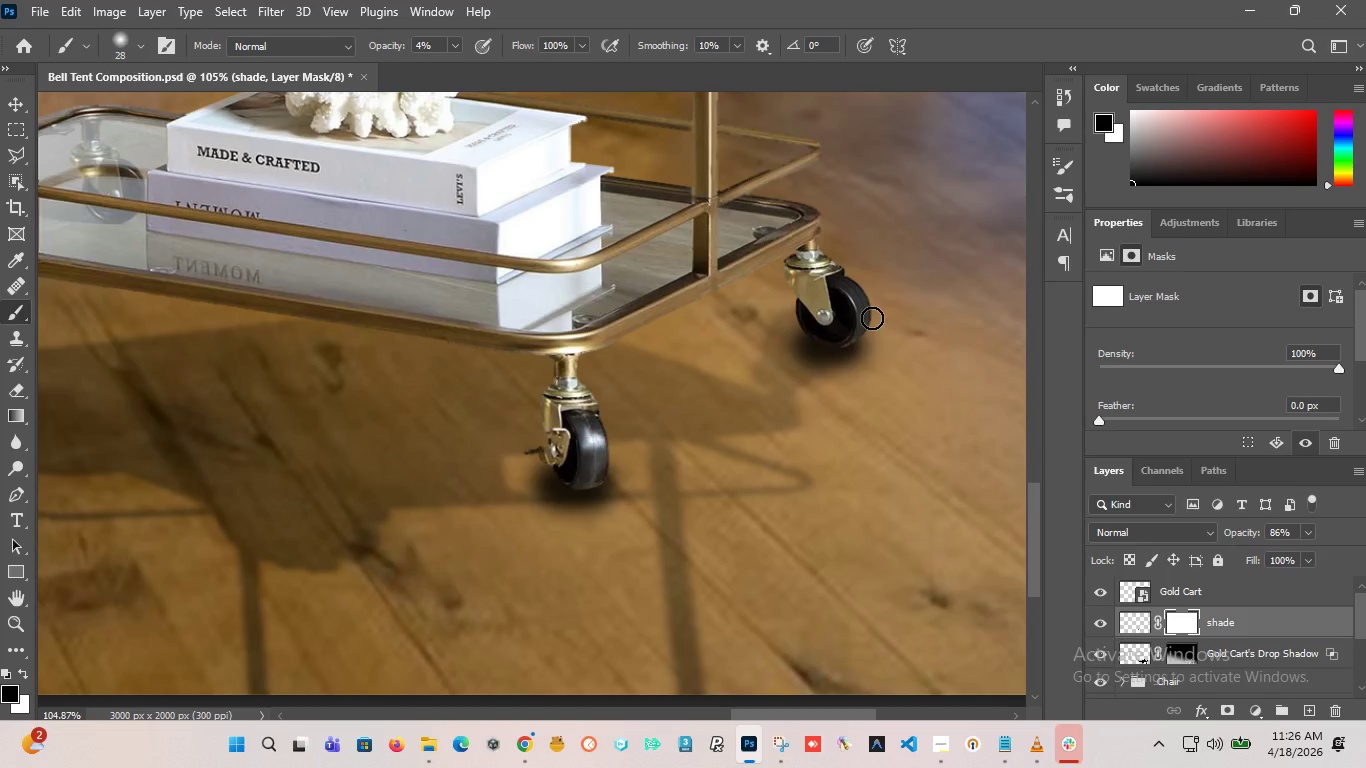 
left_click_drag(start_coordinate=[872, 318], to_coordinate=[878, 376])
 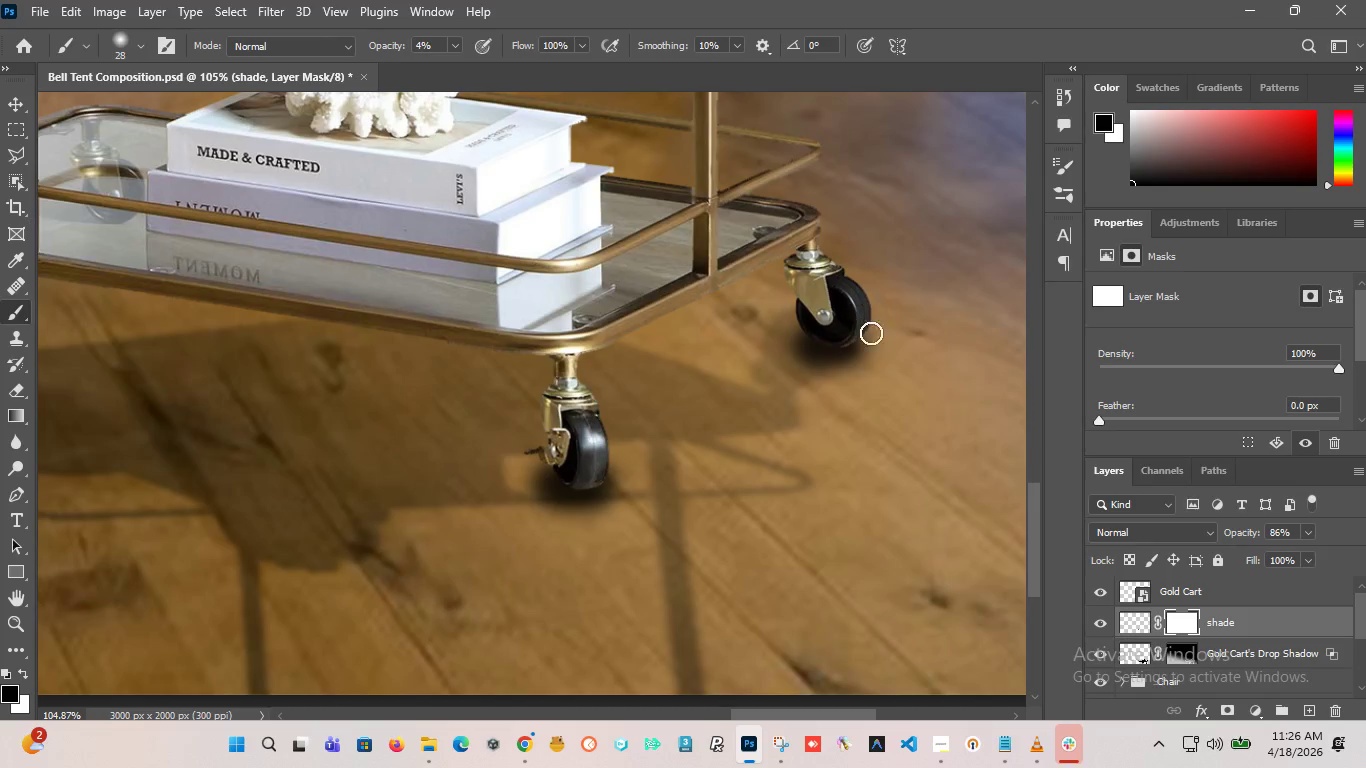 
left_click_drag(start_coordinate=[872, 313], to_coordinate=[871, 380])
 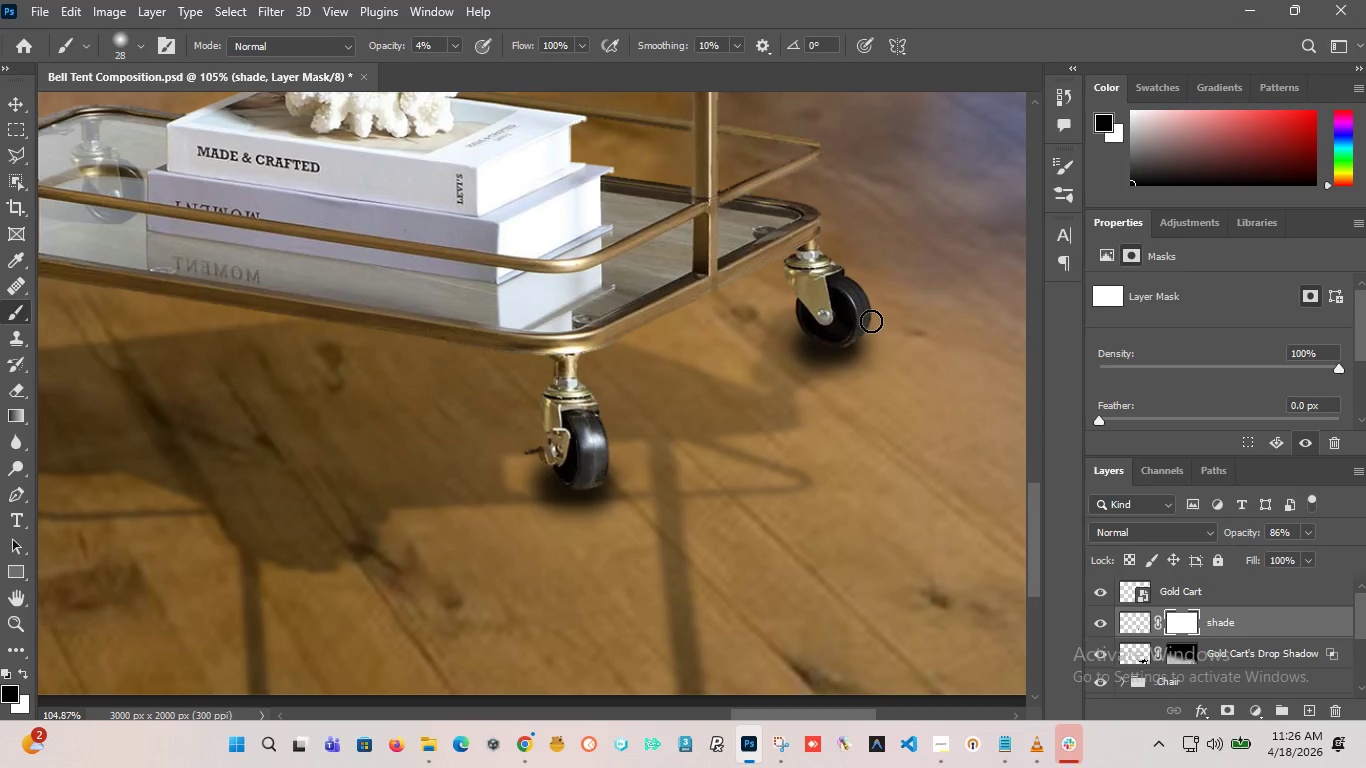 
left_click_drag(start_coordinate=[871, 321], to_coordinate=[858, 420])
 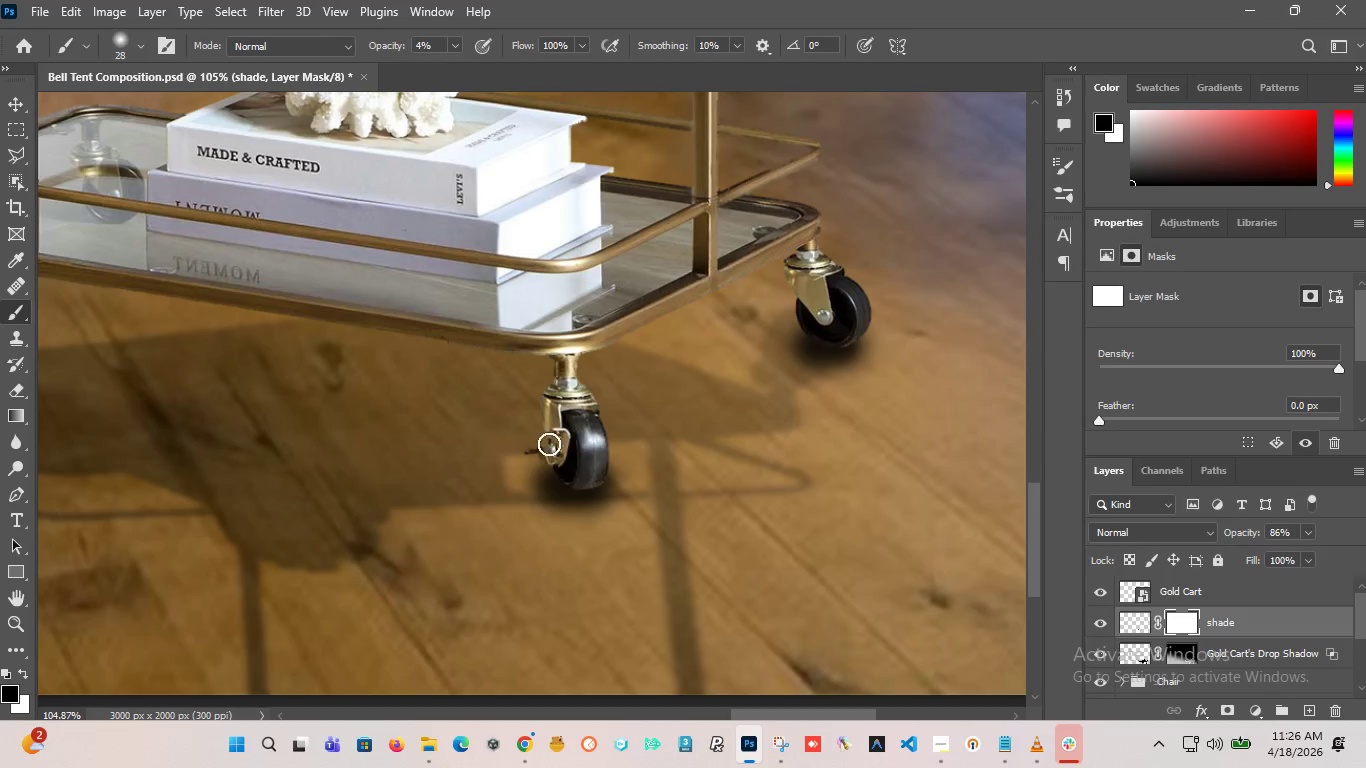 
left_click_drag(start_coordinate=[557, 443], to_coordinate=[535, 482])
 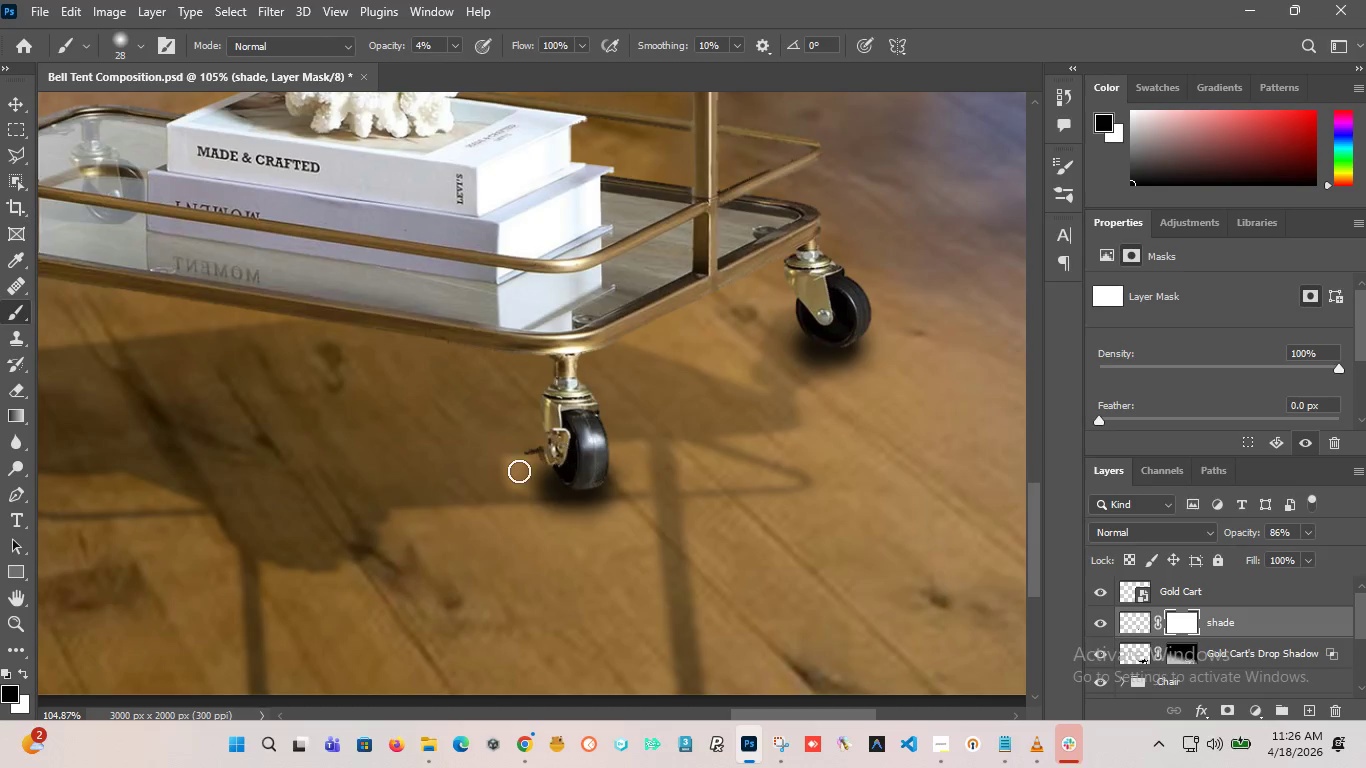 
left_click_drag(start_coordinate=[563, 451], to_coordinate=[547, 463])
 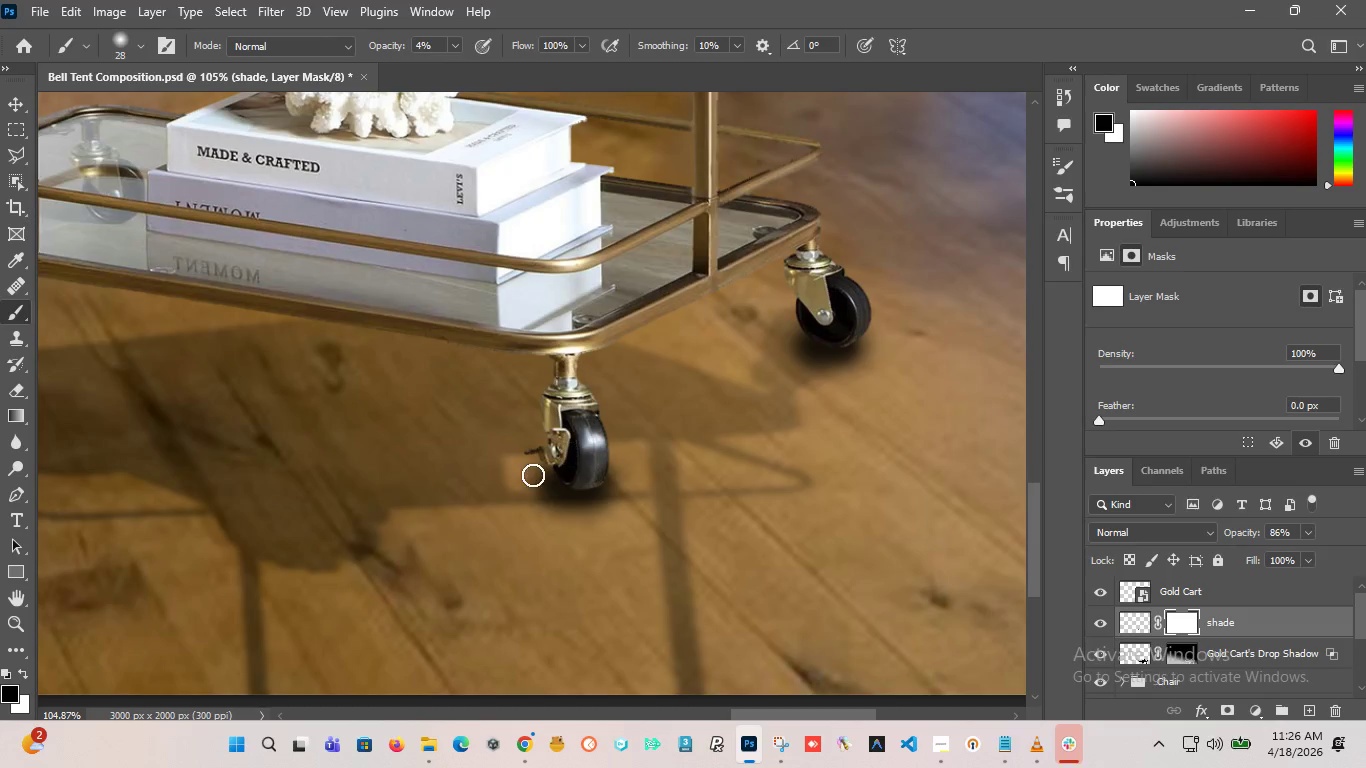 
left_click_drag(start_coordinate=[570, 453], to_coordinate=[530, 477])
 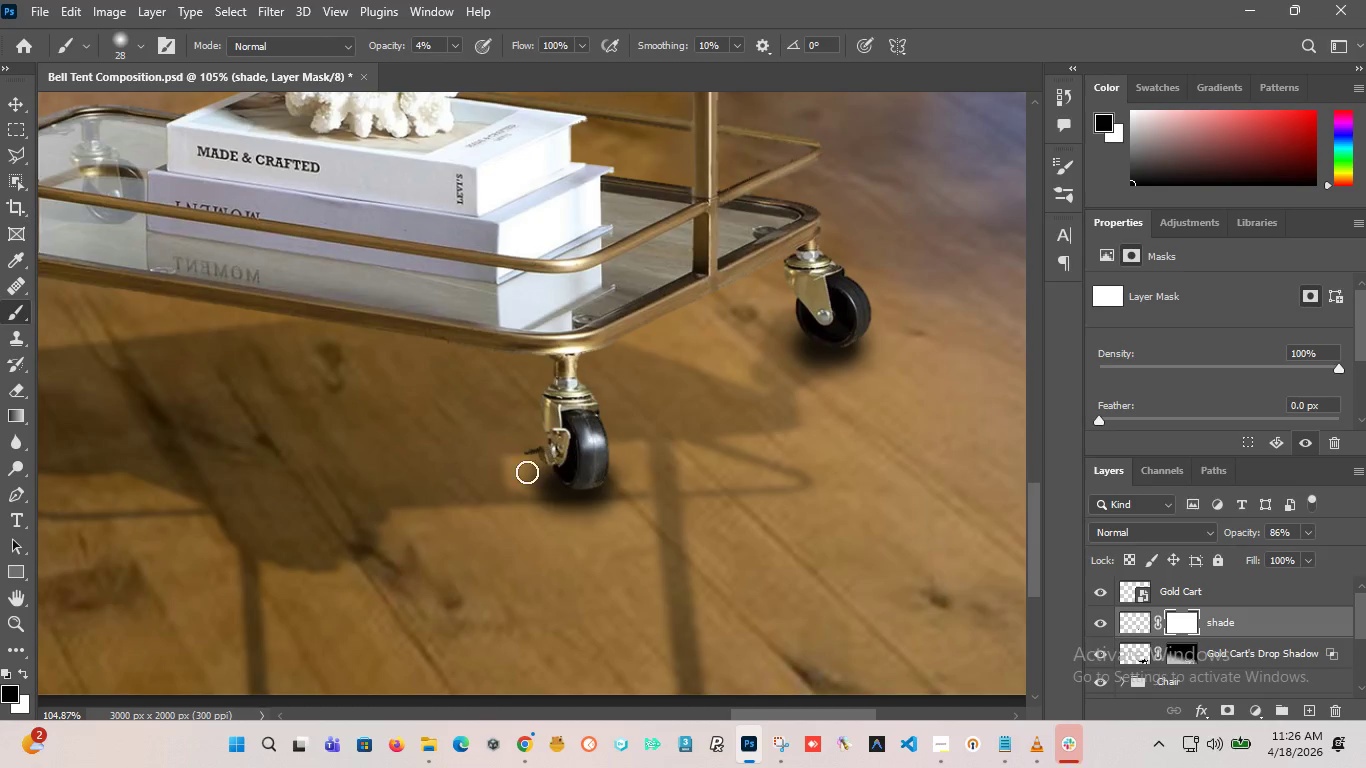 
left_click_drag(start_coordinate=[561, 460], to_coordinate=[523, 470])
 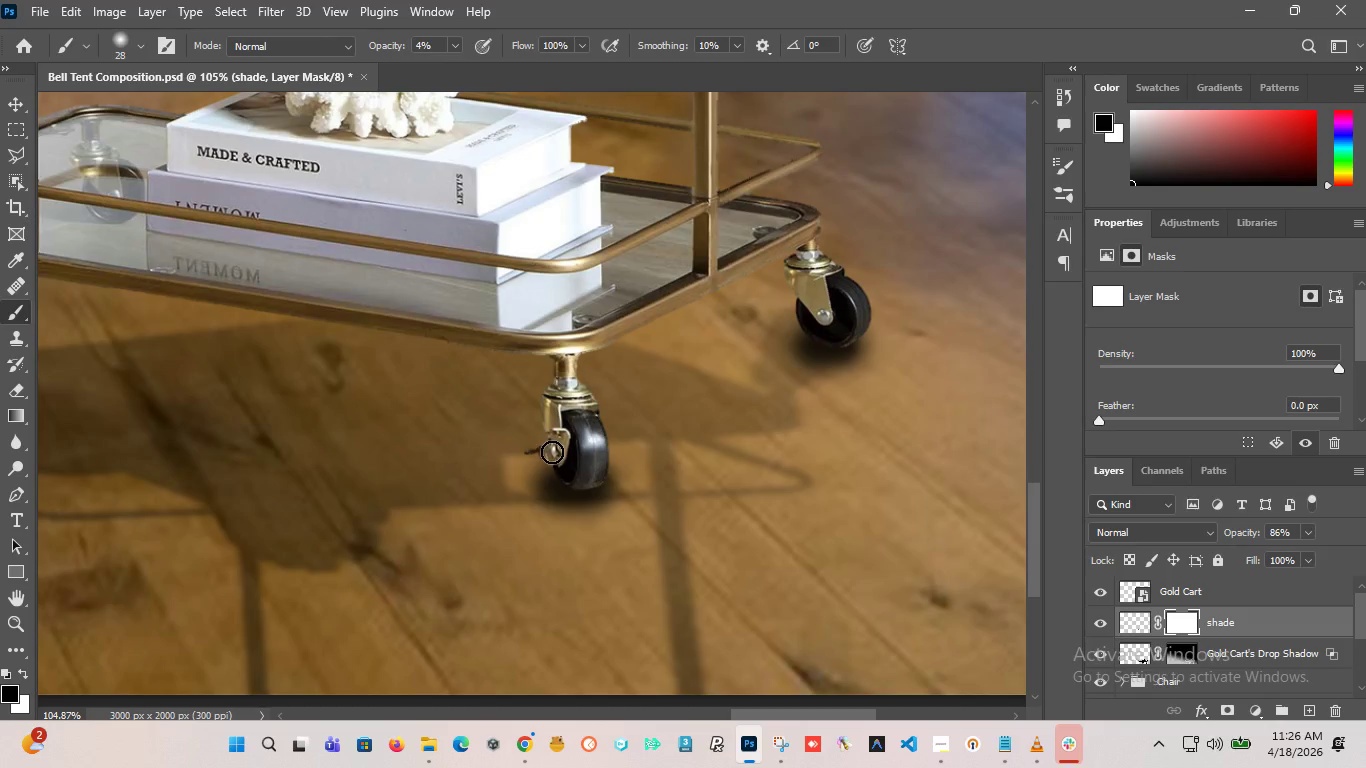 
left_click_drag(start_coordinate=[552, 452], to_coordinate=[517, 494])
 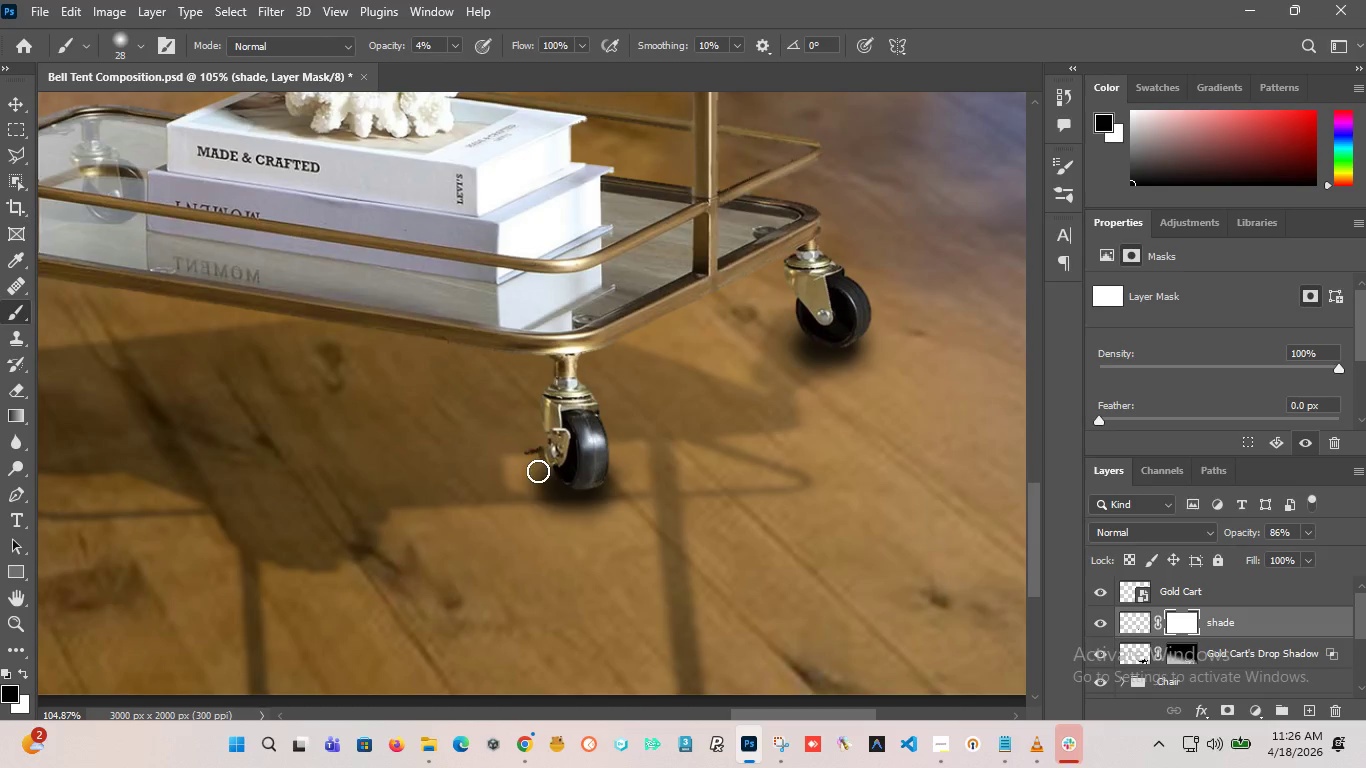 
left_click_drag(start_coordinate=[538, 471], to_coordinate=[491, 506])
 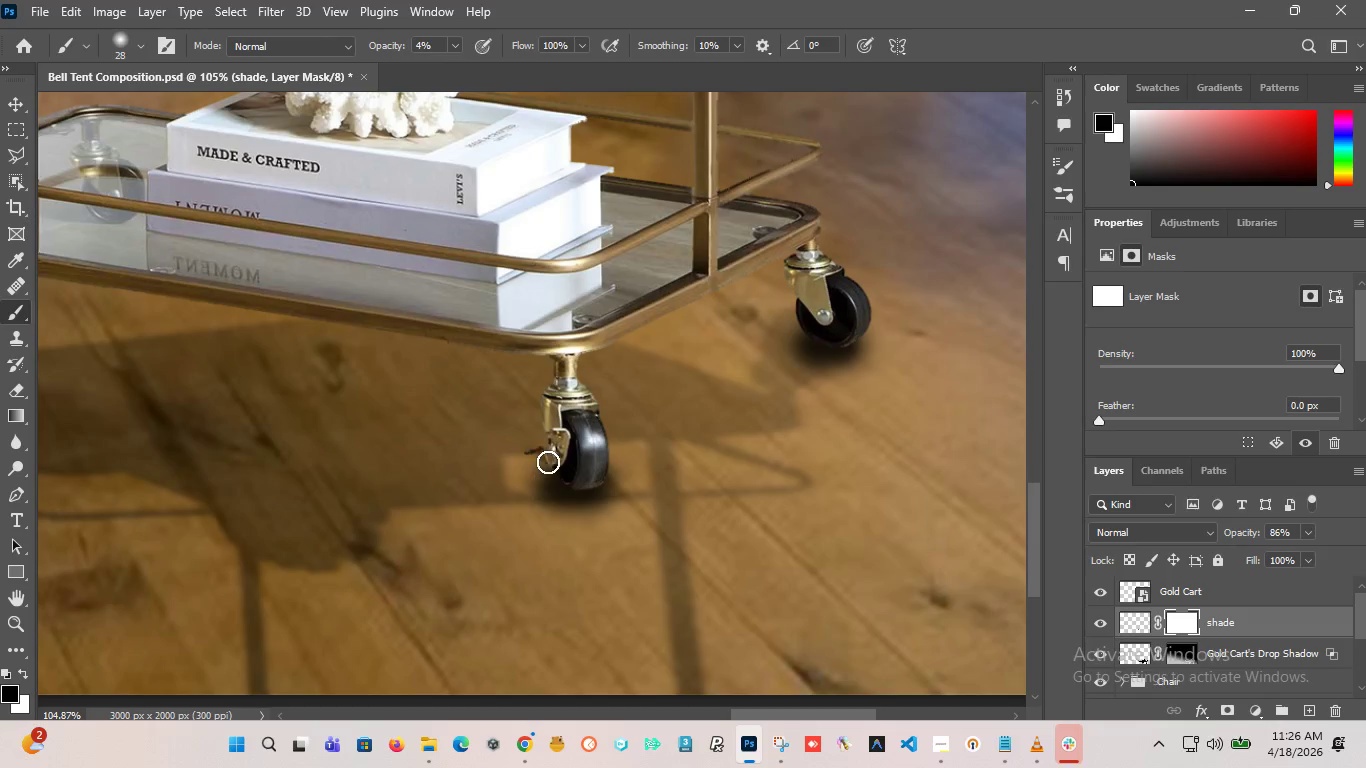 
left_click_drag(start_coordinate=[554, 441], to_coordinate=[534, 475])
 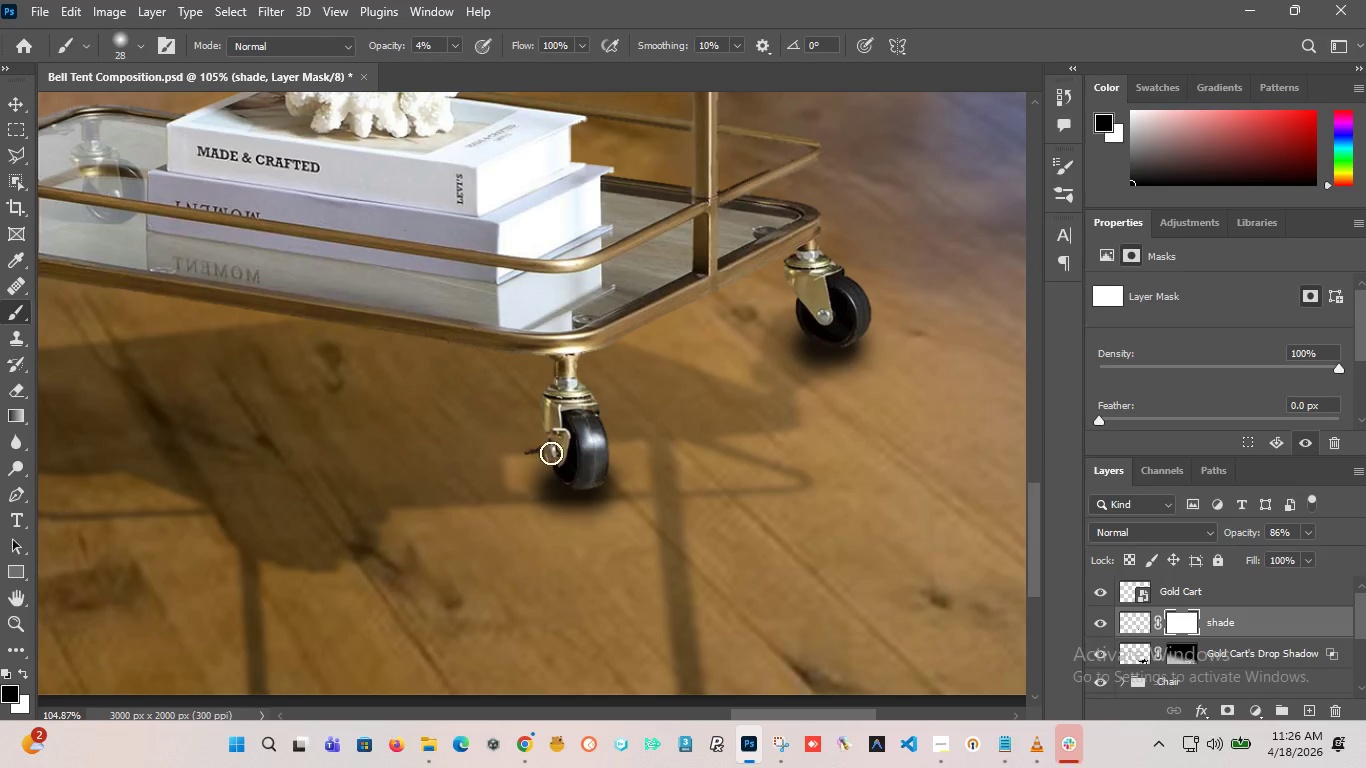 
left_click_drag(start_coordinate=[551, 453], to_coordinate=[520, 475])
 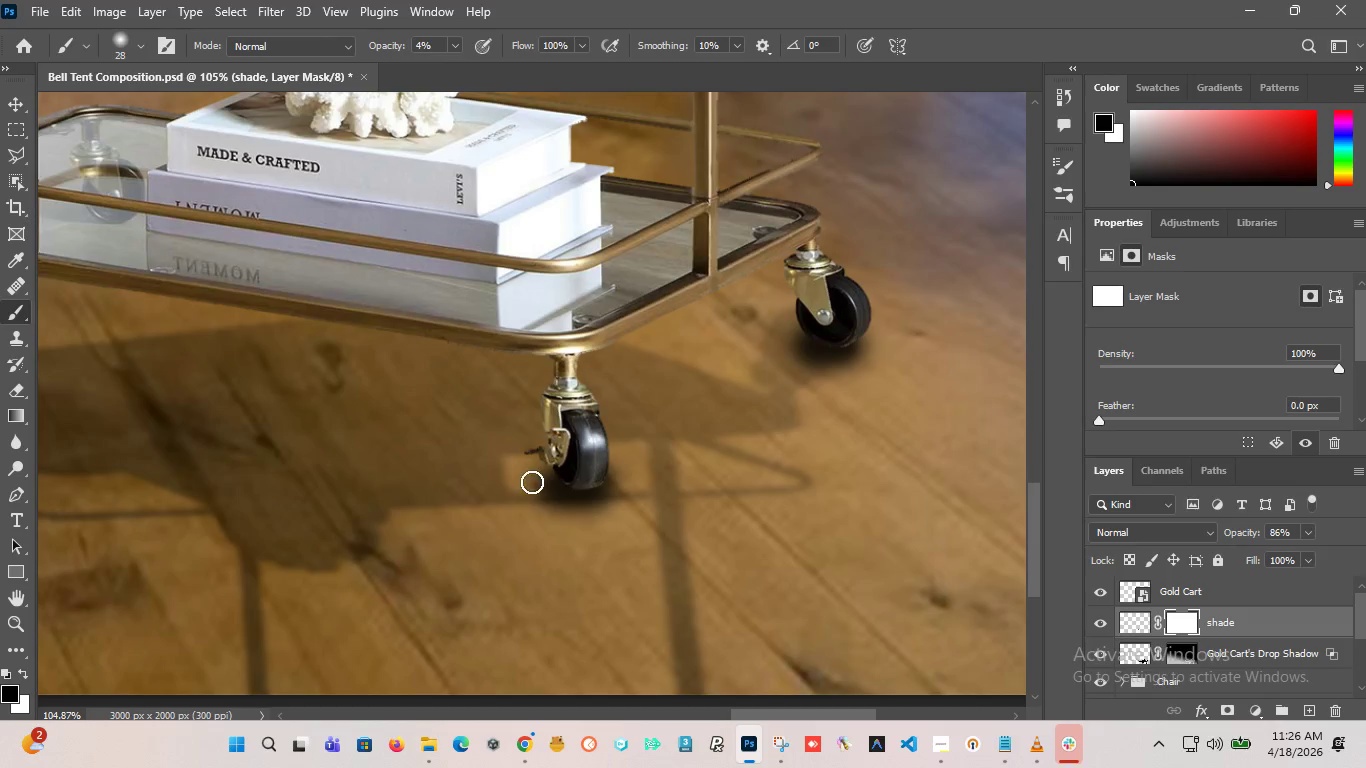 
left_click_drag(start_coordinate=[546, 447], to_coordinate=[534, 474])
 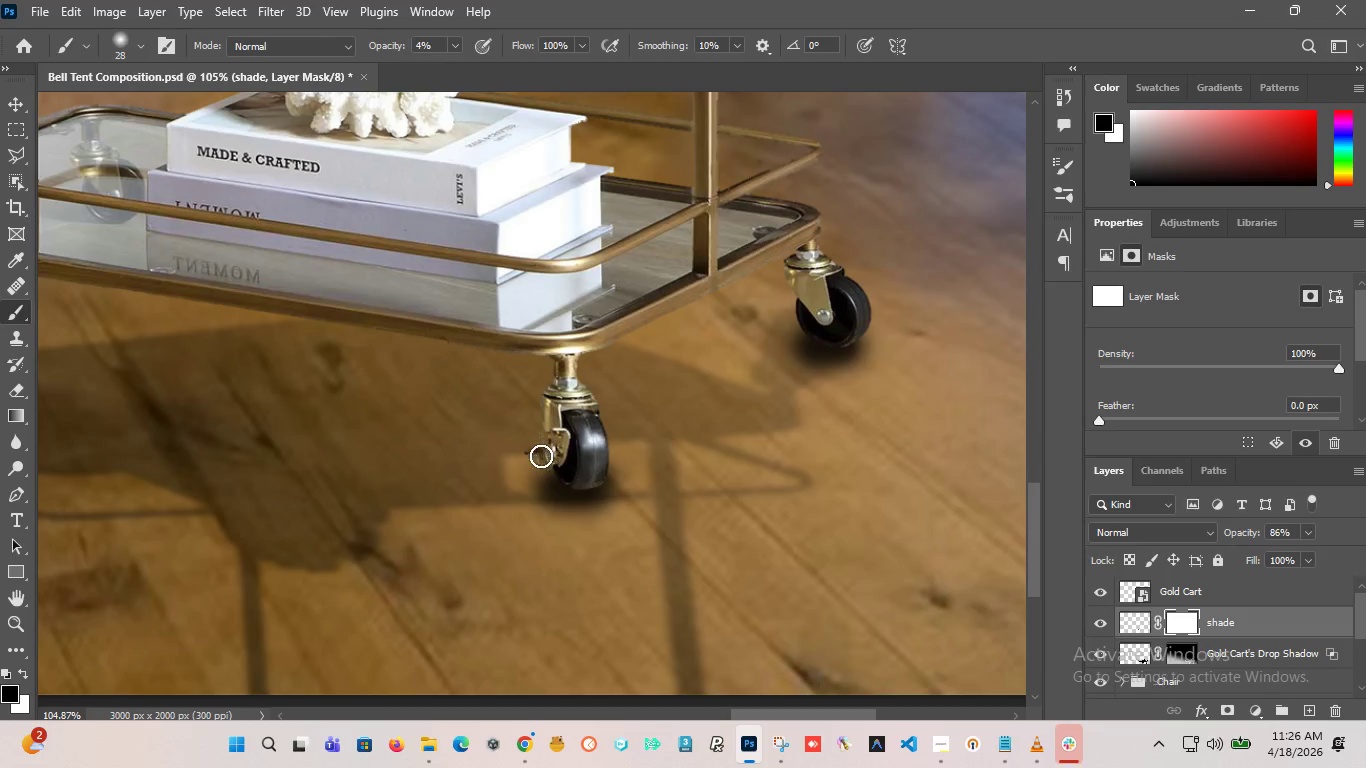 
left_click_drag(start_coordinate=[546, 450], to_coordinate=[523, 479])
 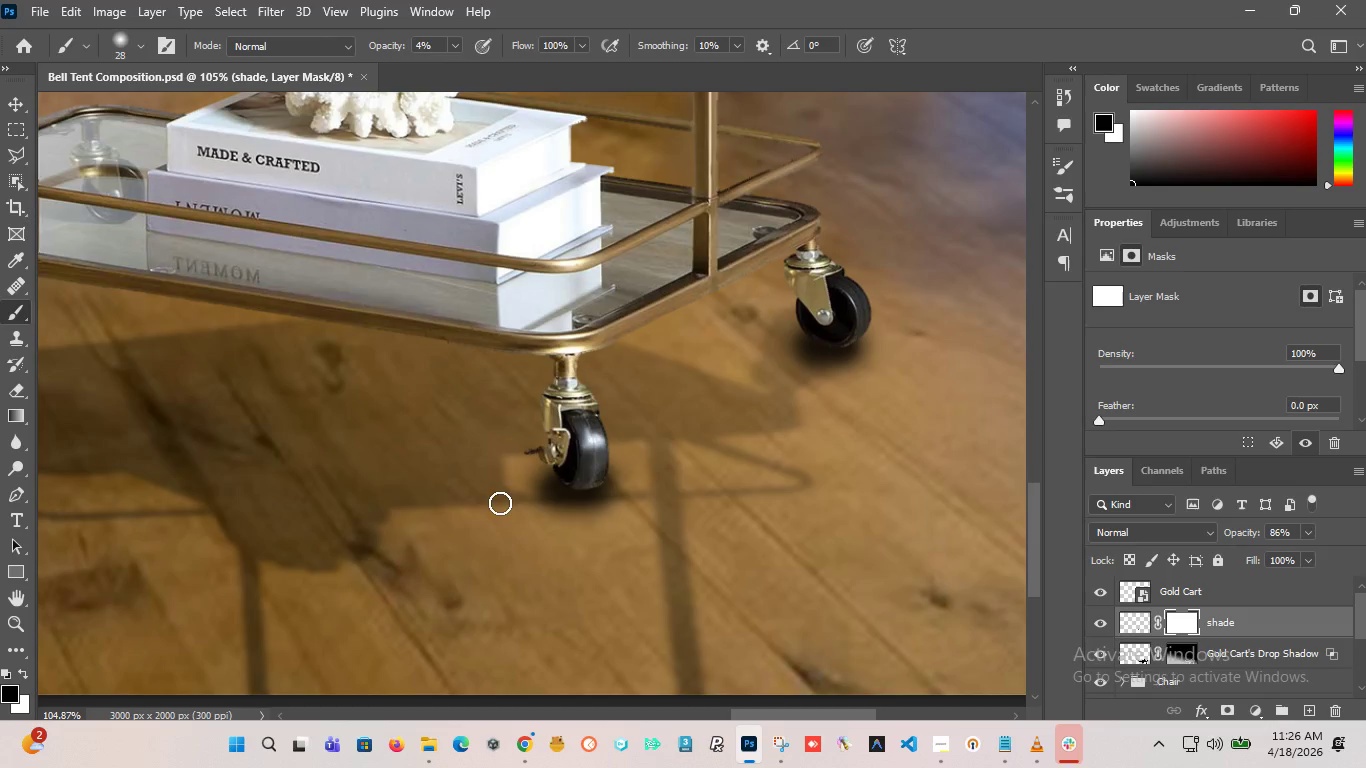 
left_click_drag(start_coordinate=[540, 459], to_coordinate=[540, 476])
 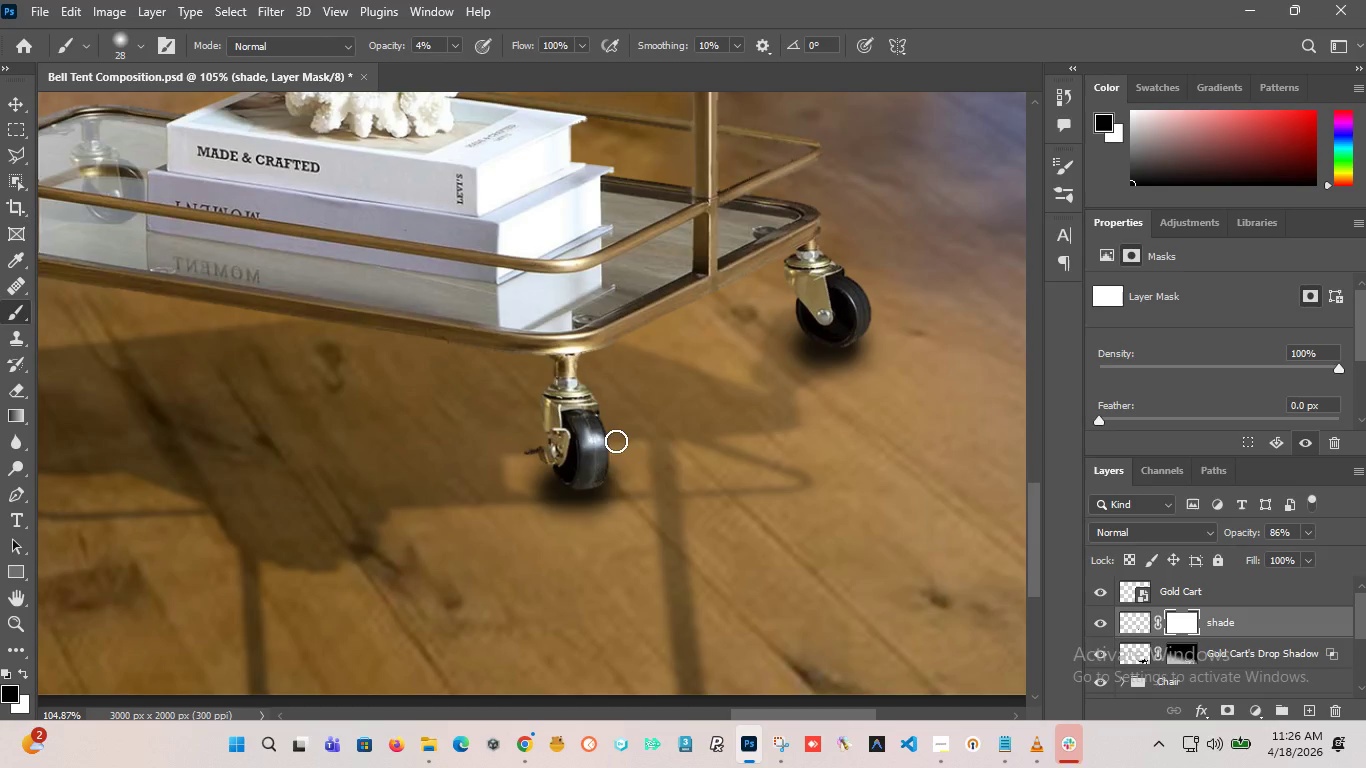 
left_click_drag(start_coordinate=[616, 433], to_coordinate=[624, 491])
 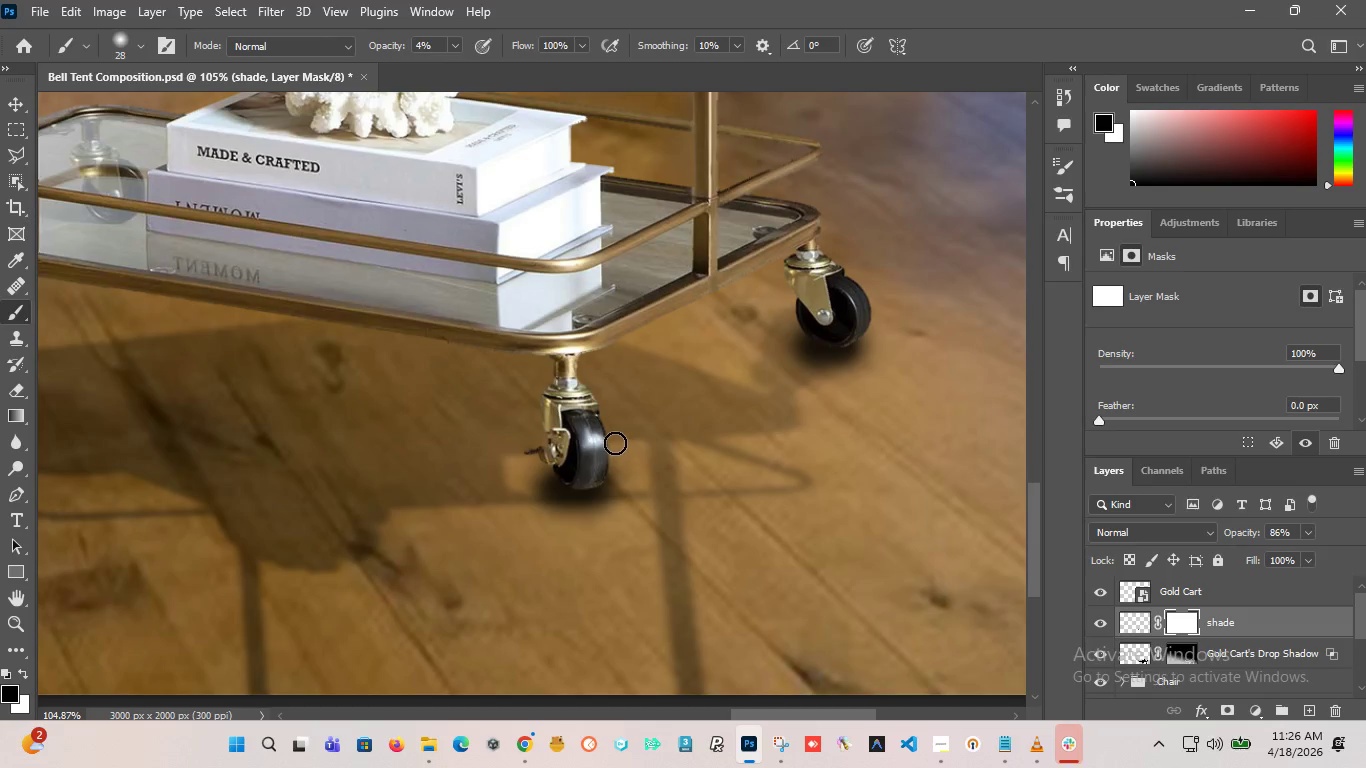 
left_click_drag(start_coordinate=[615, 443], to_coordinate=[615, 465])
 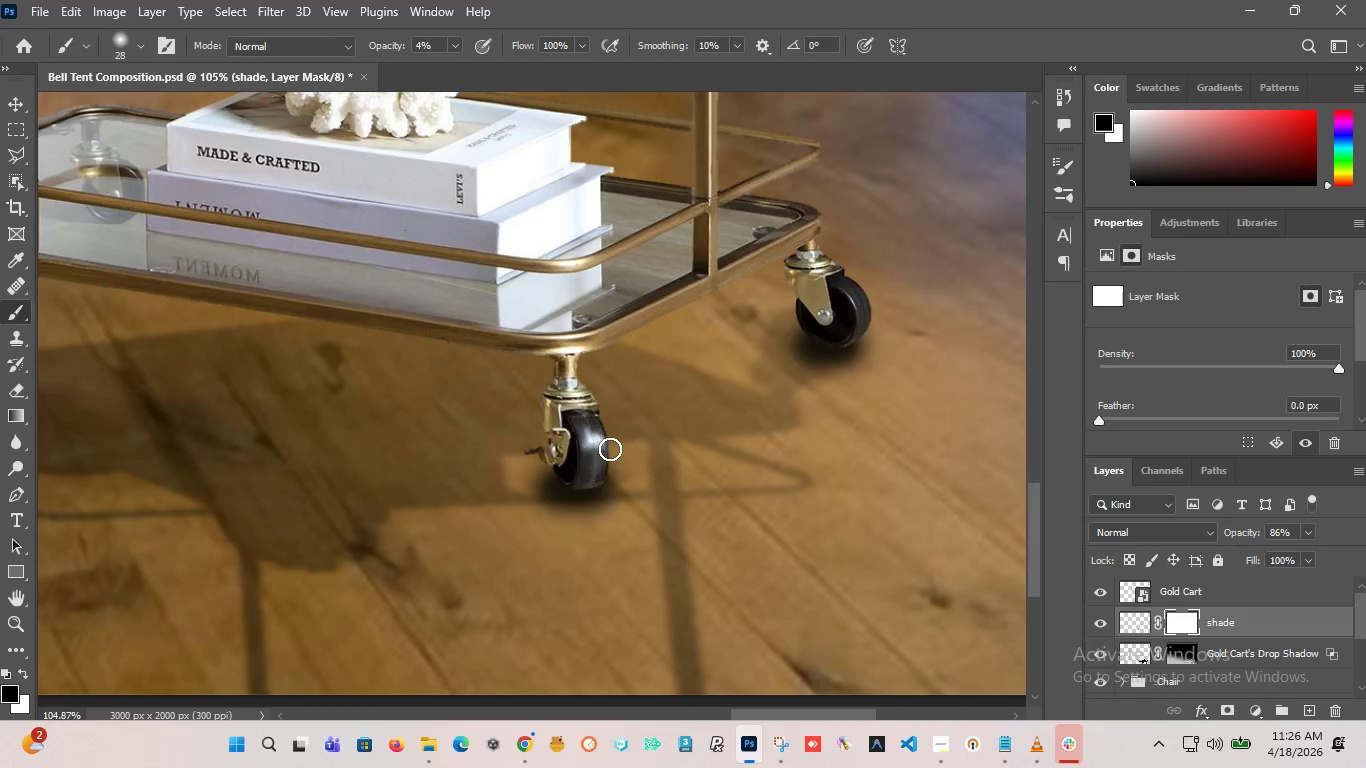 
left_click_drag(start_coordinate=[610, 449], to_coordinate=[617, 477])
 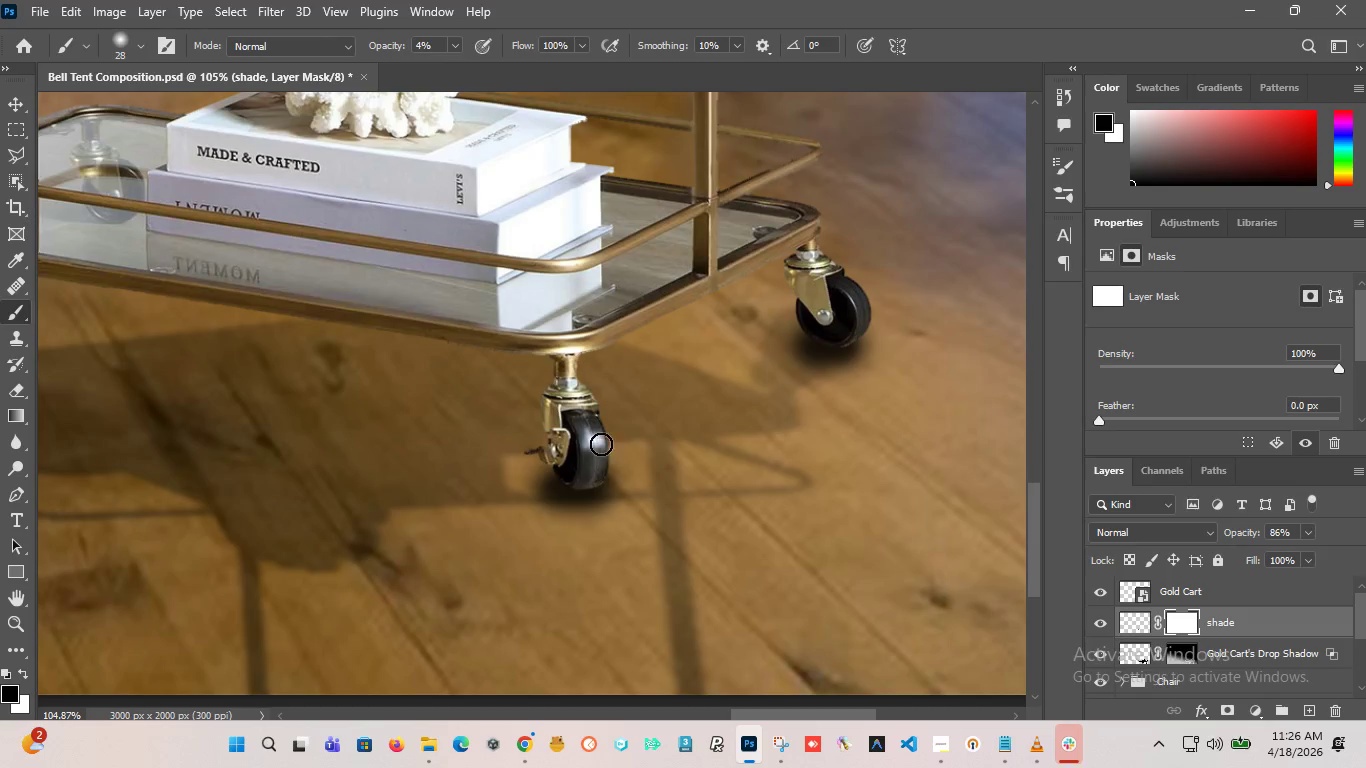 
left_click_drag(start_coordinate=[601, 444], to_coordinate=[619, 470])
 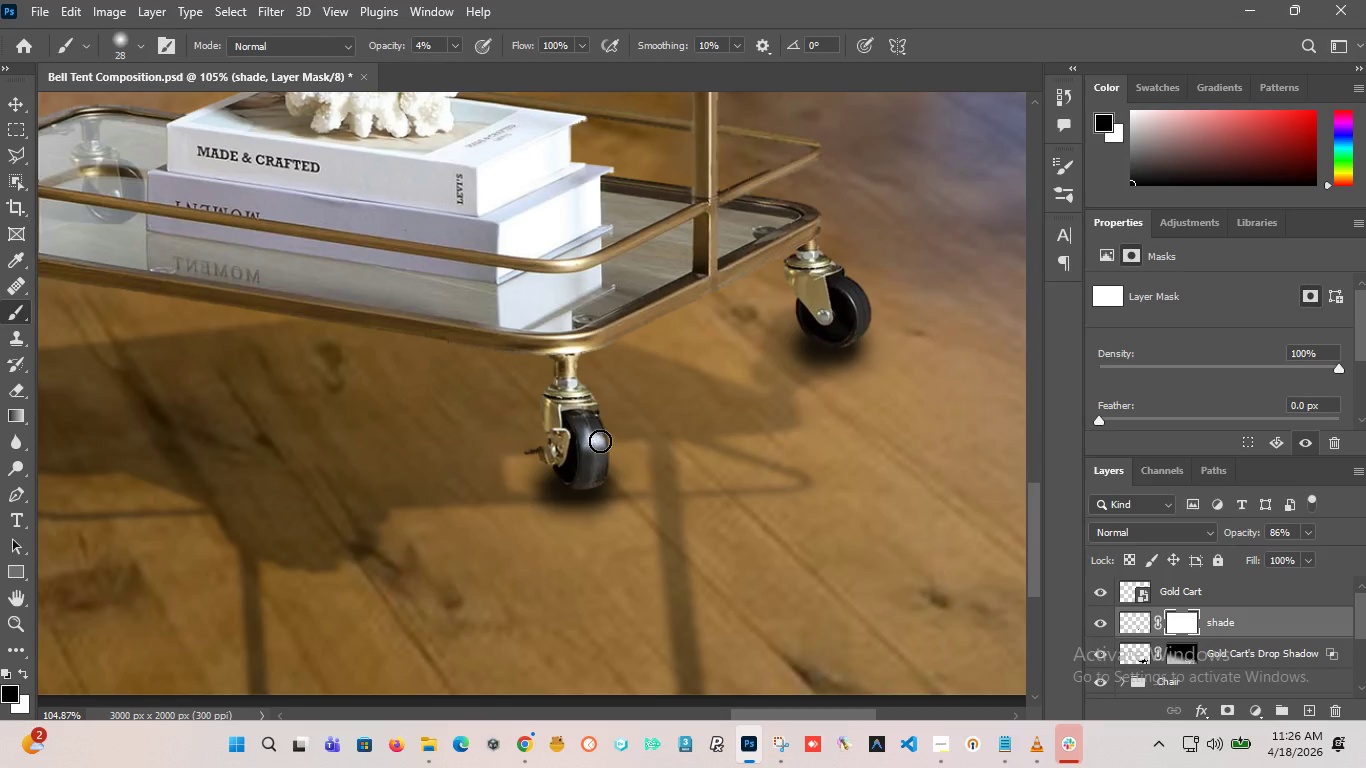 
left_click_drag(start_coordinate=[600, 441], to_coordinate=[613, 477])
 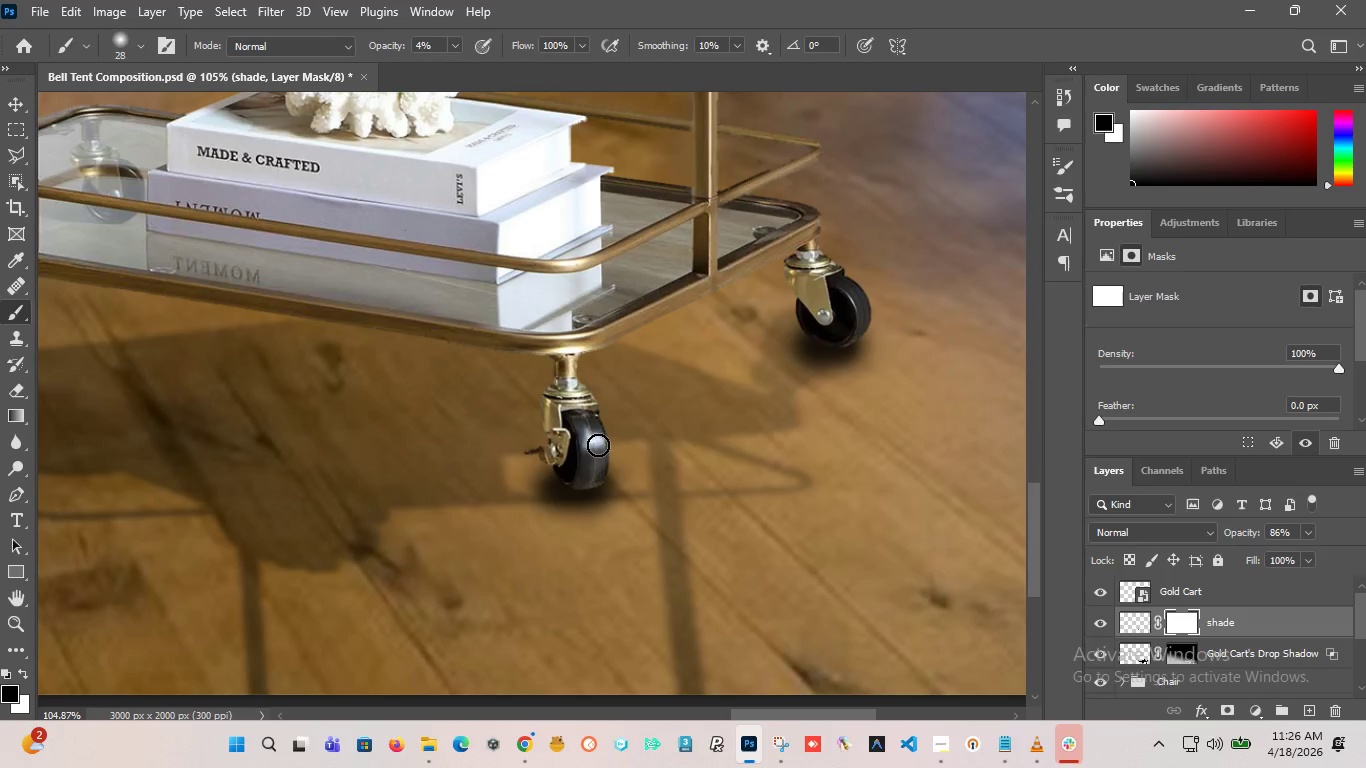 
left_click_drag(start_coordinate=[598, 445], to_coordinate=[564, 461])
 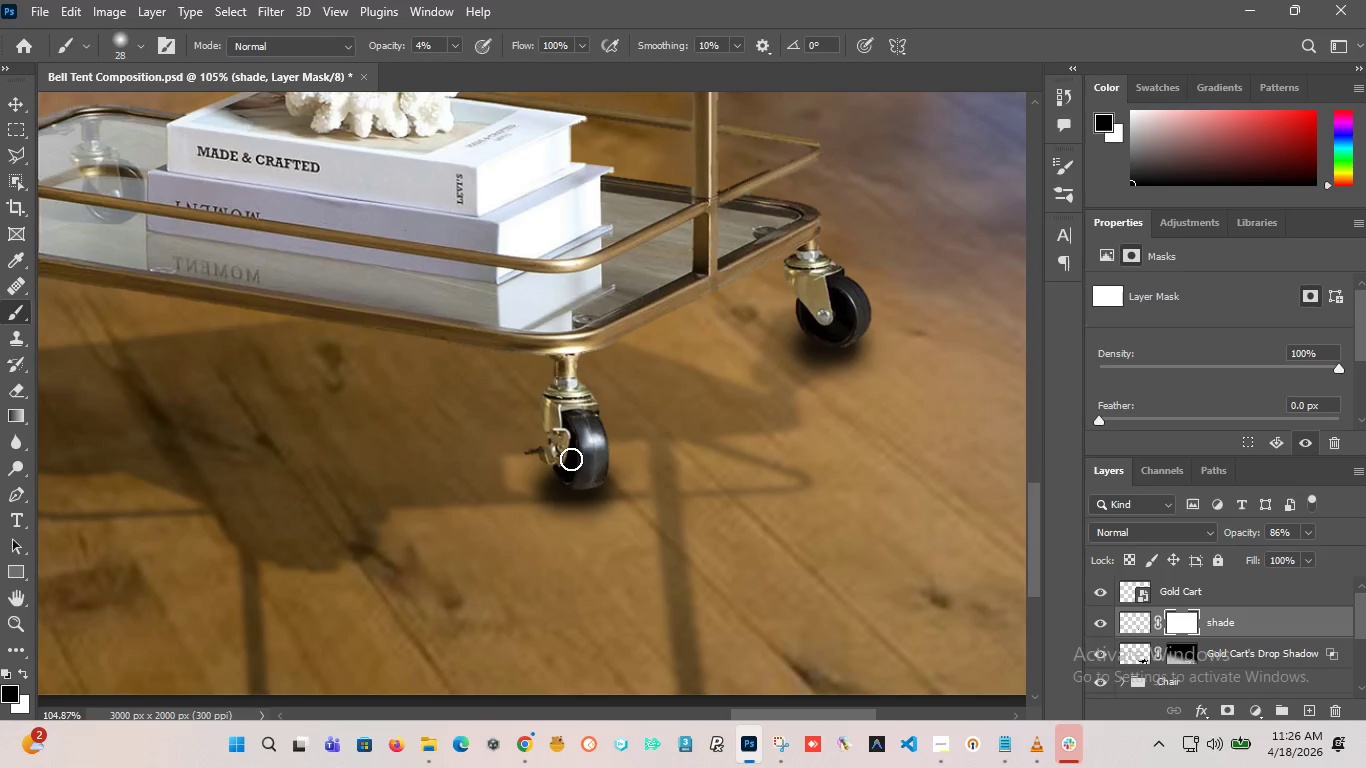 
left_click_drag(start_coordinate=[564, 459], to_coordinate=[534, 464])
 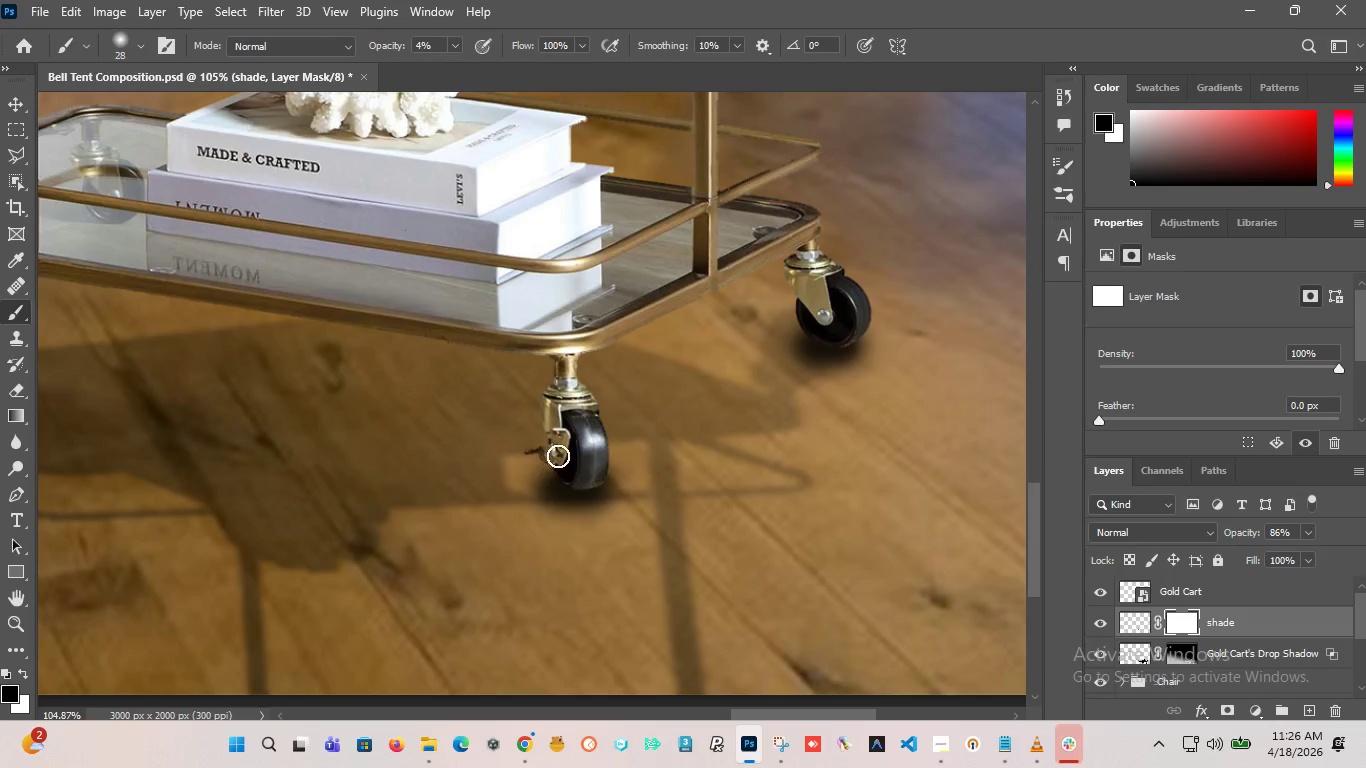 
left_click_drag(start_coordinate=[558, 456], to_coordinate=[529, 473])
 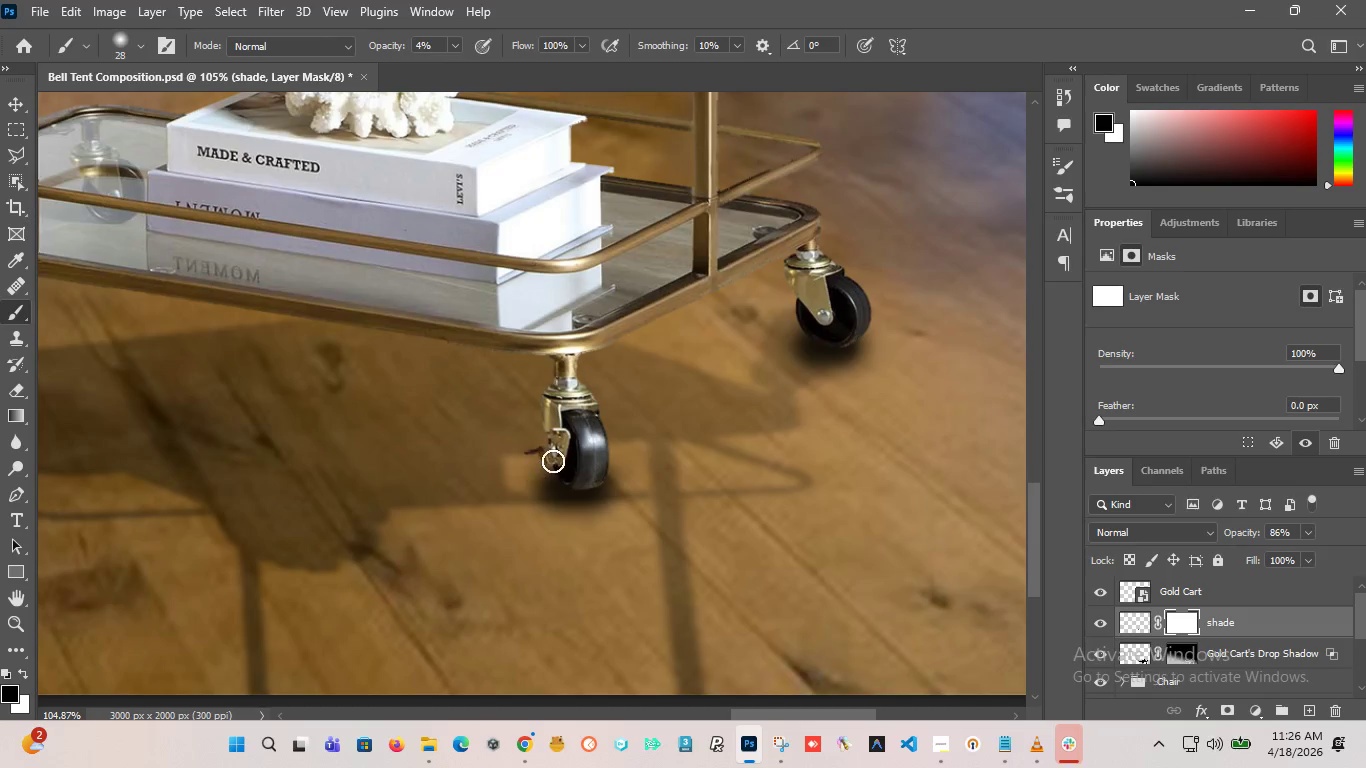 
left_click_drag(start_coordinate=[553, 461], to_coordinate=[533, 466])
 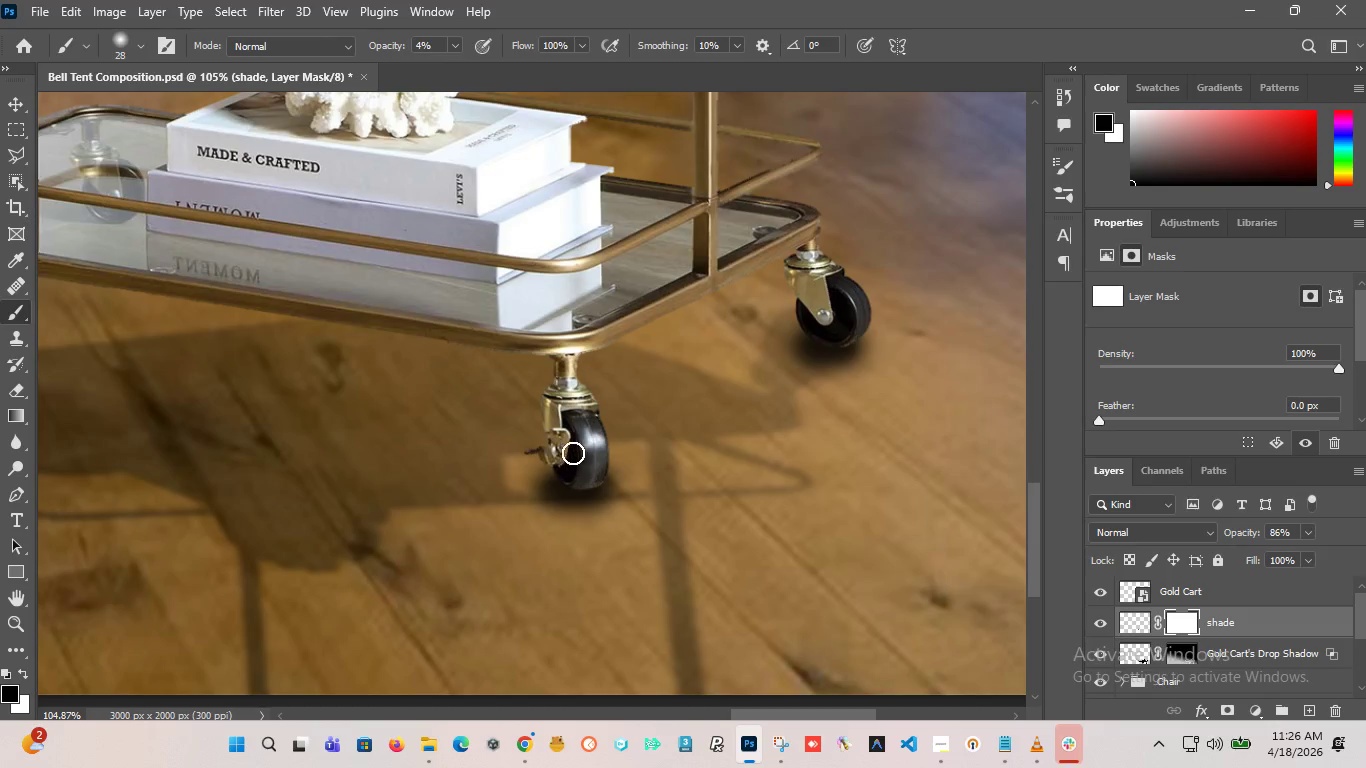 
left_click_drag(start_coordinate=[573, 453], to_coordinate=[534, 468])
 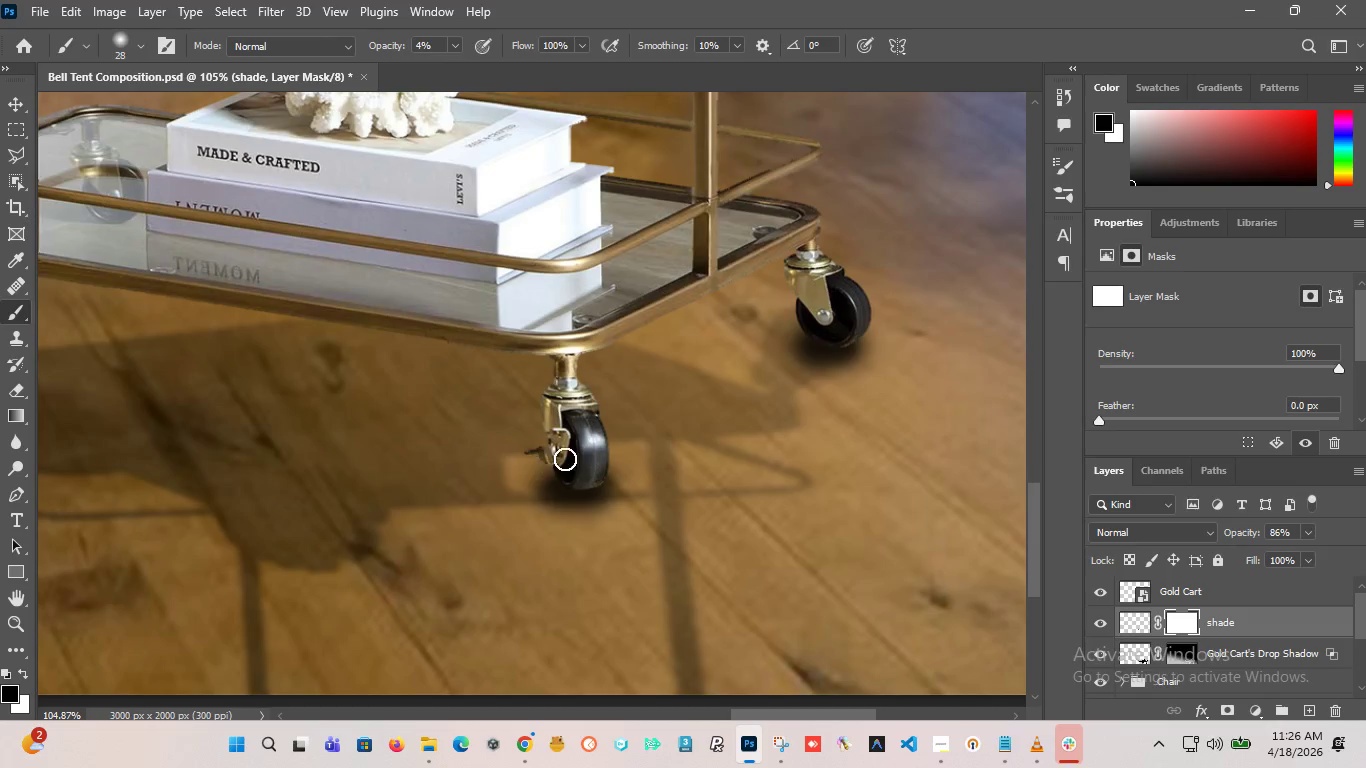 
left_click_drag(start_coordinate=[565, 459], to_coordinate=[538, 481])
 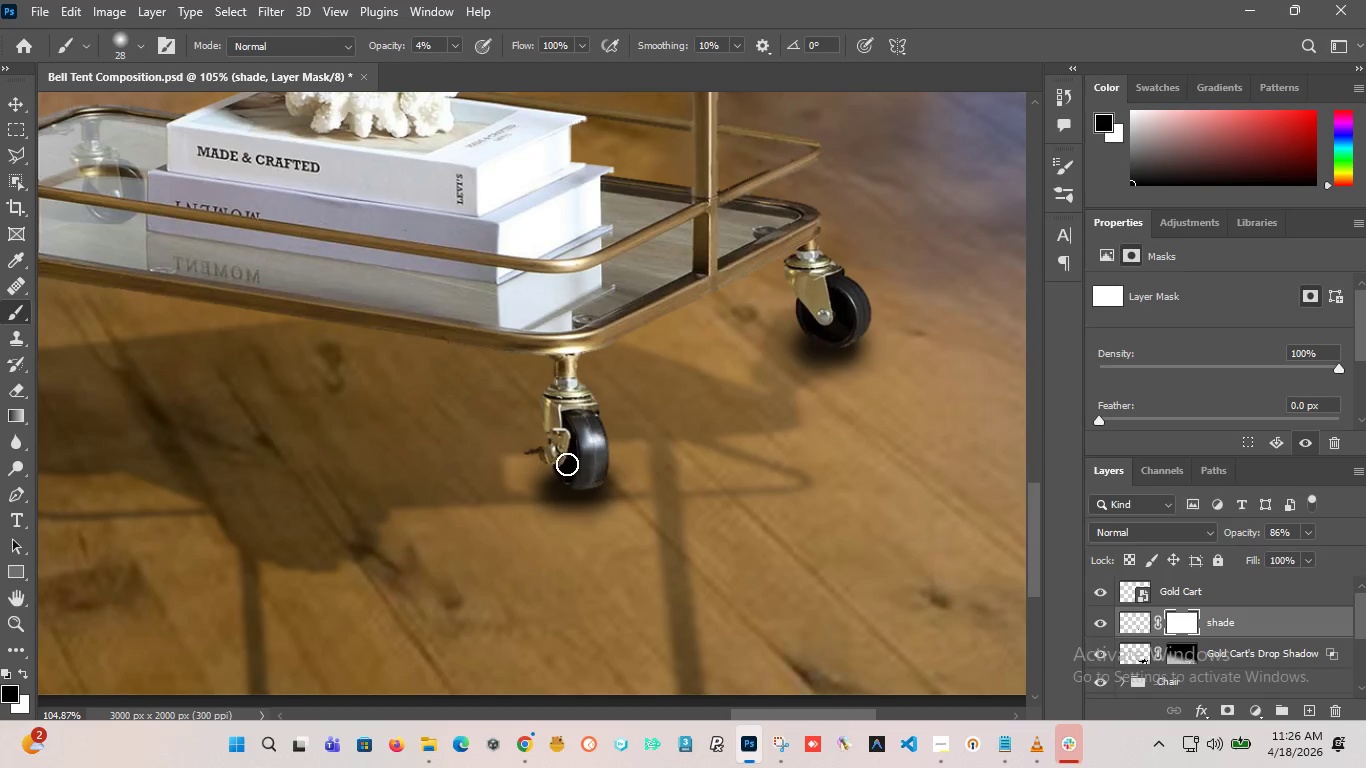 
left_click_drag(start_coordinate=[563, 463], to_coordinate=[533, 467])
 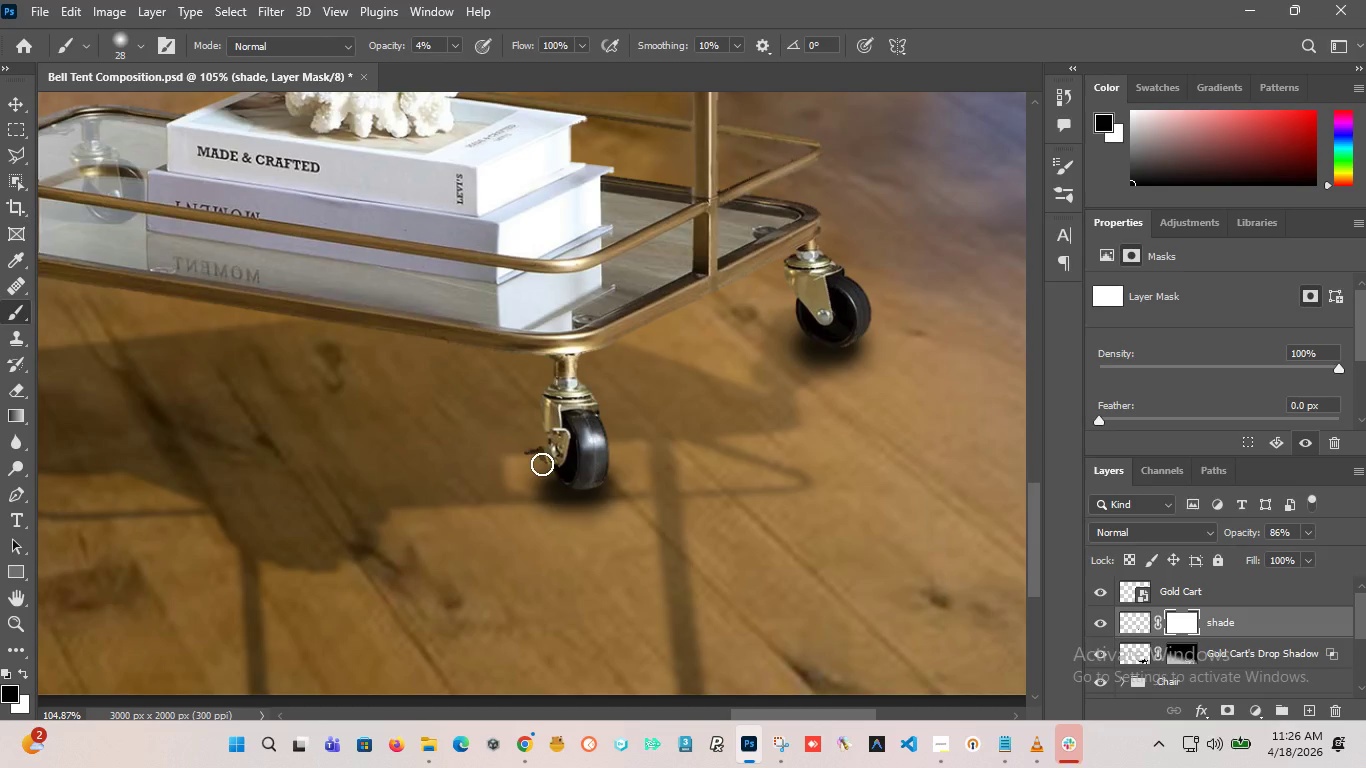 
left_click_drag(start_coordinate=[557, 460], to_coordinate=[527, 488])
 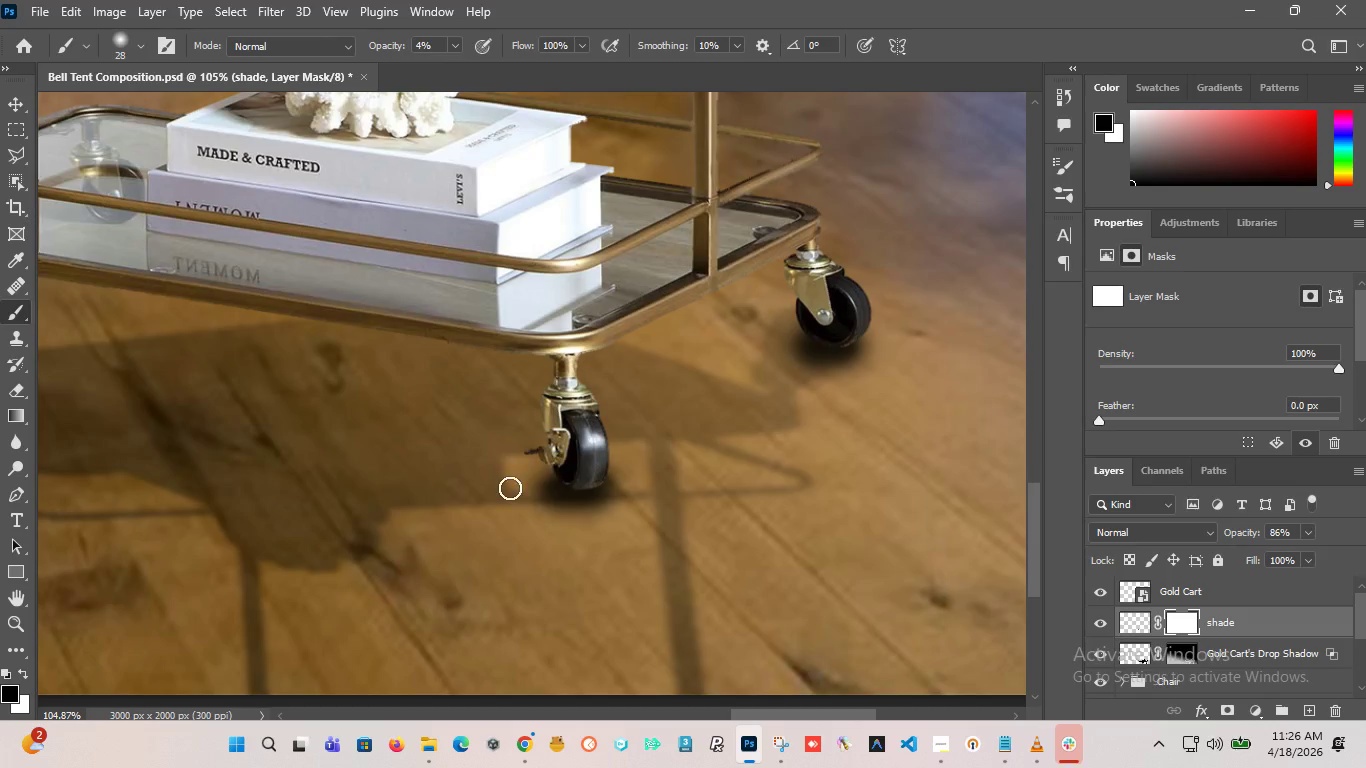 
left_click_drag(start_coordinate=[558, 463], to_coordinate=[512, 488])
 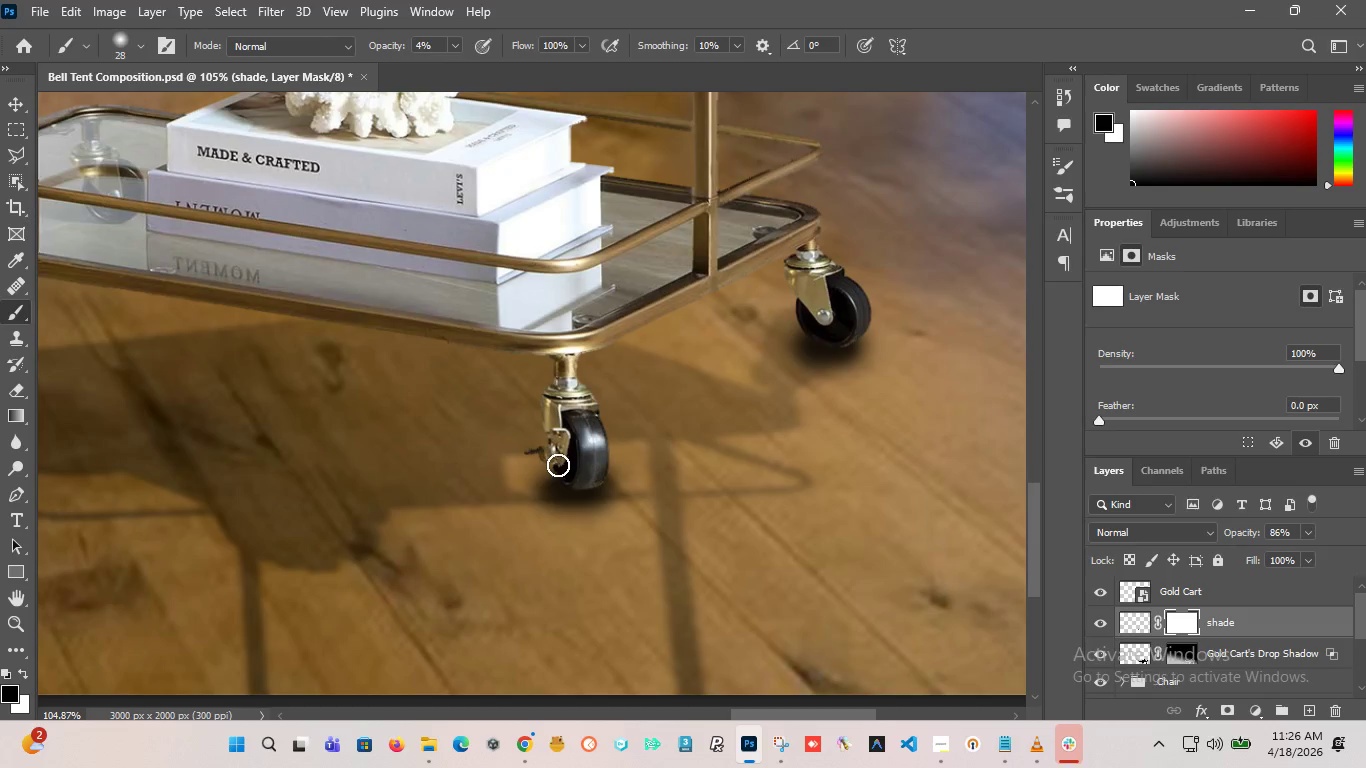 
left_click_drag(start_coordinate=[558, 465], to_coordinate=[551, 469])
 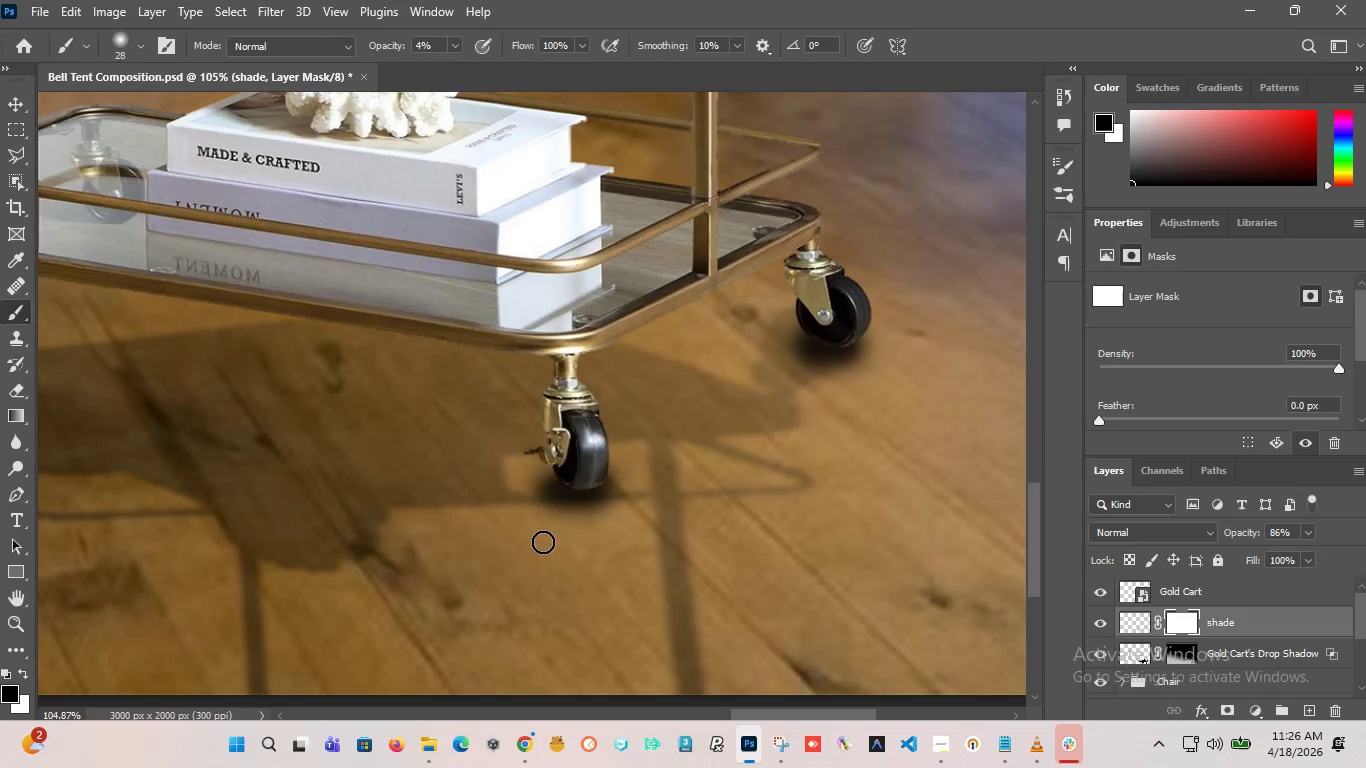 
hold_key(key=AltLeft, duration=1.24)
scroll: coordinate [595, 505], scroll_direction: up, amount: 7.0
 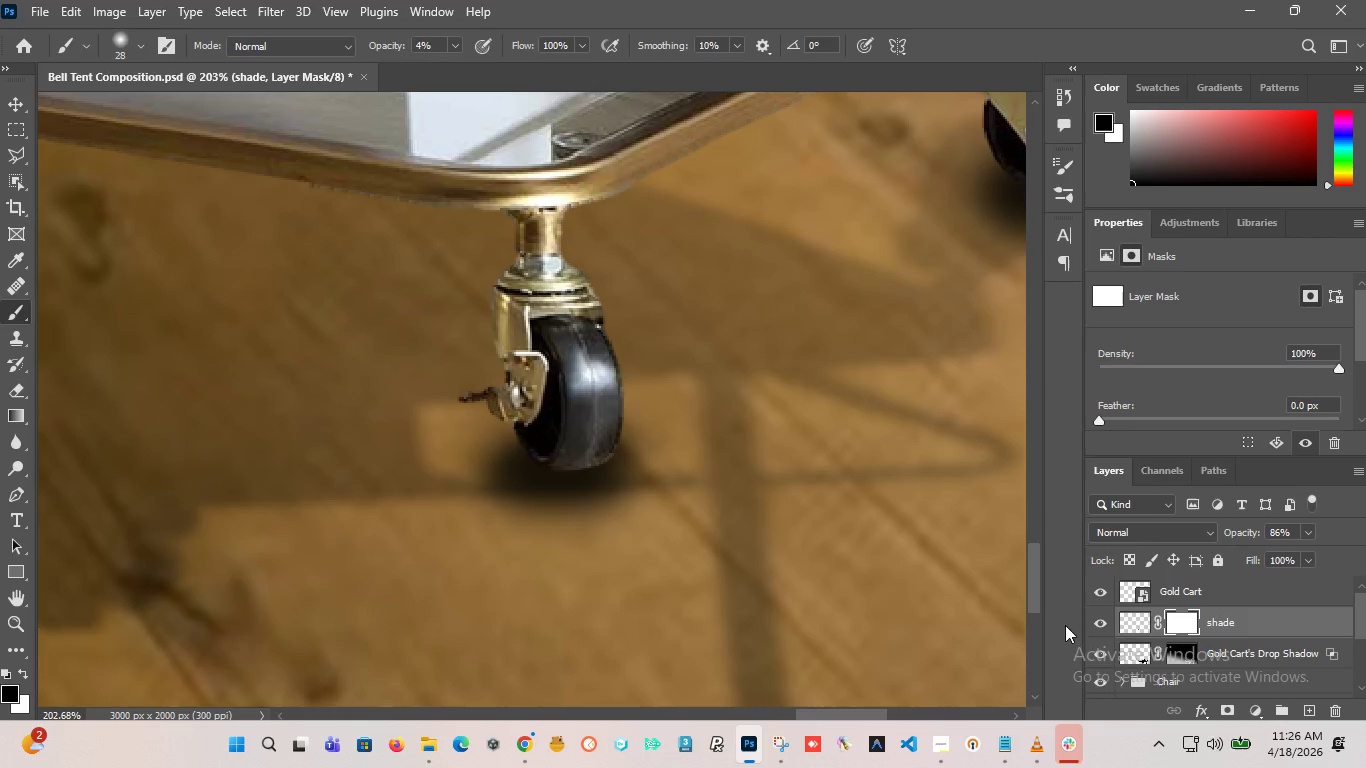 
left_click([1147, 622])
 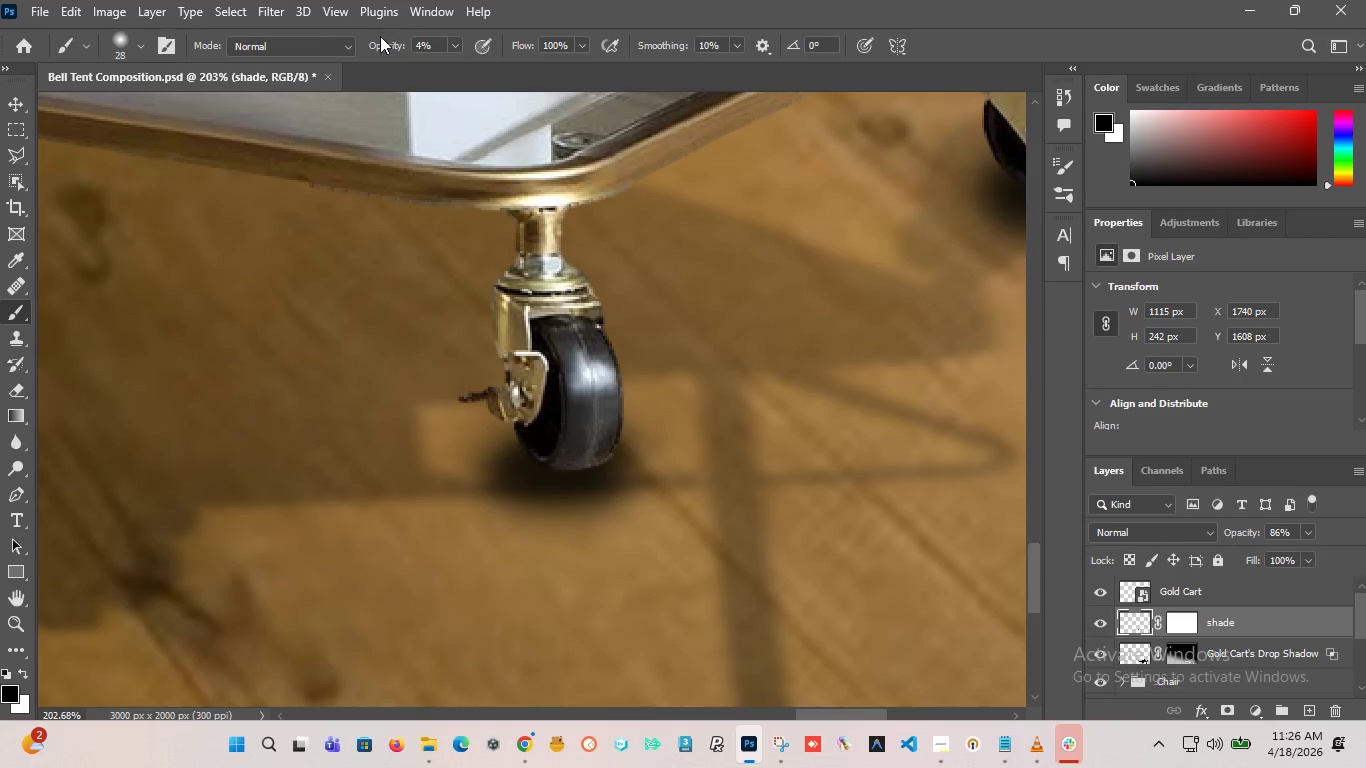 
left_click_drag(start_coordinate=[377, 45], to_coordinate=[616, 56])
 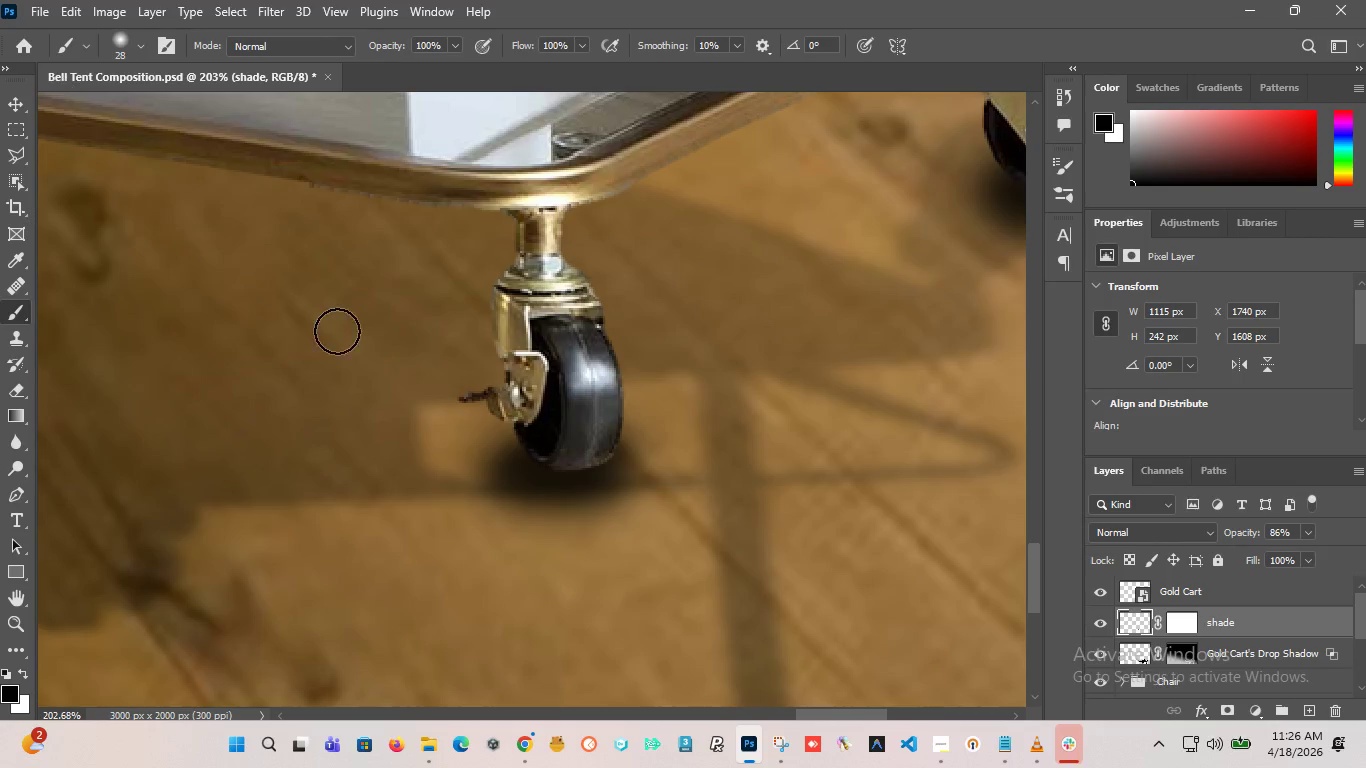 
hold_key(key=AltLeft, duration=1.33)
 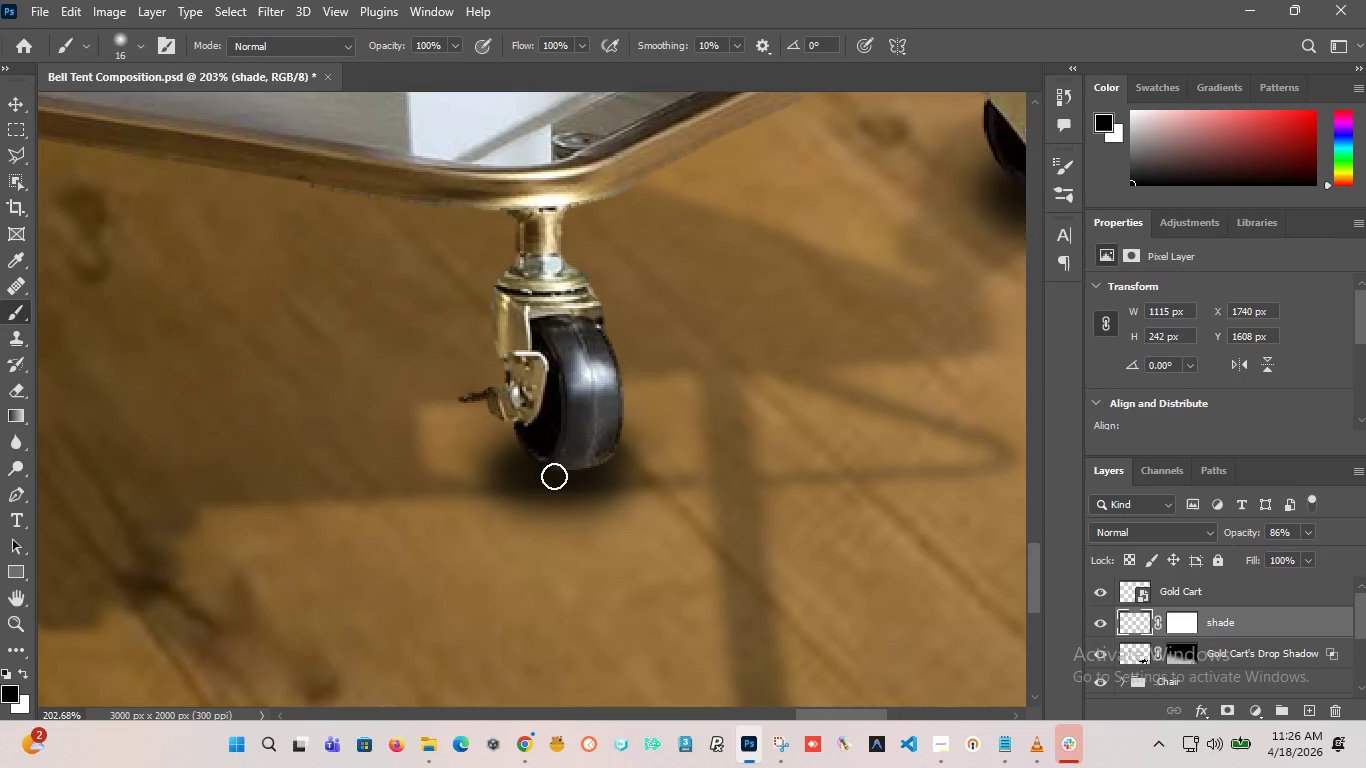 
hold_key(key=AltLeft, duration=1.44)
scroll: coordinate [555, 473], scroll_direction: up, amount: 7.0
 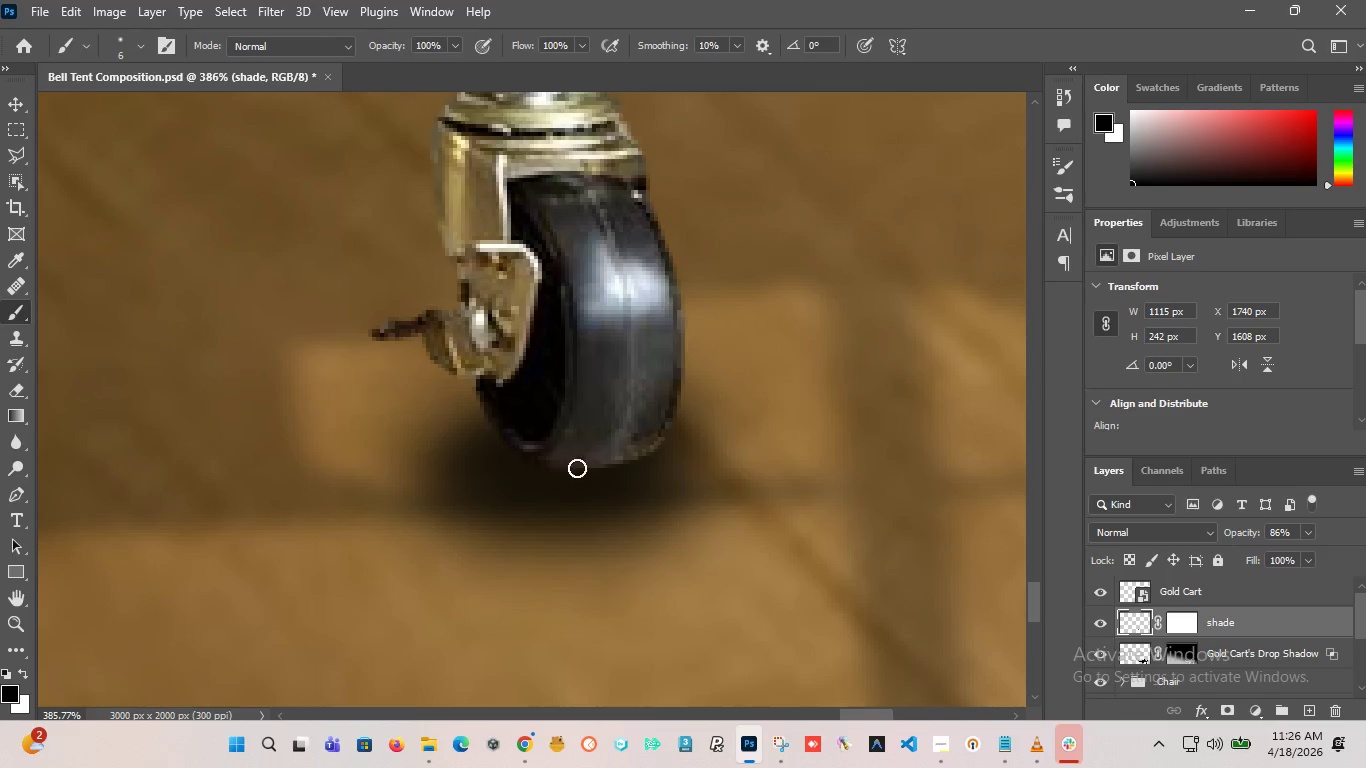 
left_click_drag(start_coordinate=[598, 467], to_coordinate=[596, 480])
 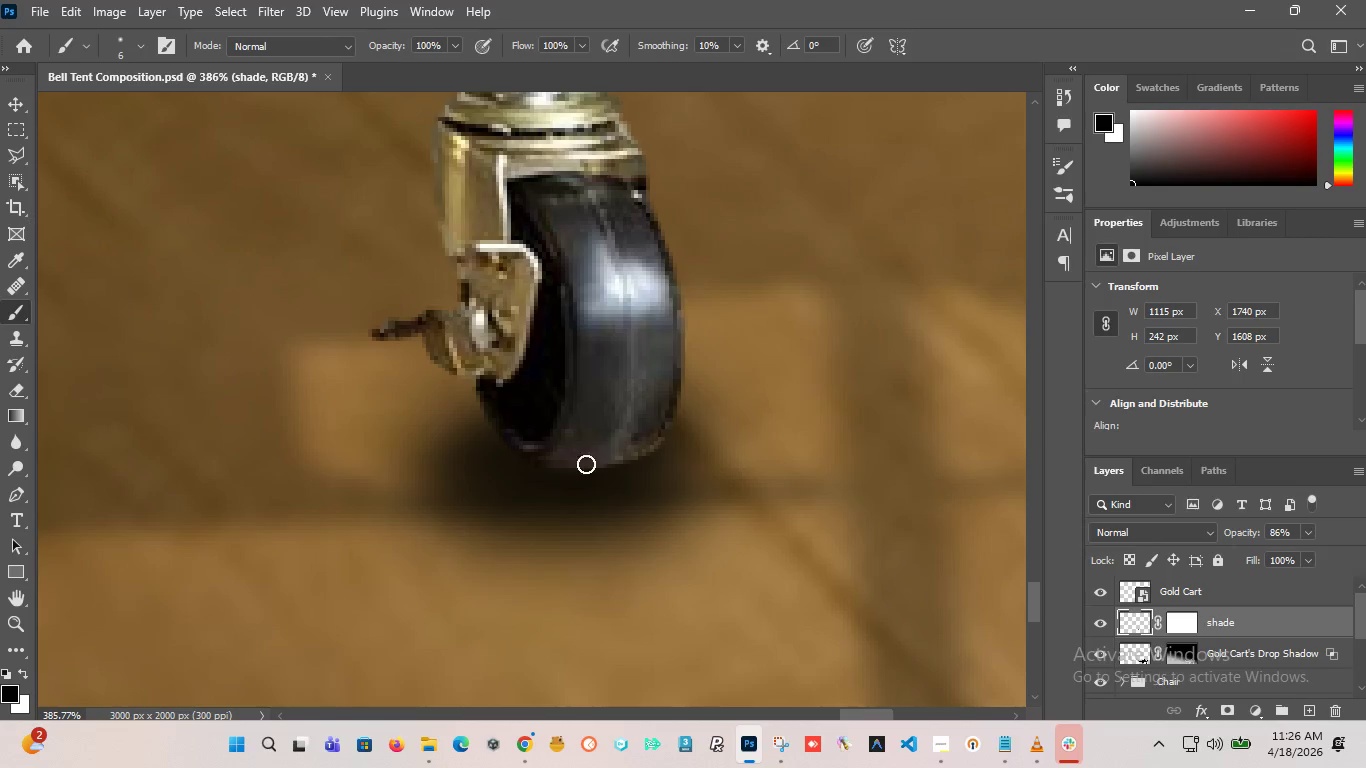 
left_click([1135, 629])
 